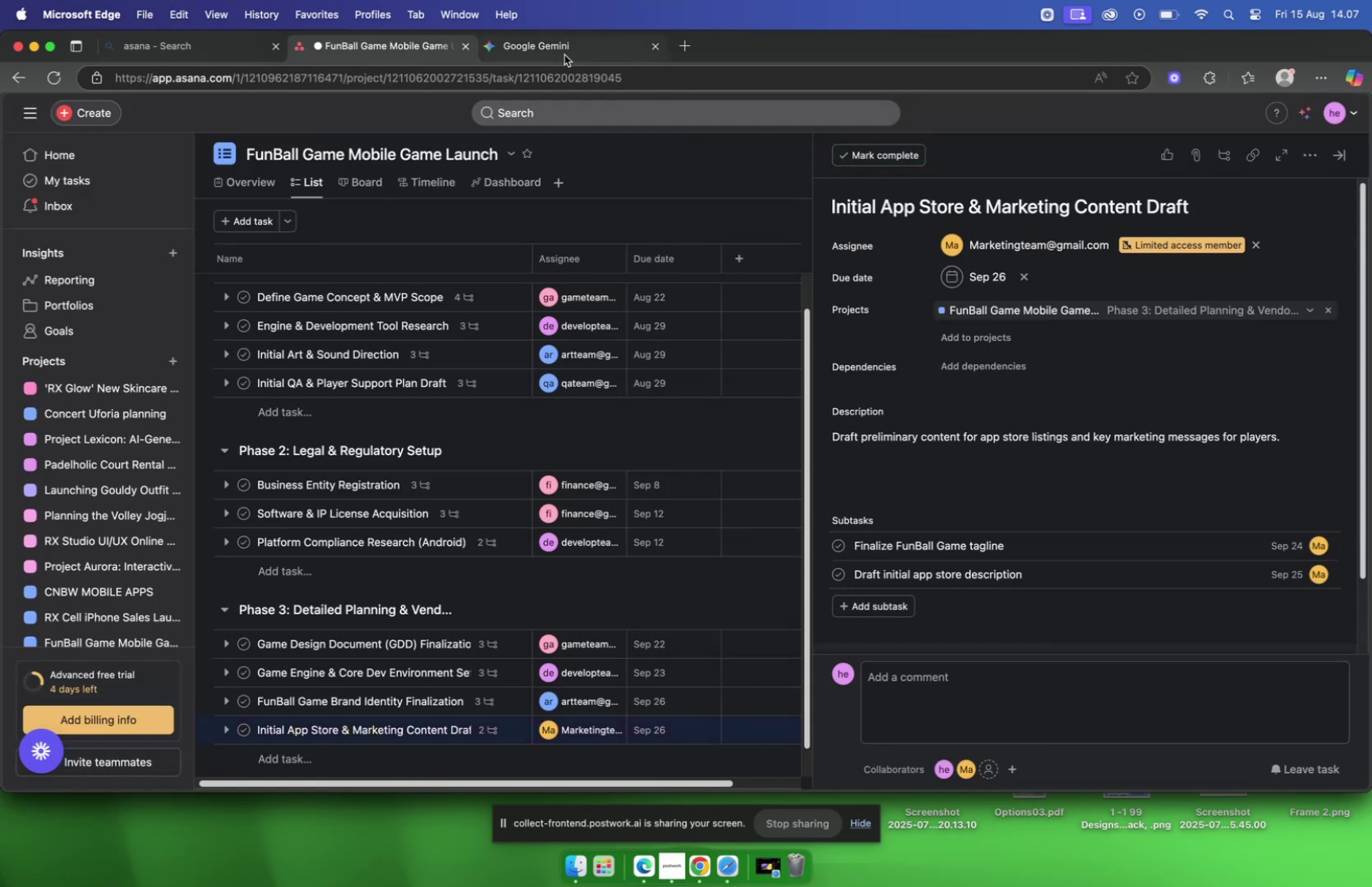 
left_click([565, 54])
 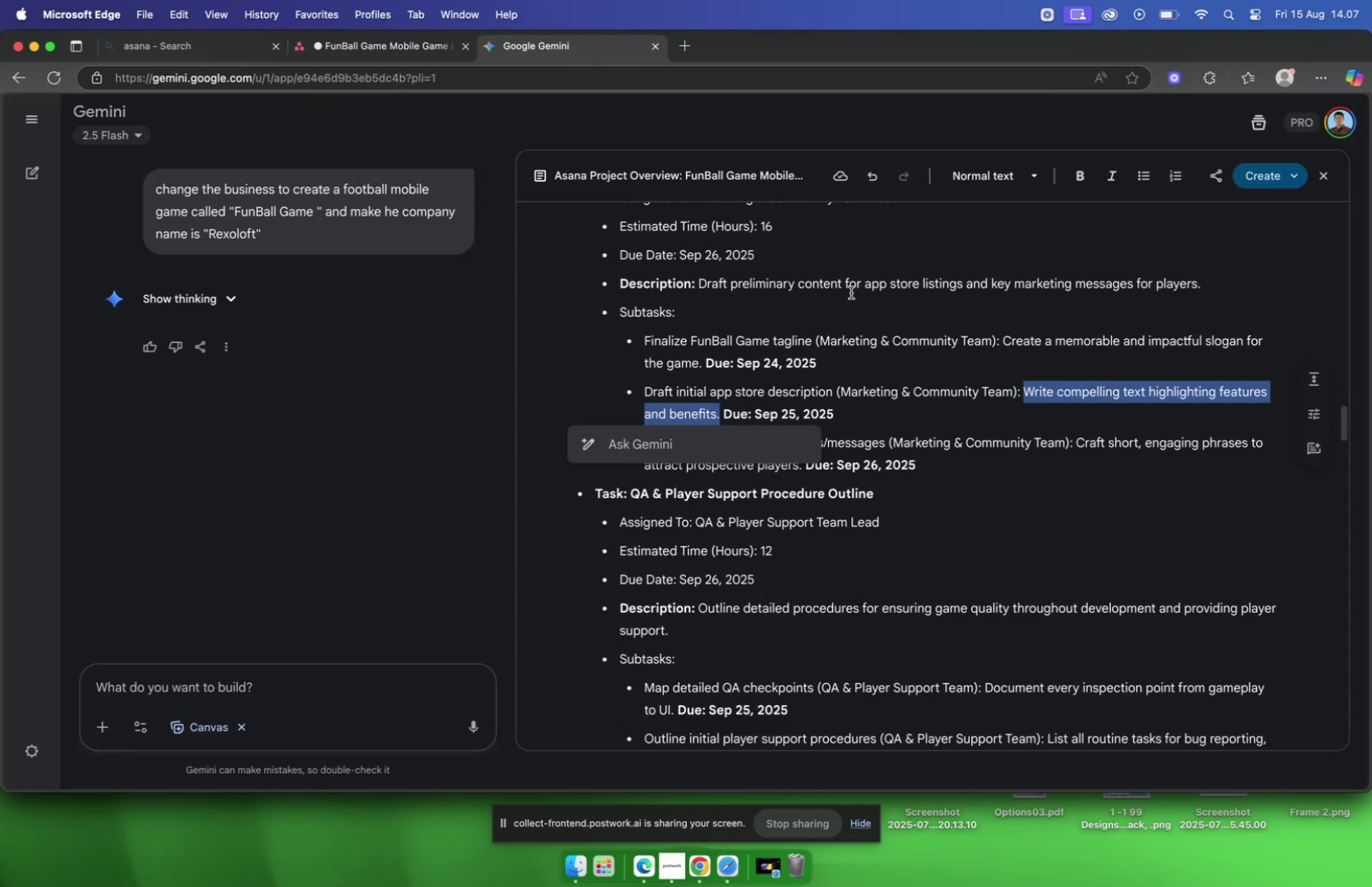 
scroll: coordinate [890, 276], scroll_direction: down, amount: 4.0
 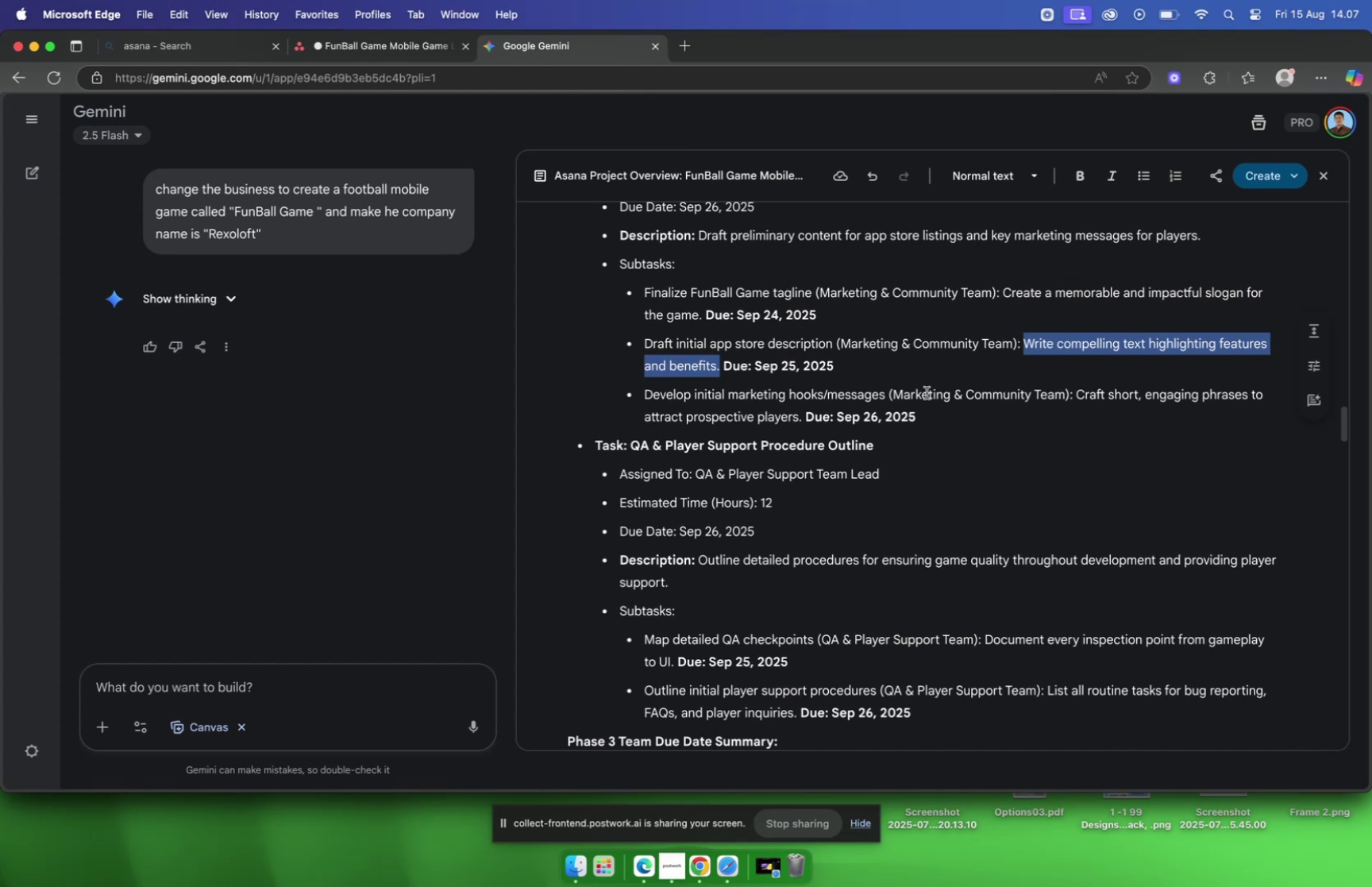 
wait(5.04)
 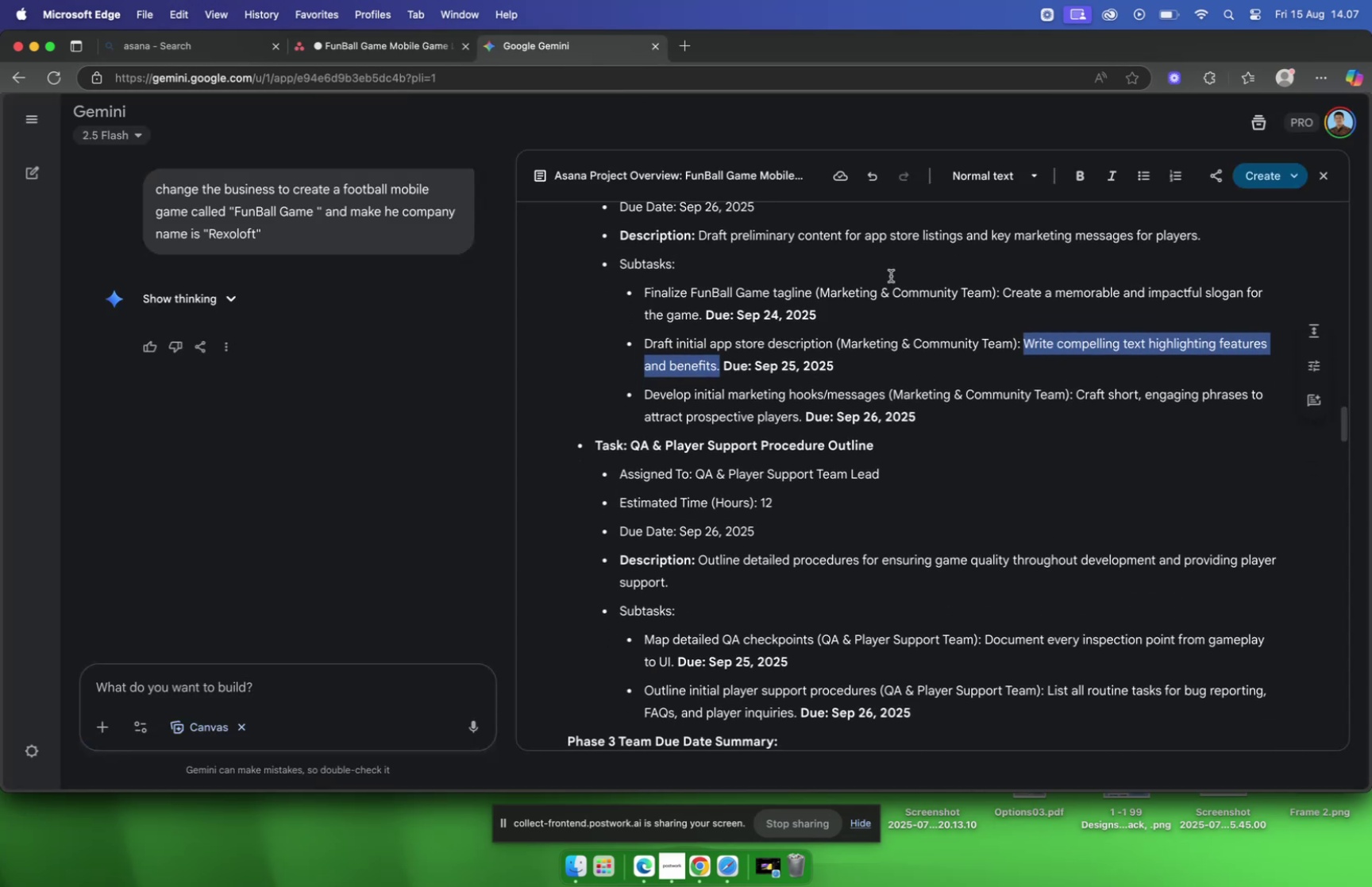 
left_click_drag(start_coordinate=[886, 397], to_coordinate=[646, 400])
 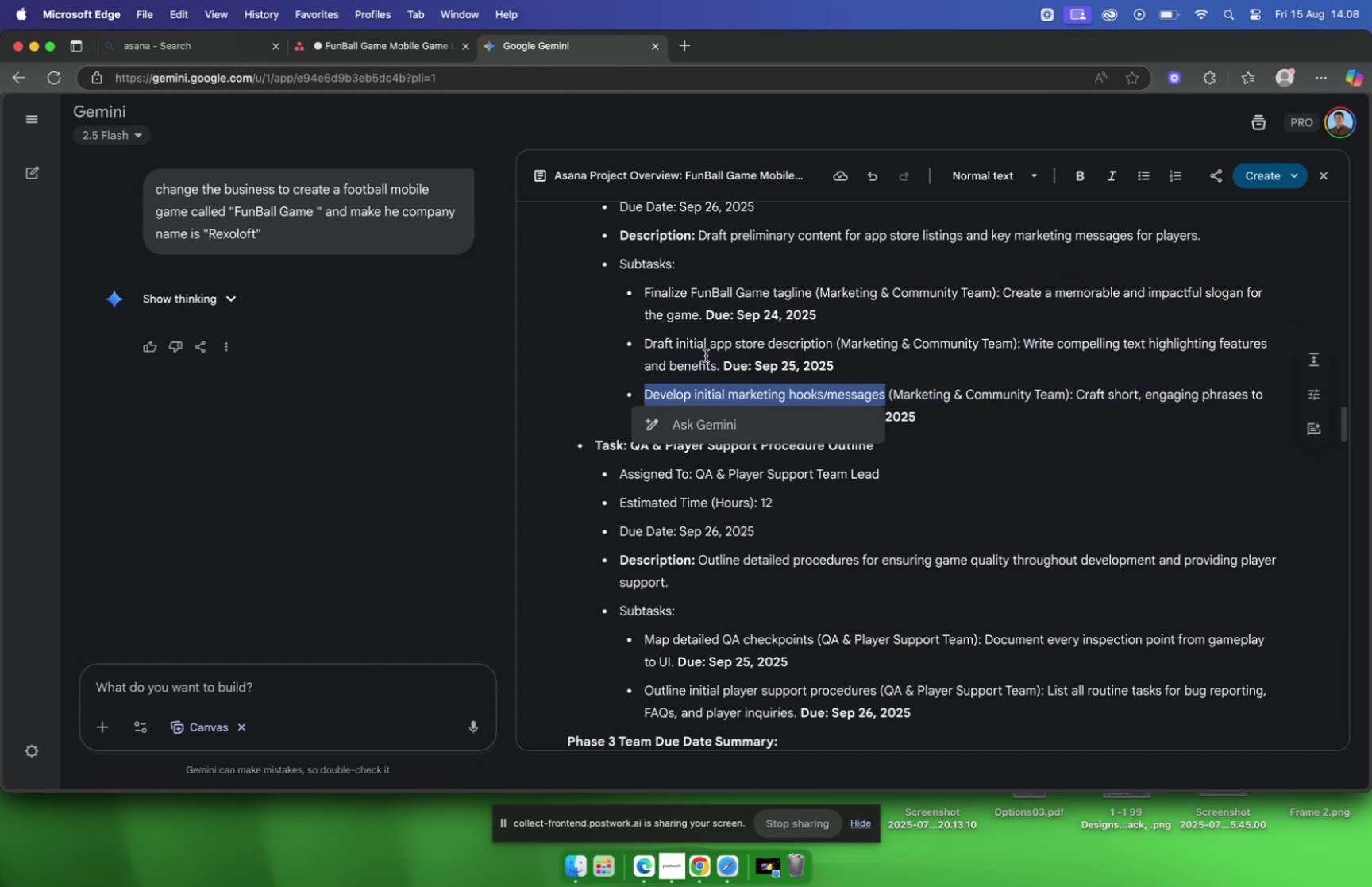 
key(Meta+C)
 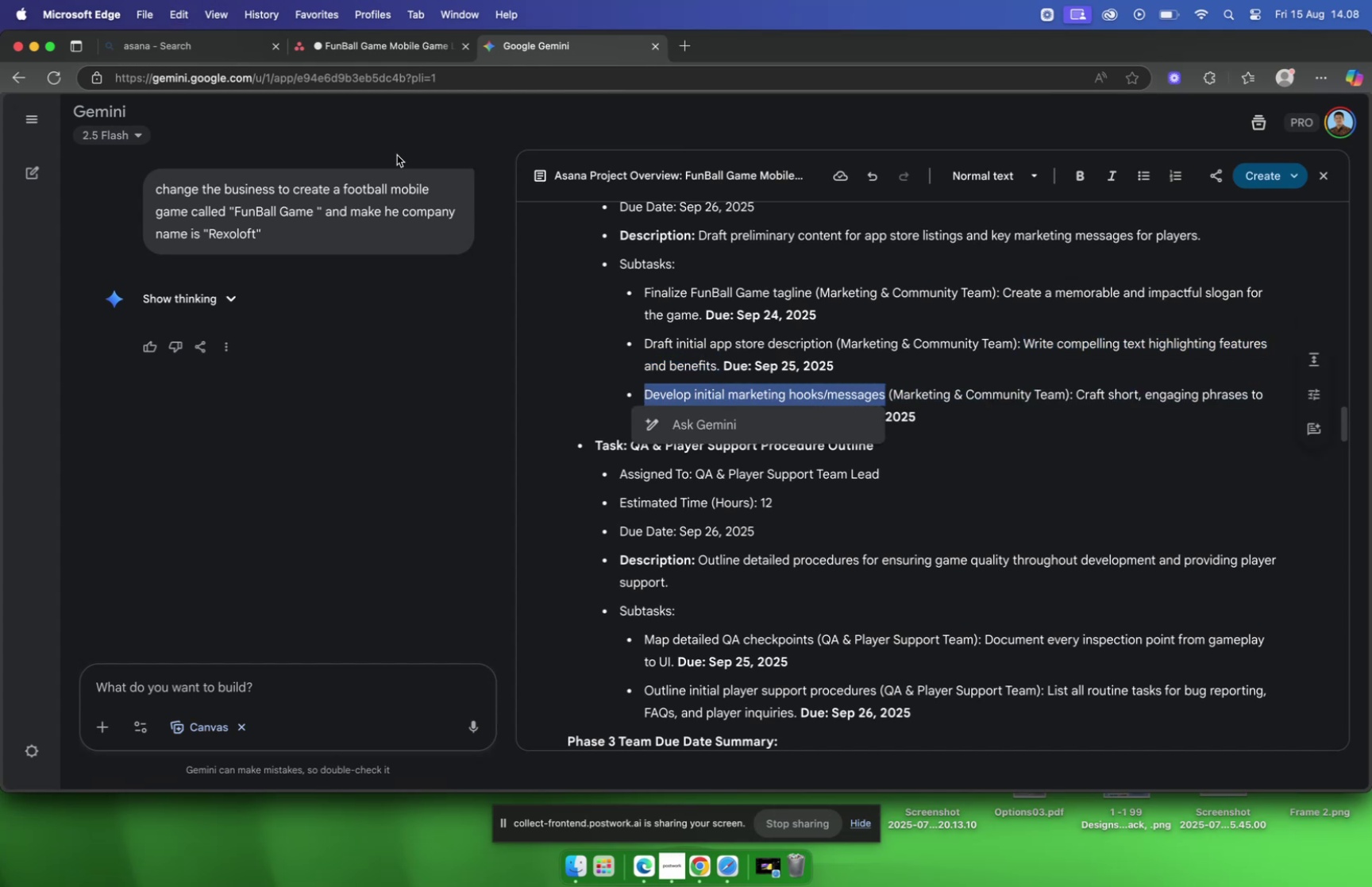 
left_click([373, 56])
 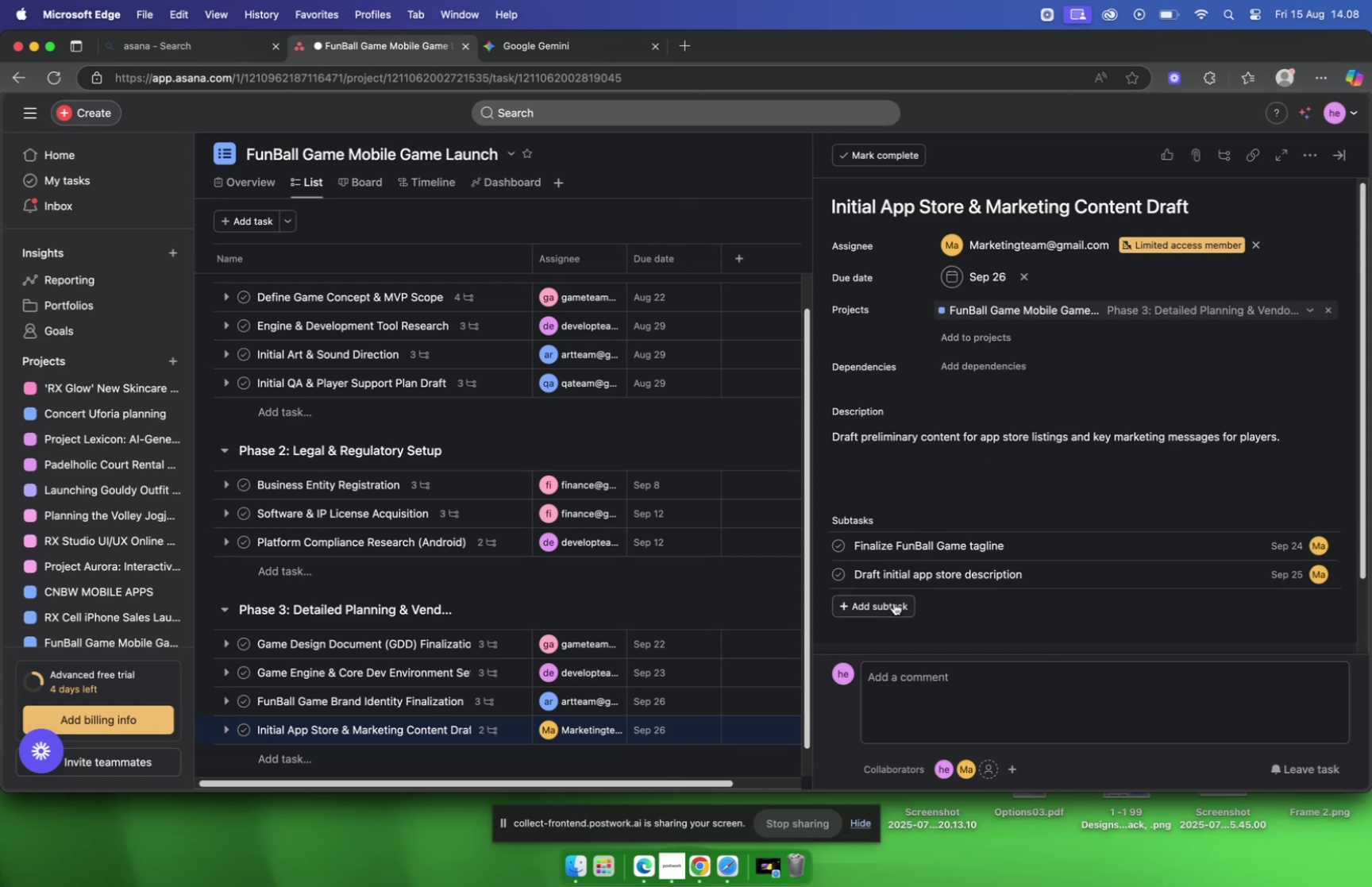 
key(Meta+V)
 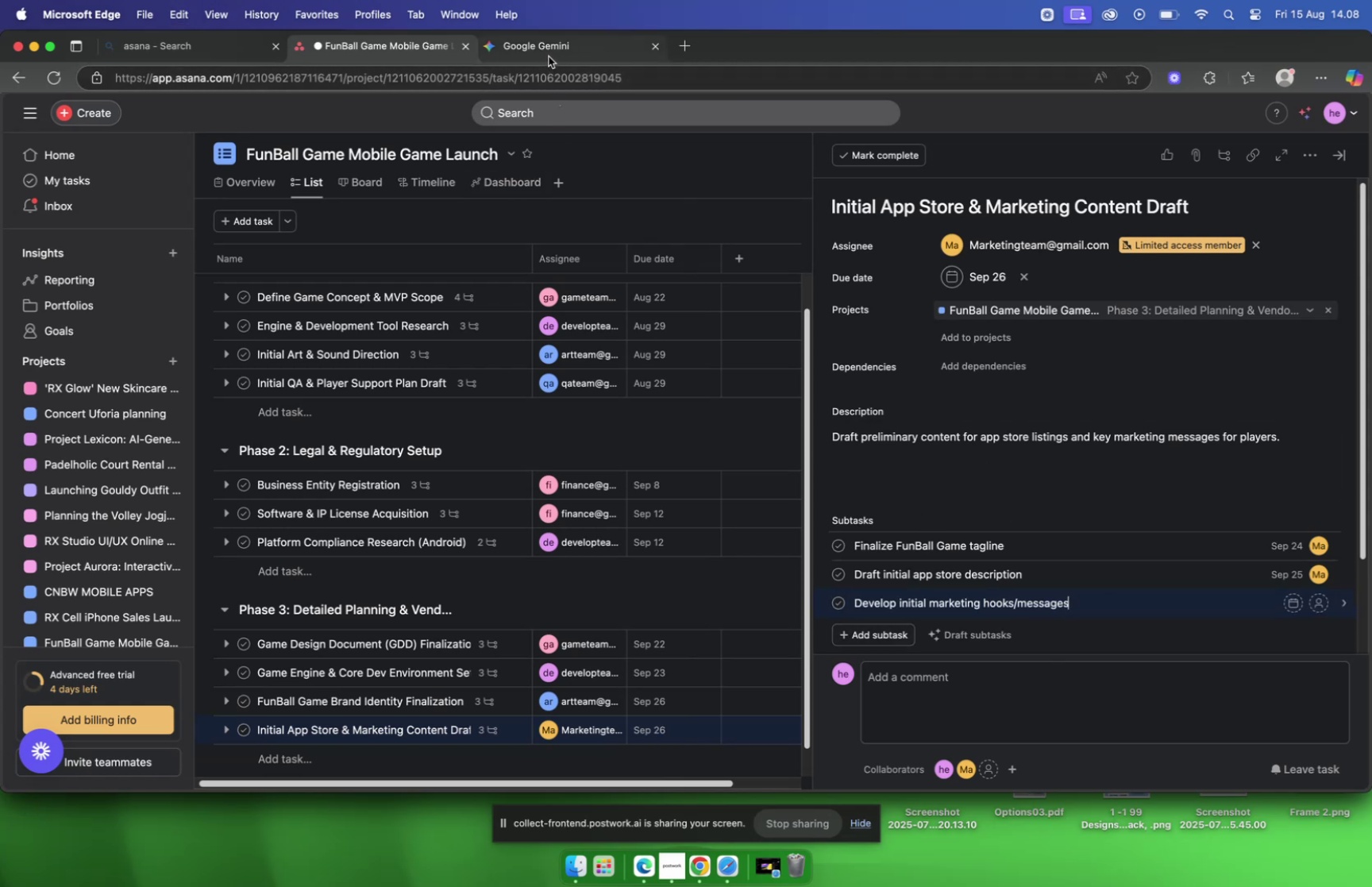 
wait(5.9)
 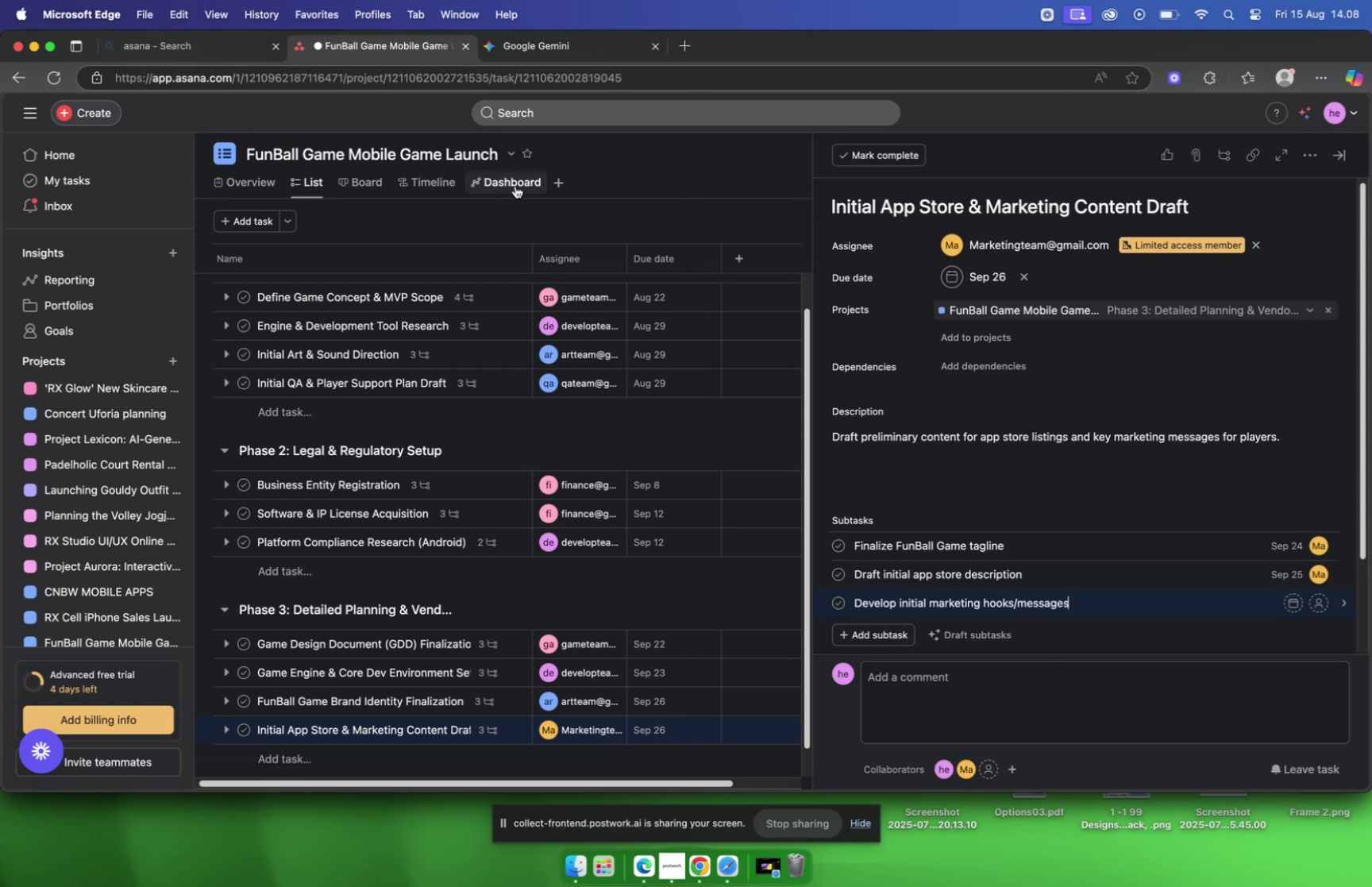 
left_click([549, 56])
 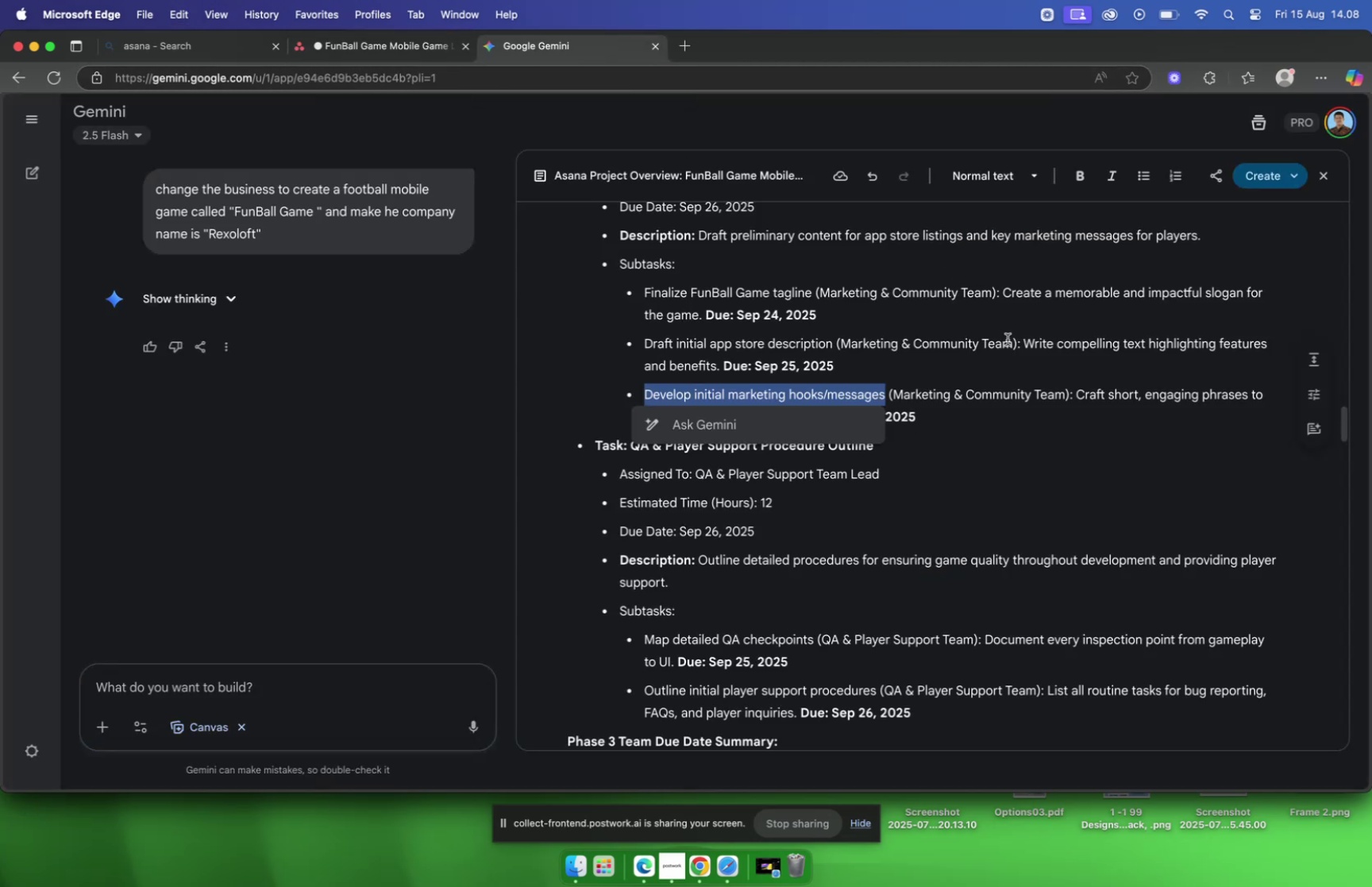 
left_click([1008, 339])
 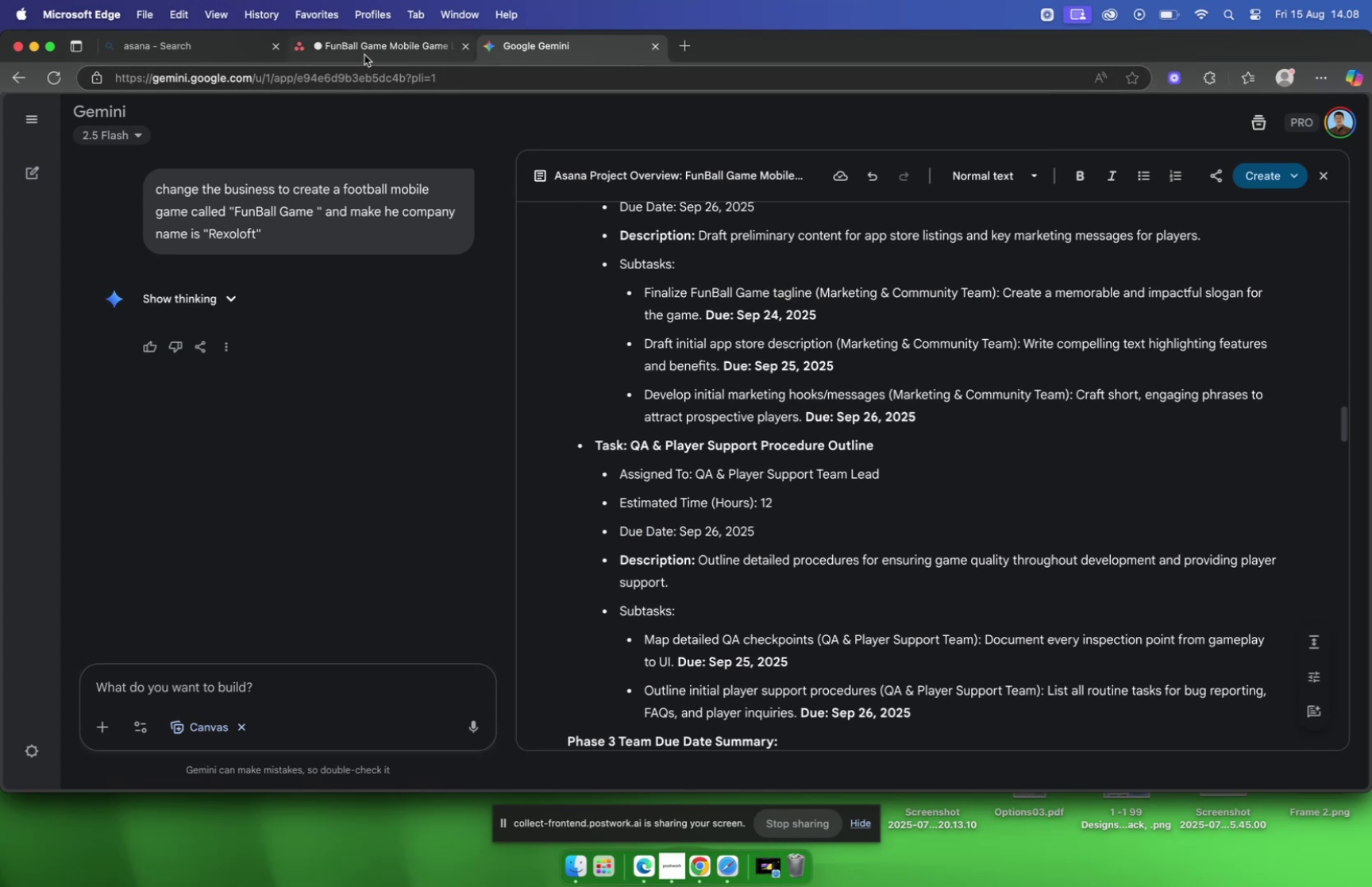 
left_click([364, 55])
 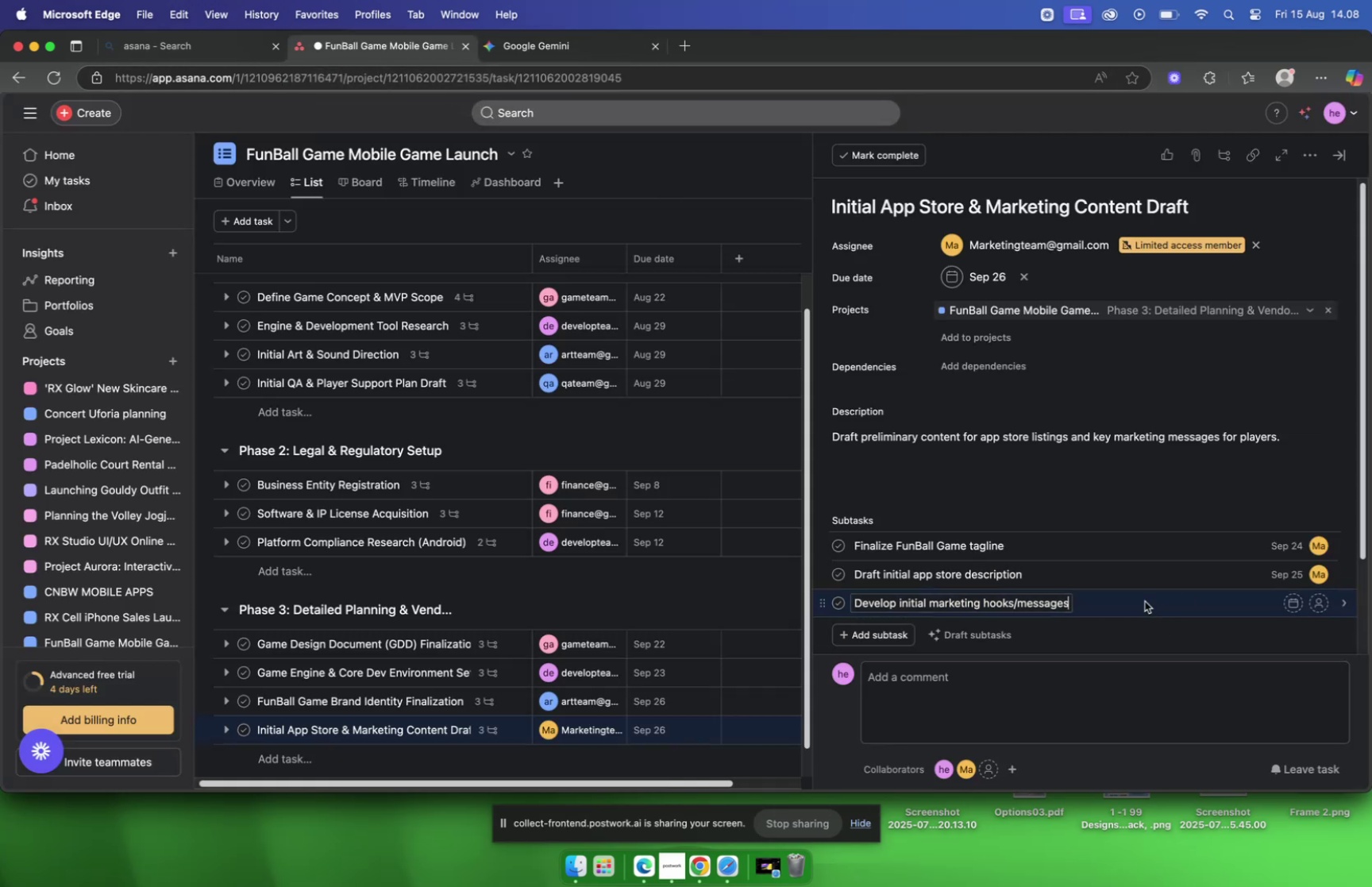 
left_click([1143, 600])
 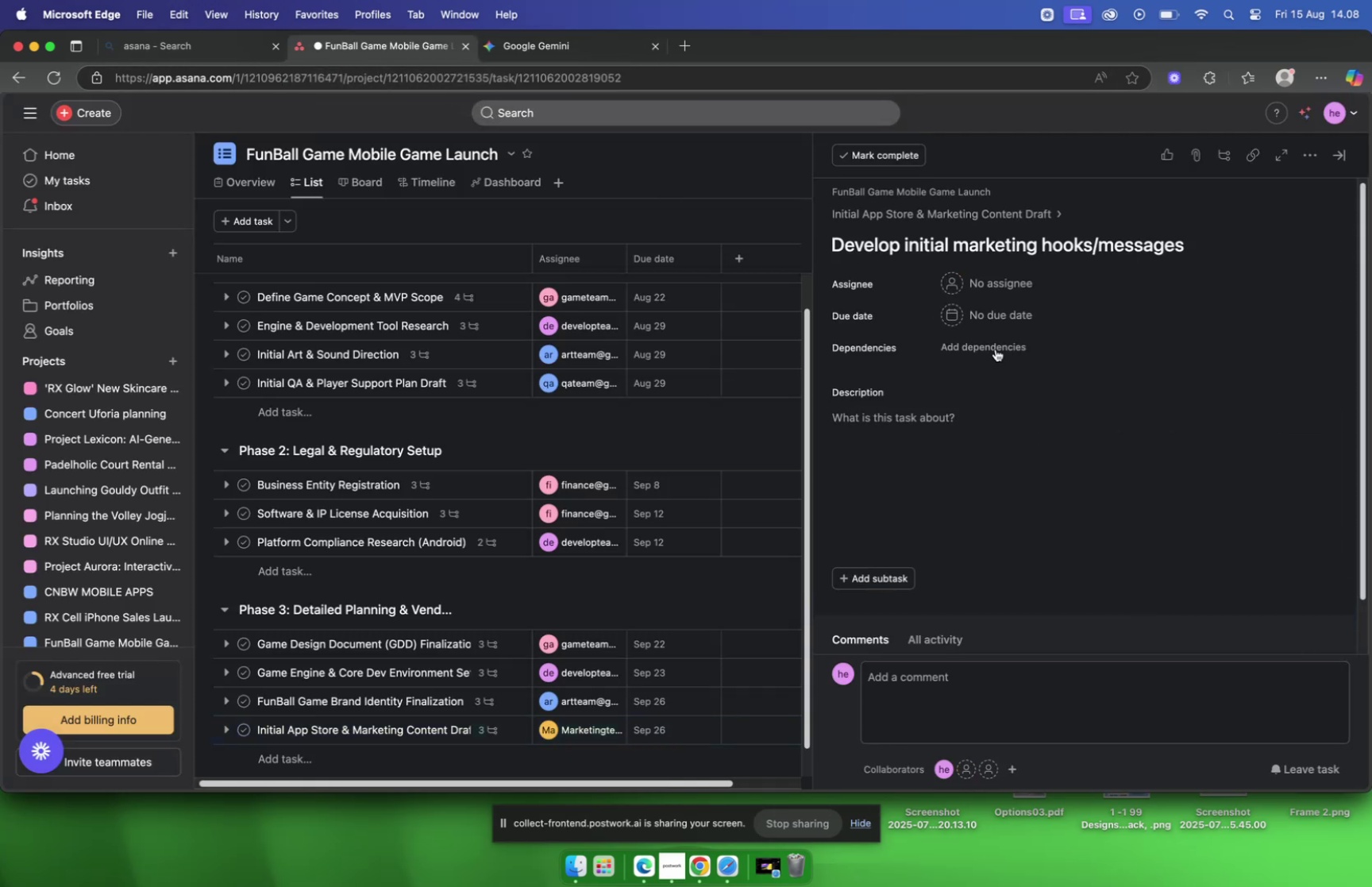 
mouse_move([1010, 316])
 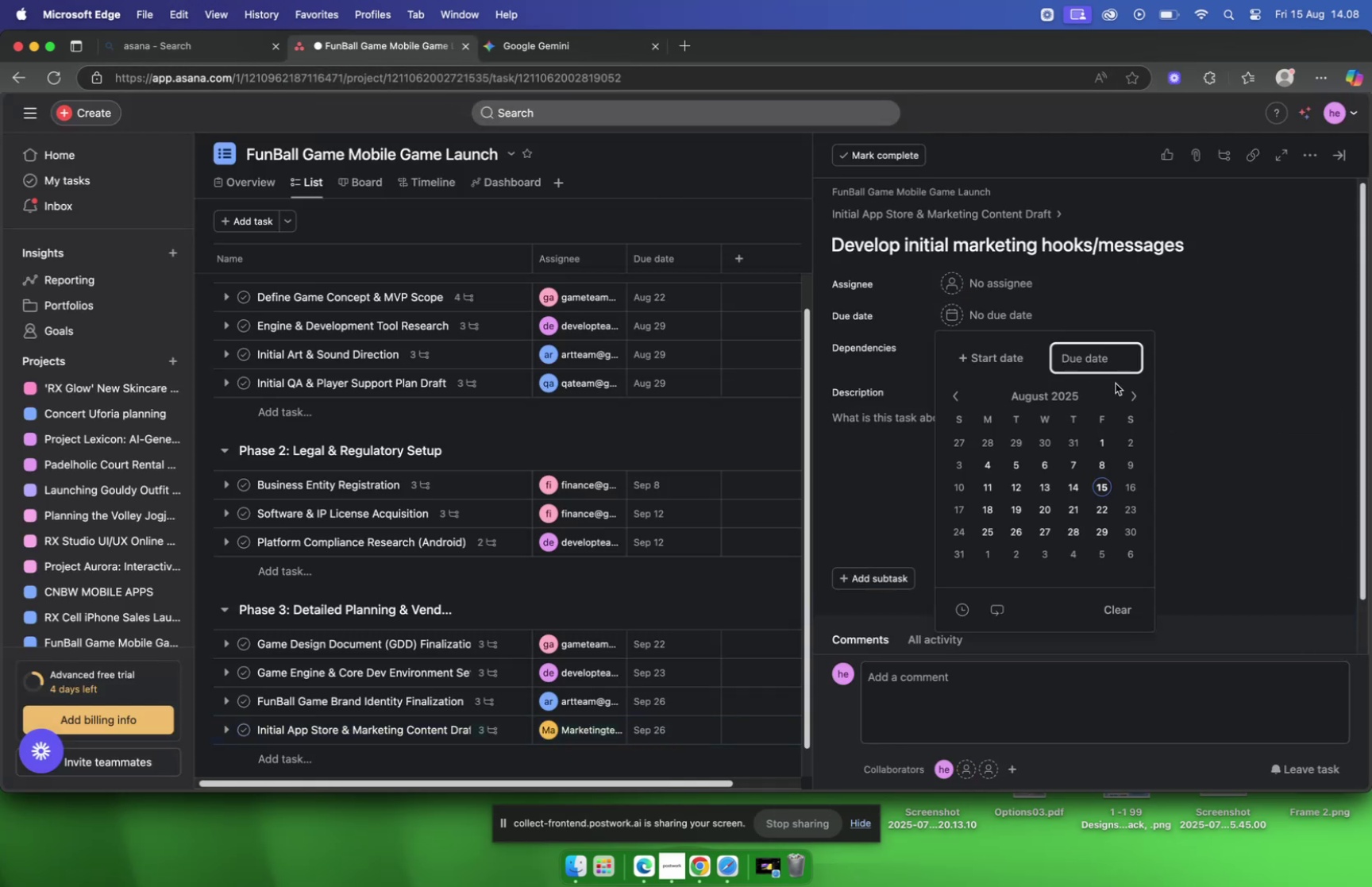 
mouse_move([1122, 403])
 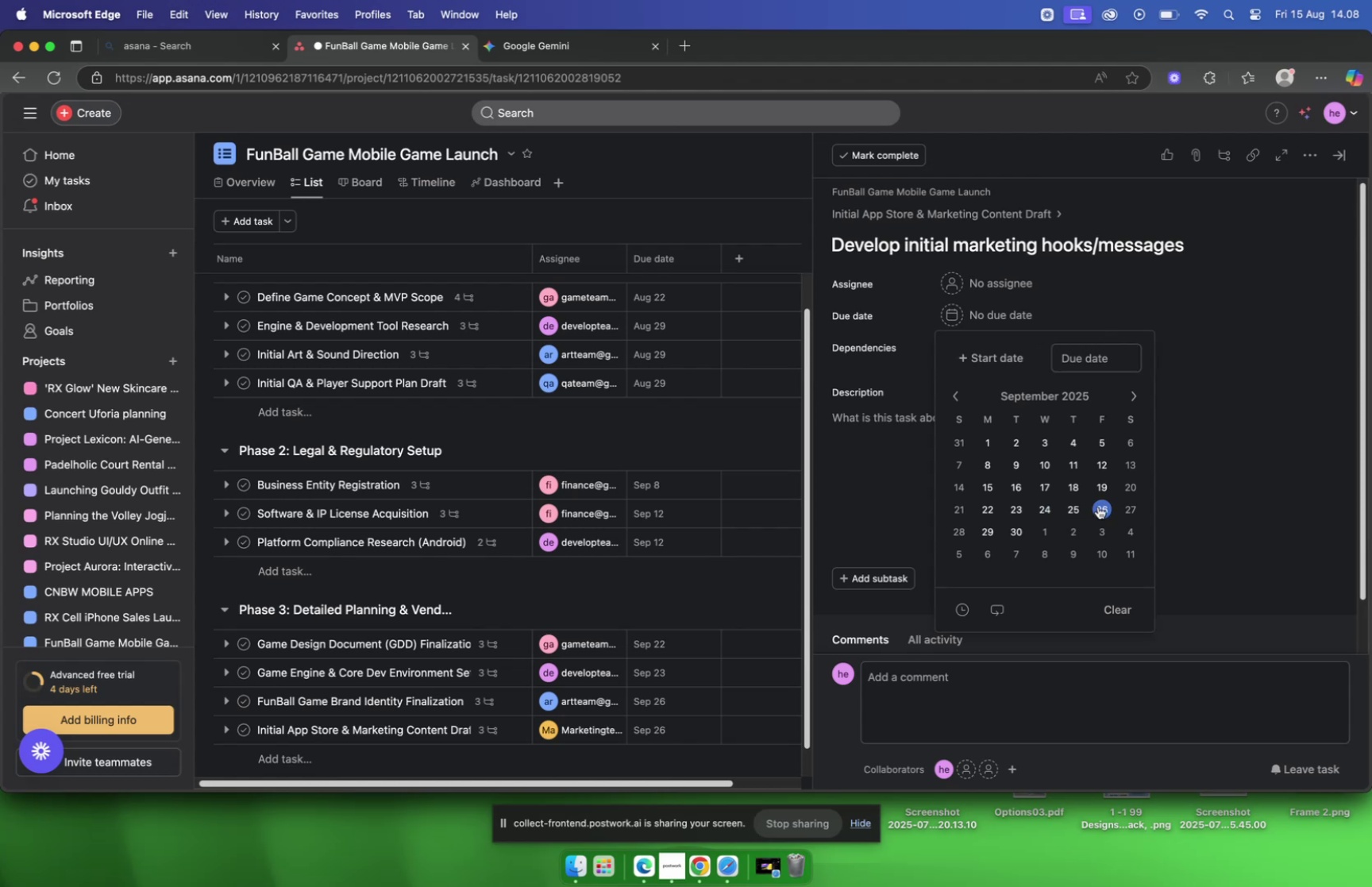 
left_click([1098, 506])
 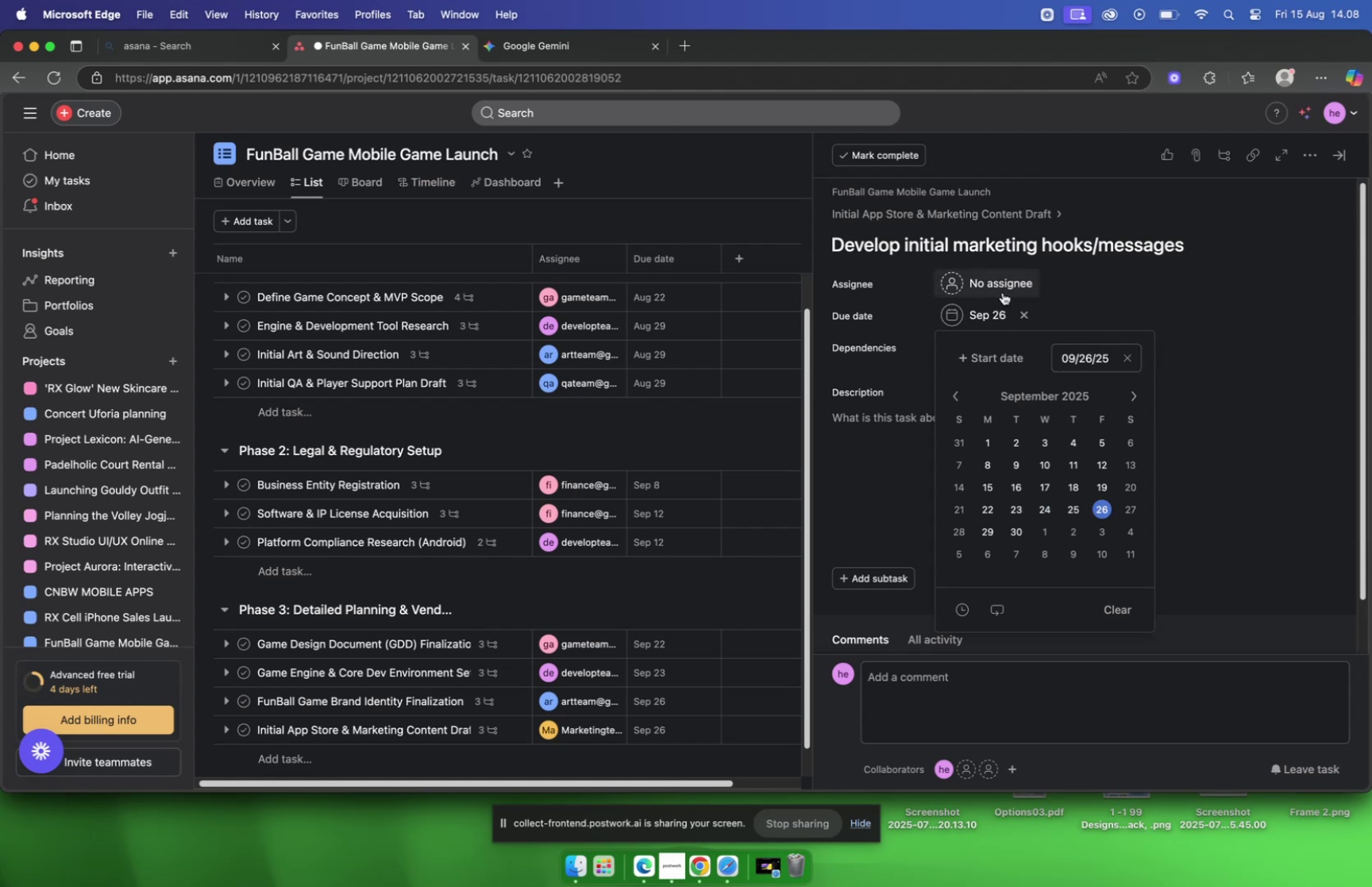 
left_click([1003, 291])
 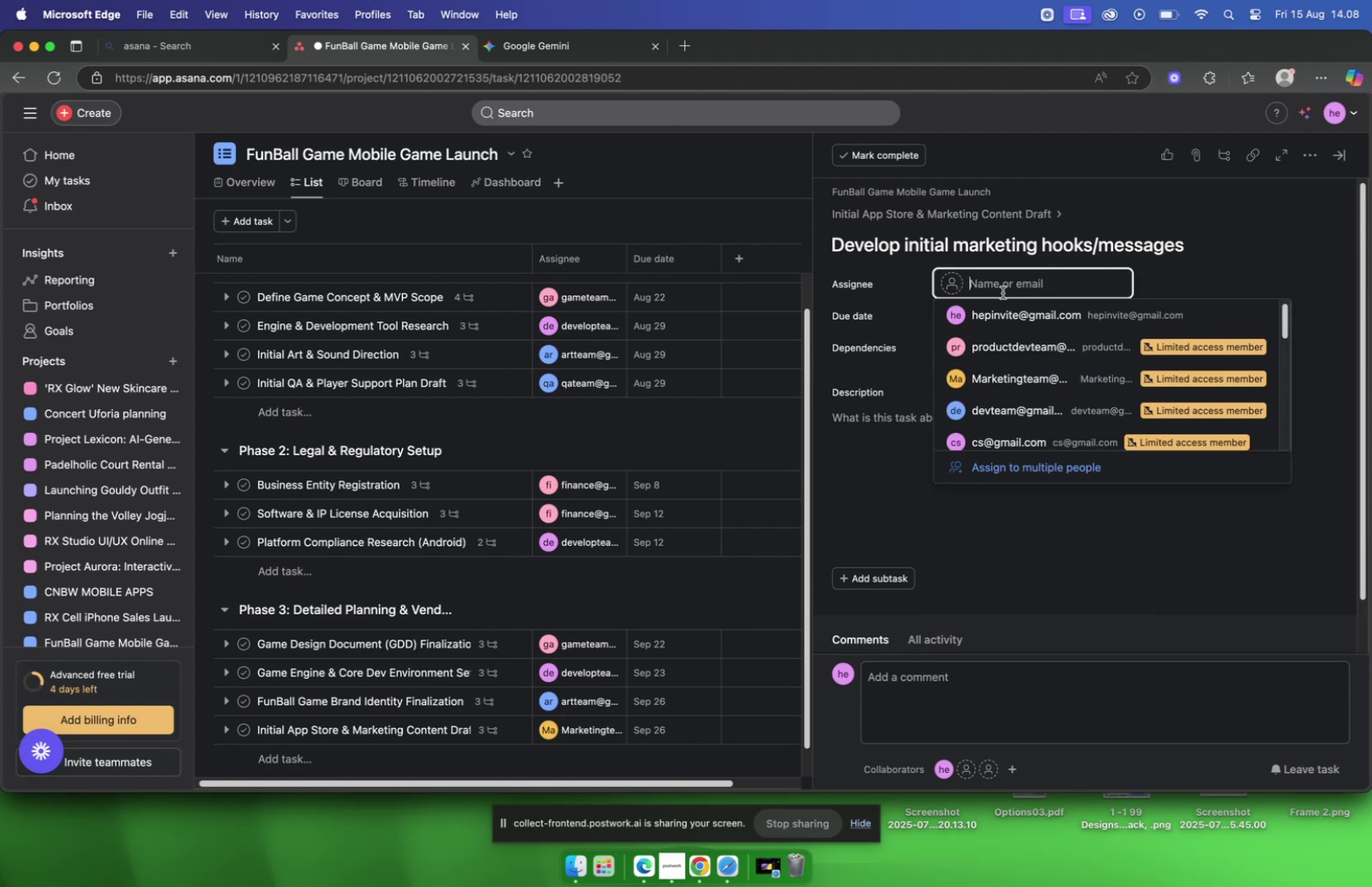 
type(marke)
 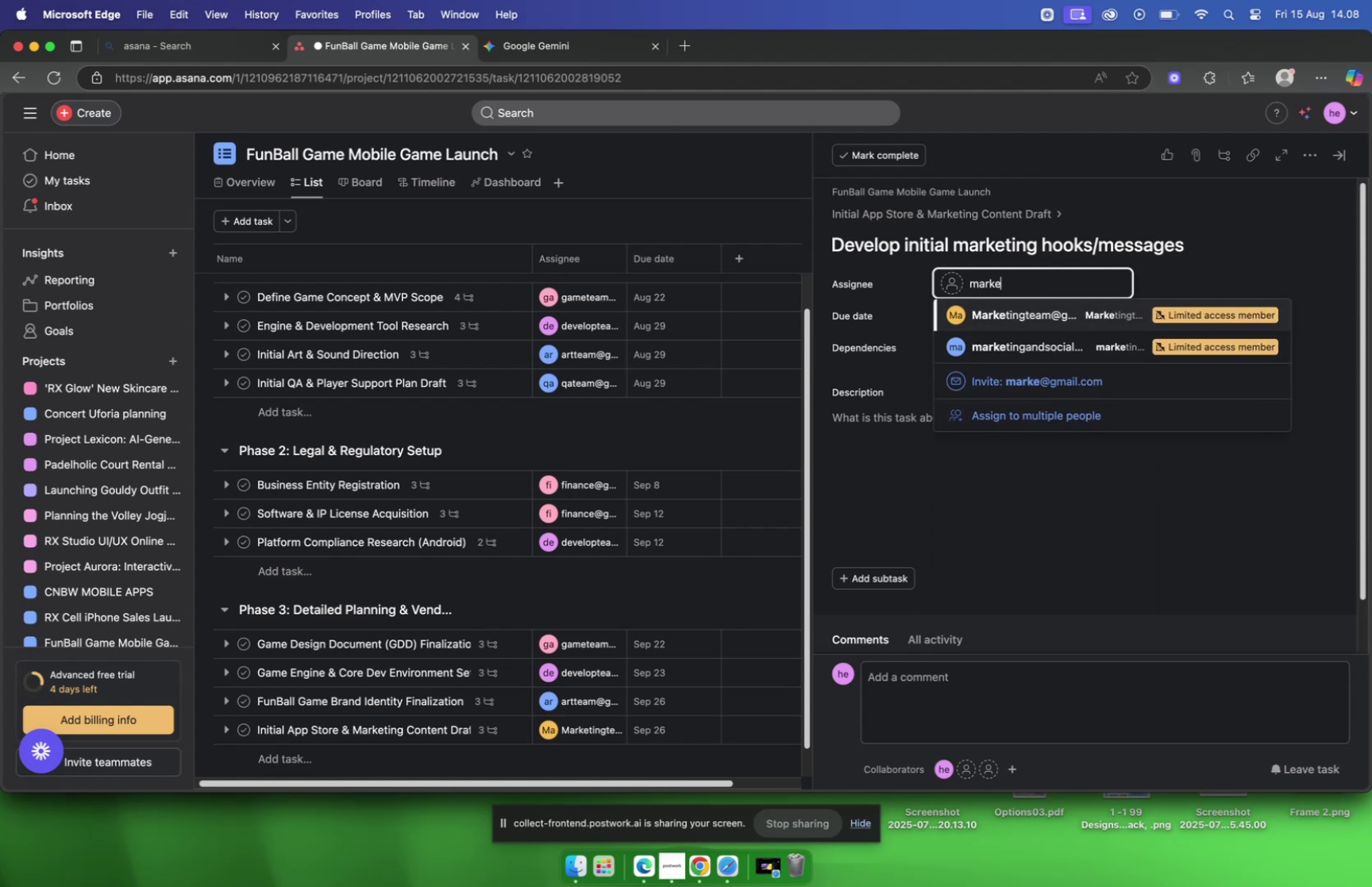 
key(Enter)
 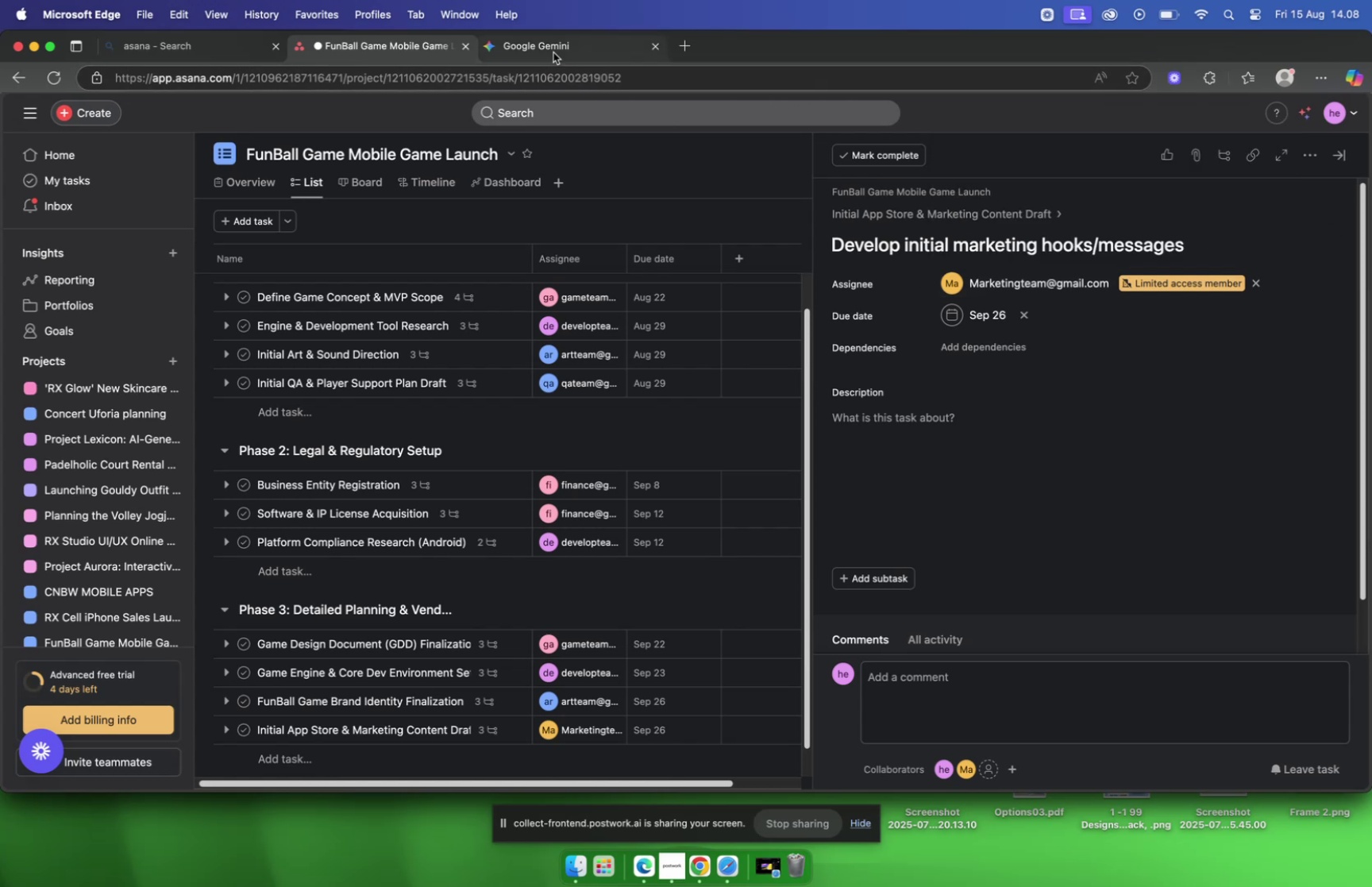 
left_click([553, 52])
 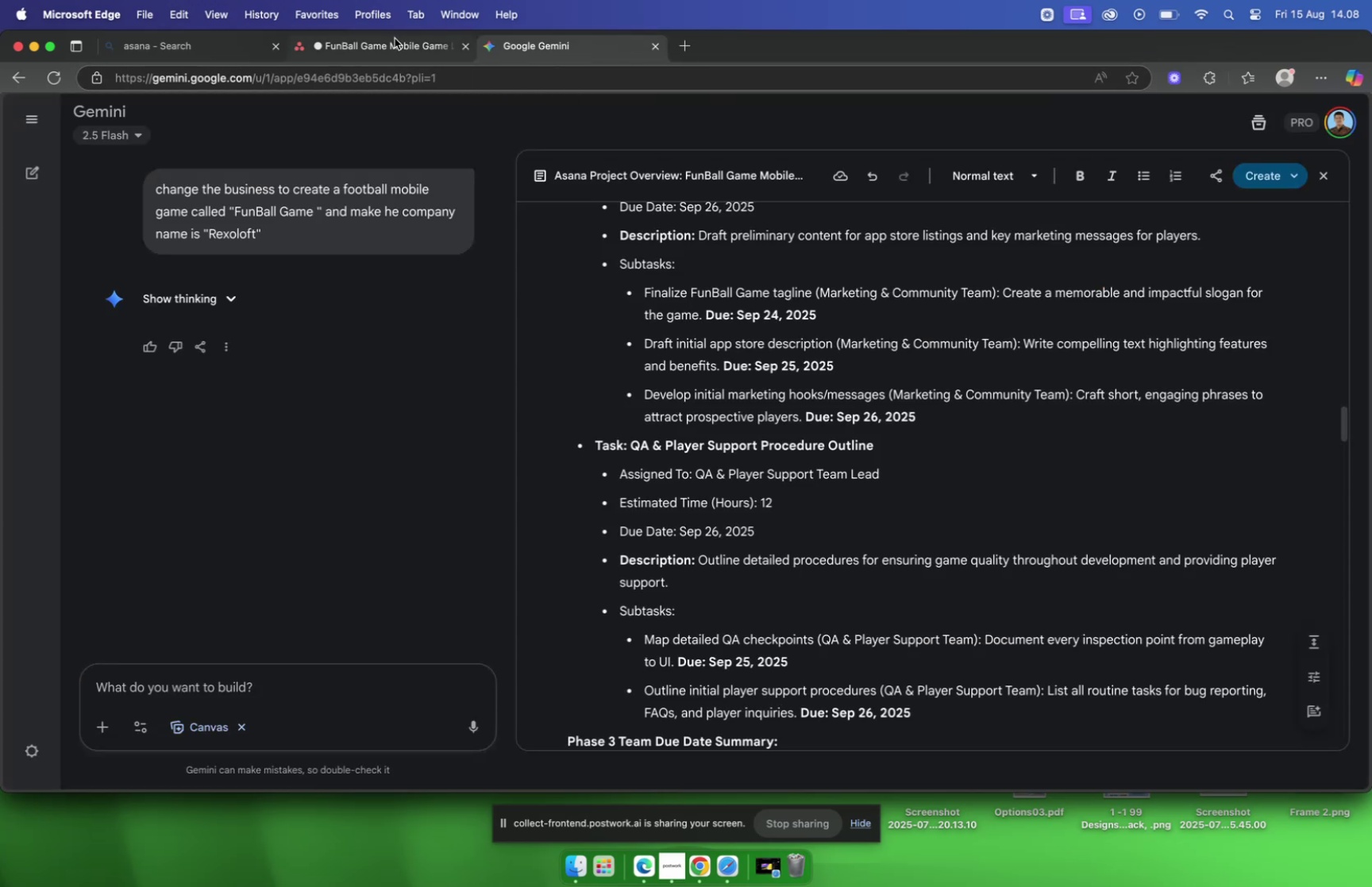 
left_click([393, 40])
 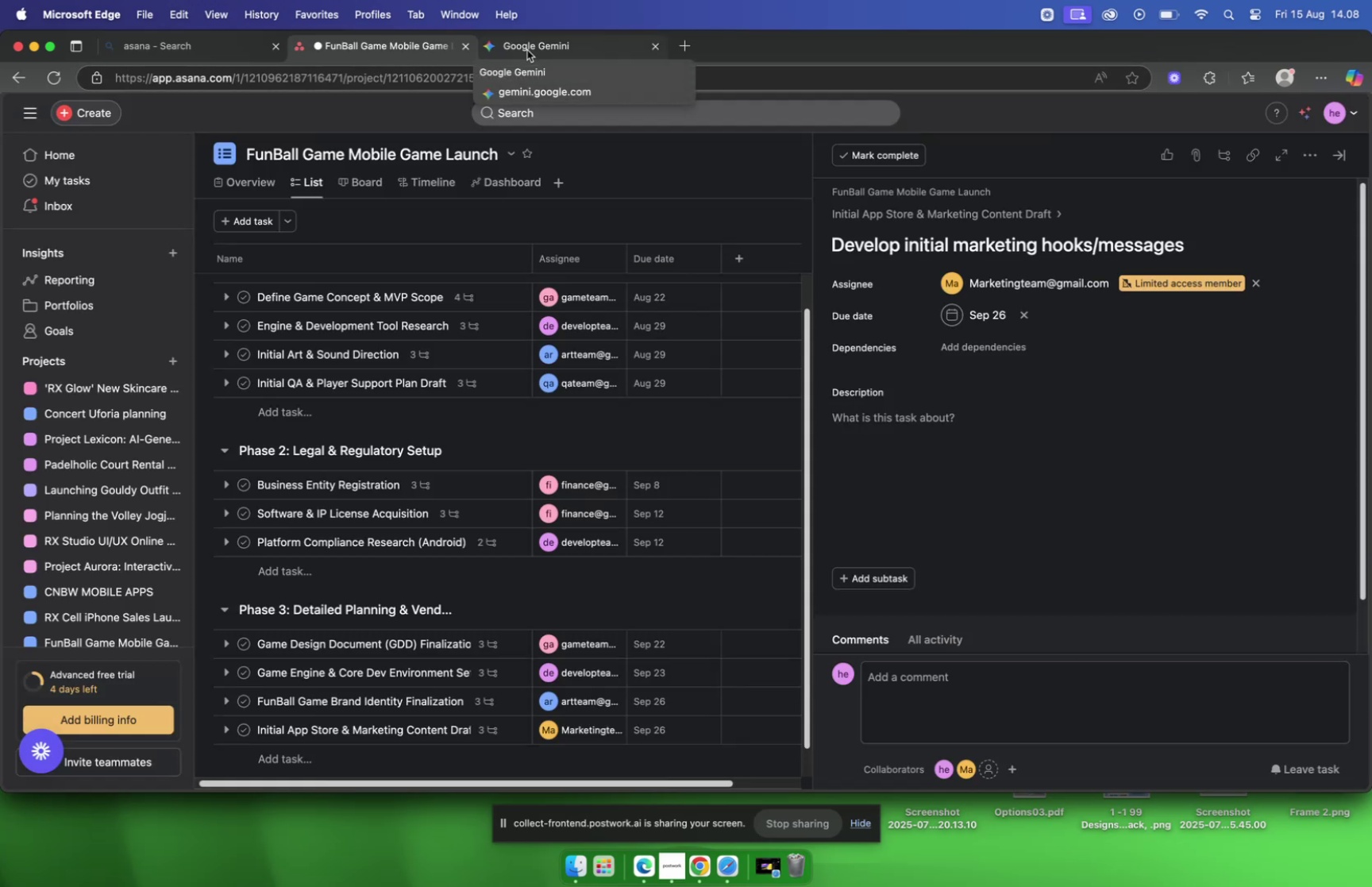 
wait(8.31)
 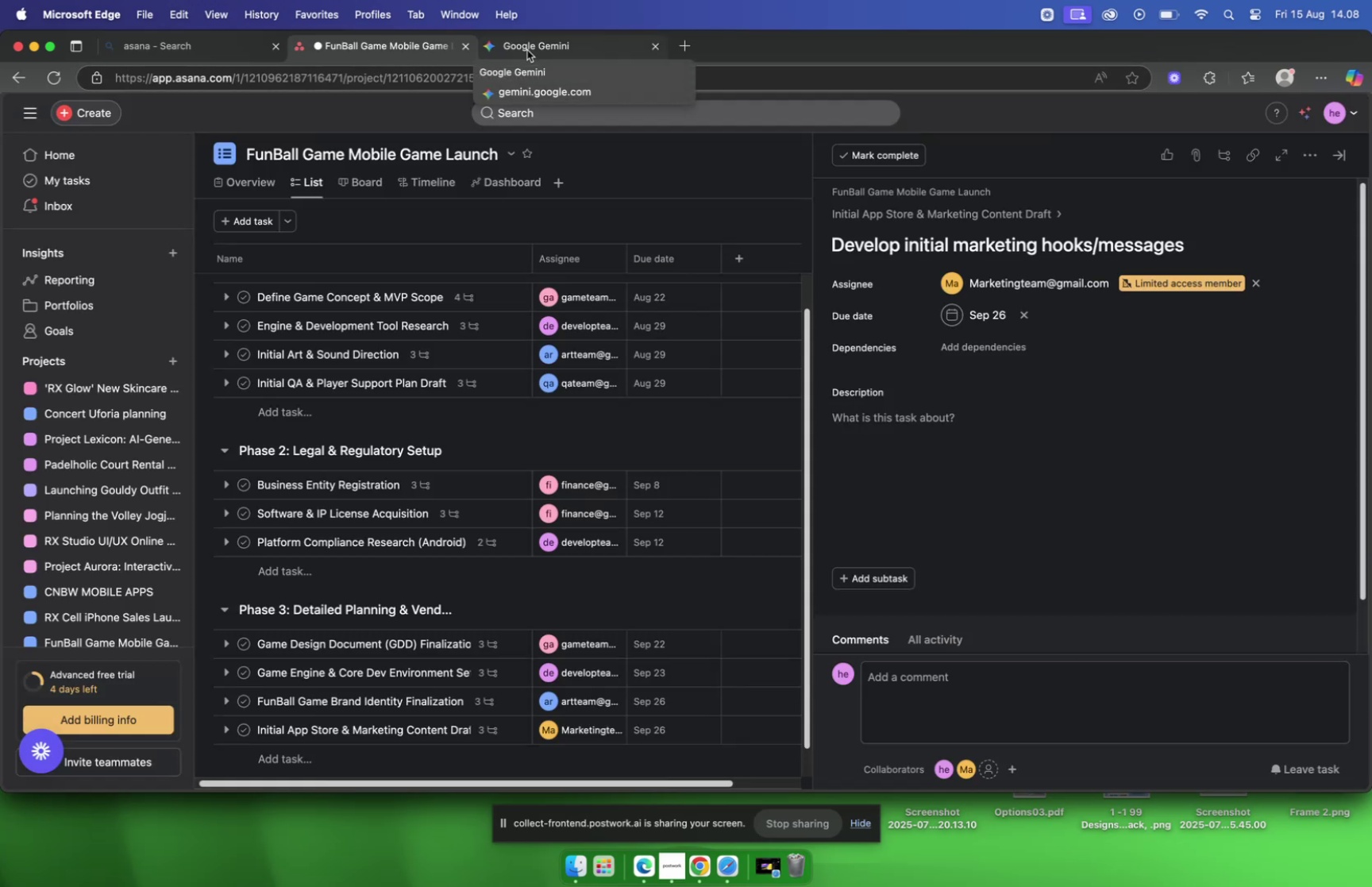 
left_click([528, 50])
 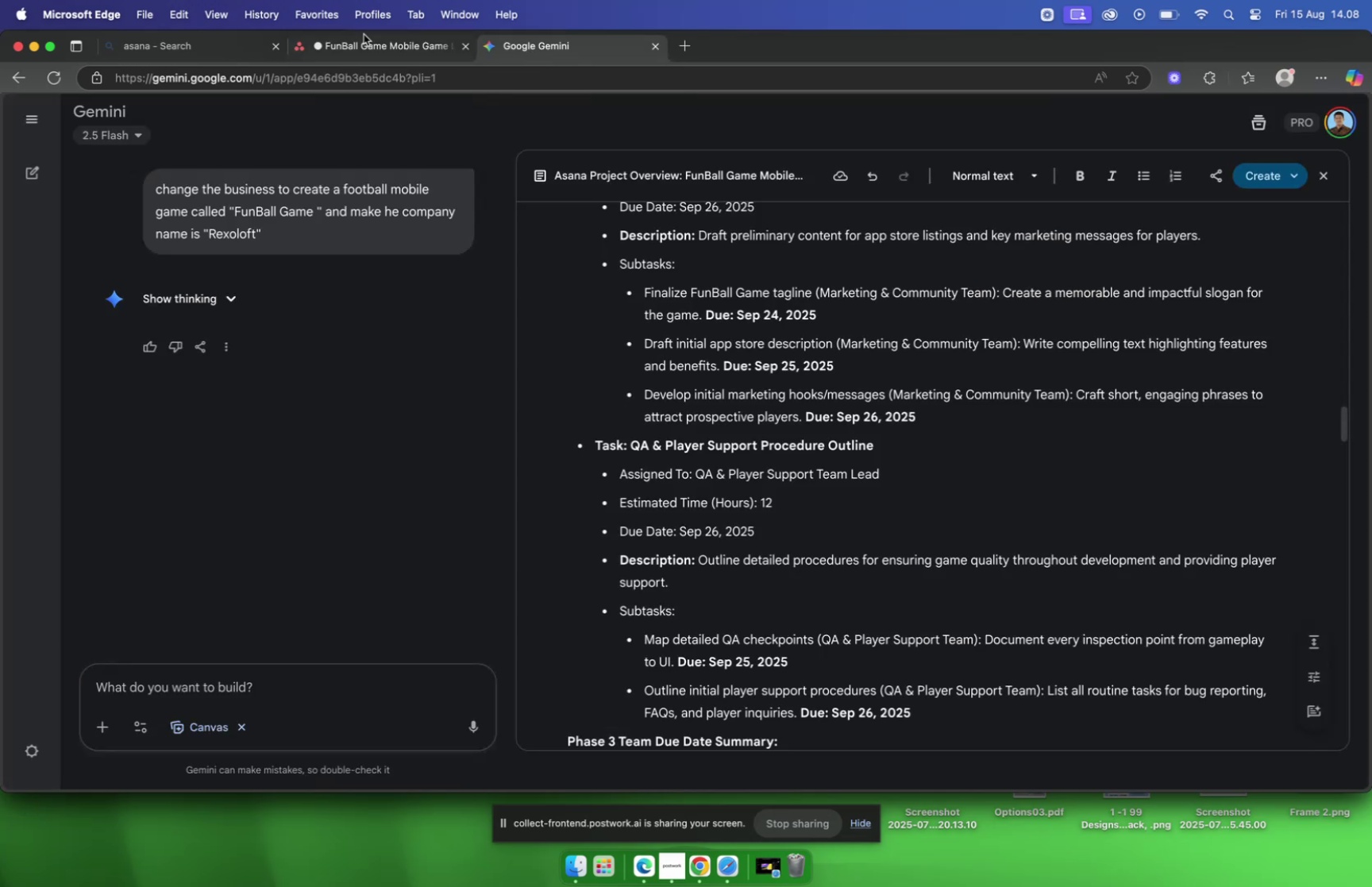 
left_click([354, 40])
 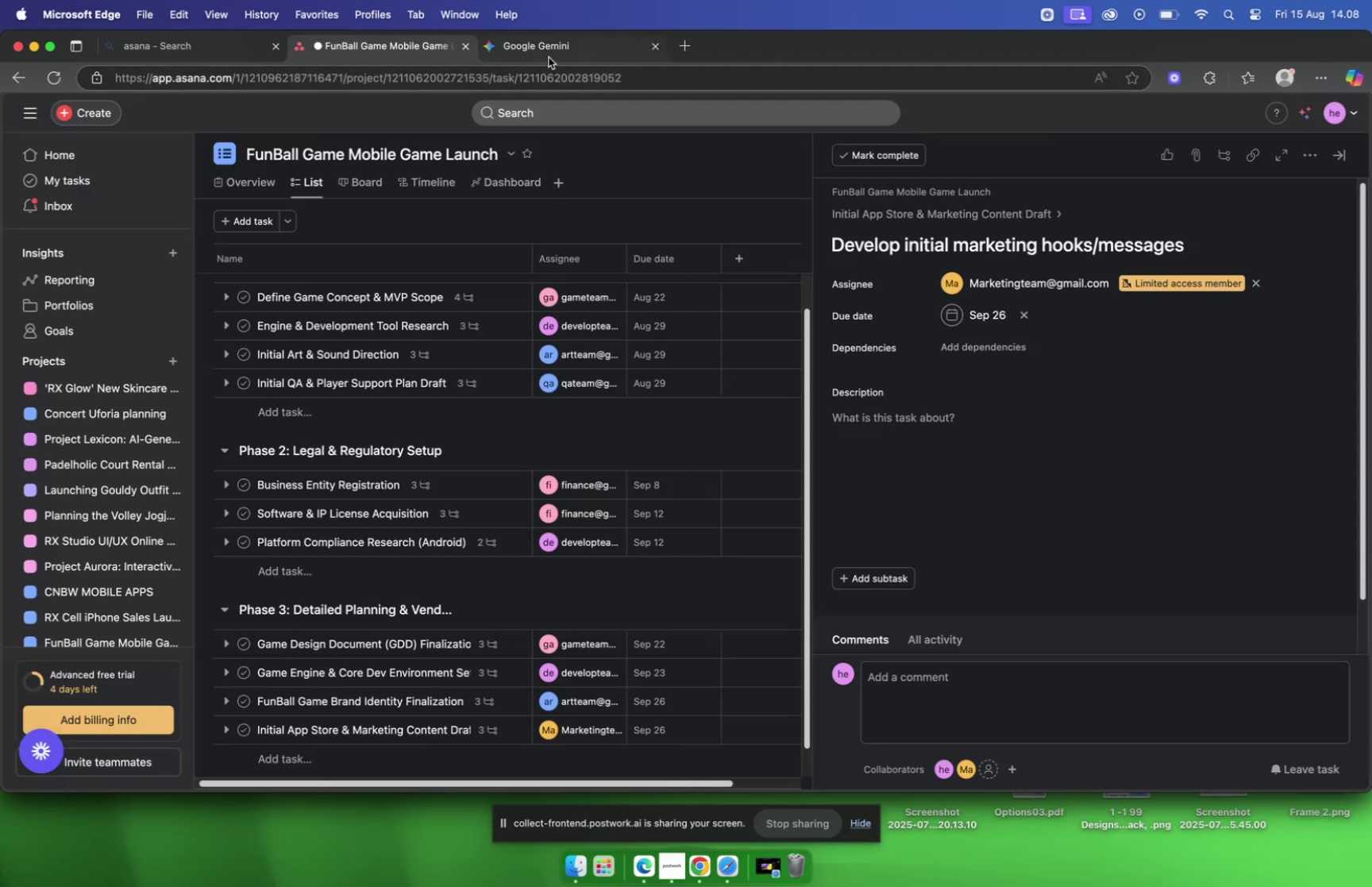 
left_click([547, 53])
 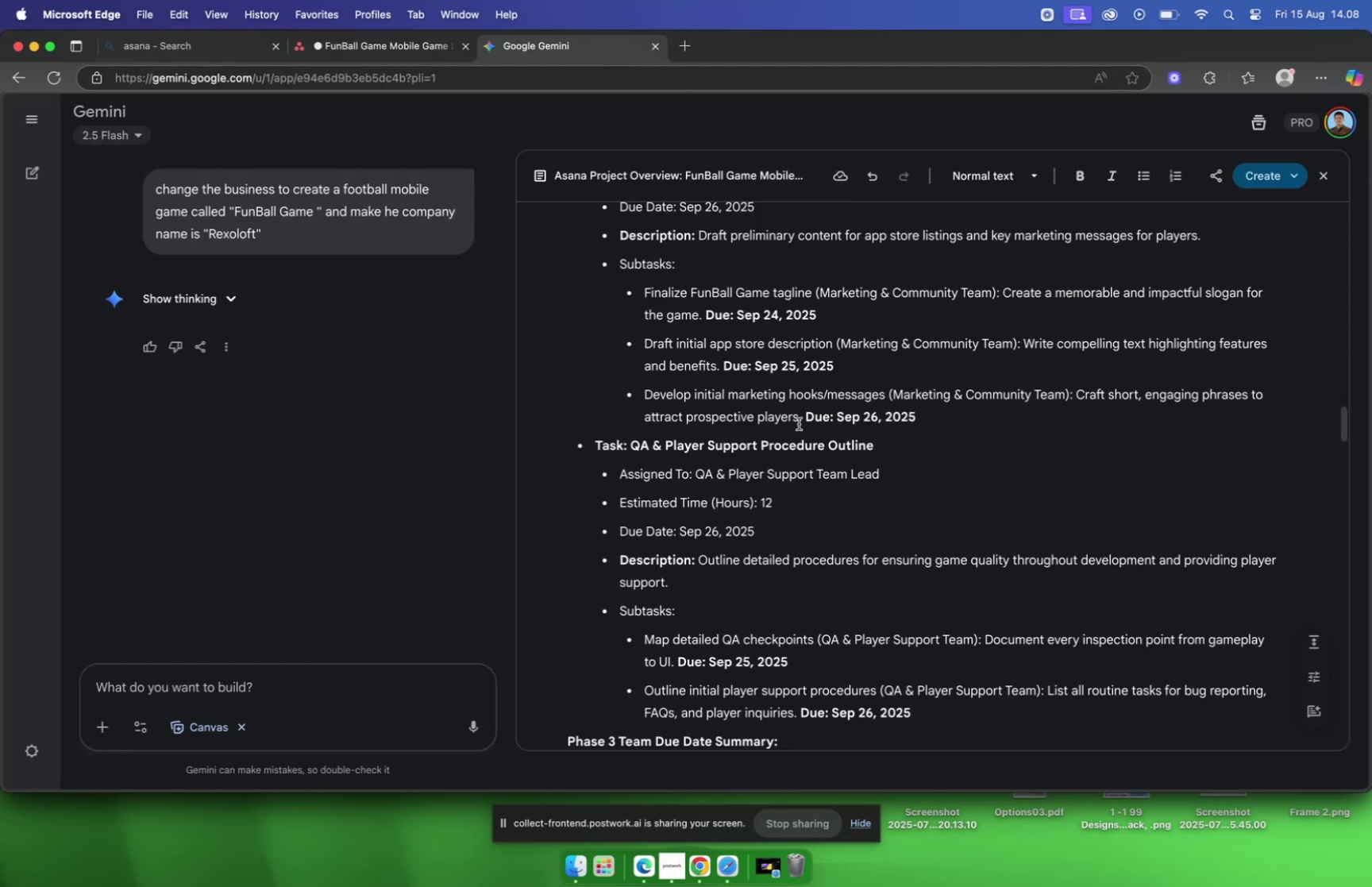 
left_click_drag(start_coordinate=[801, 422], to_coordinate=[1080, 403])
 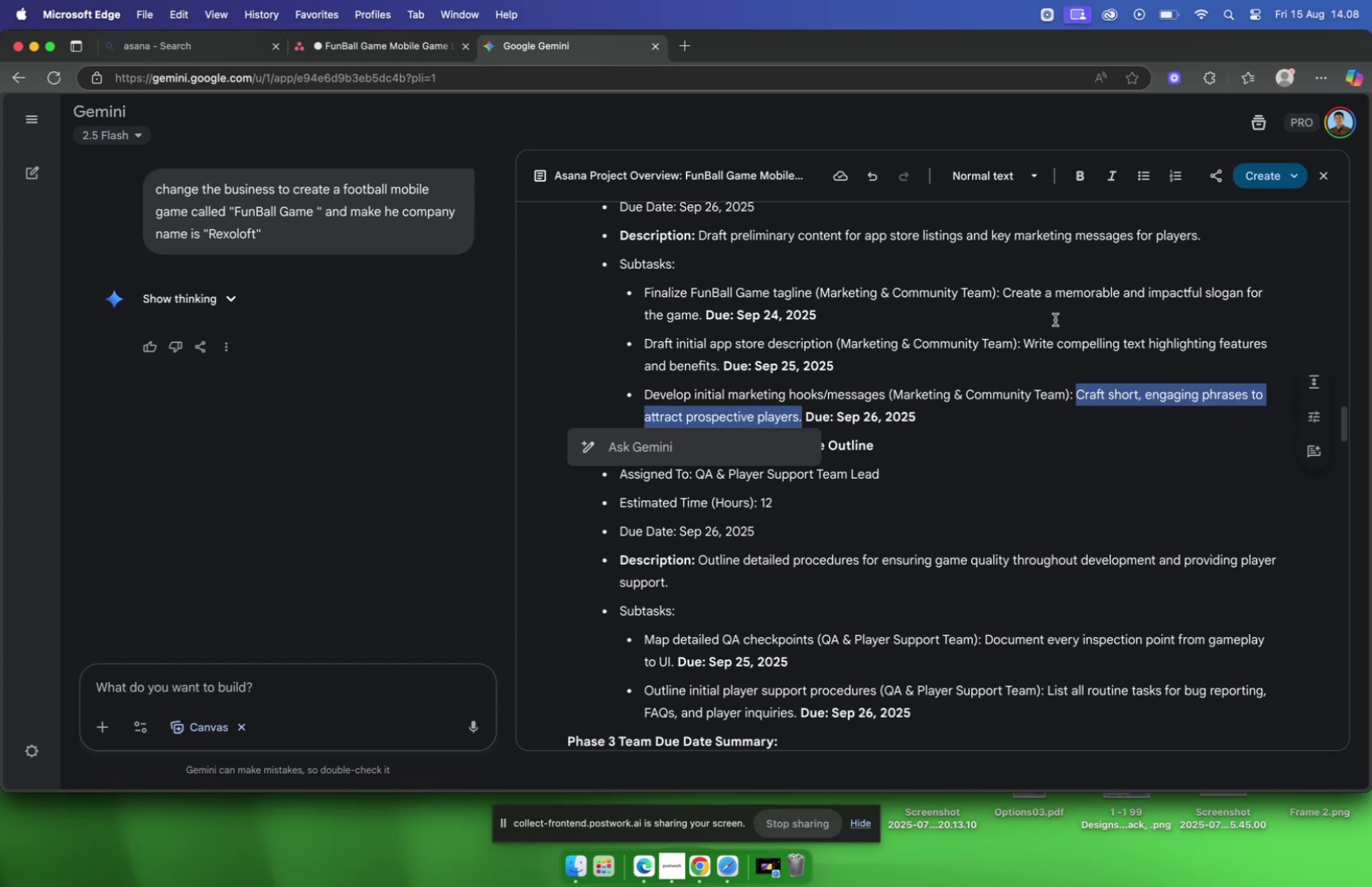 
key(Meta+C)
 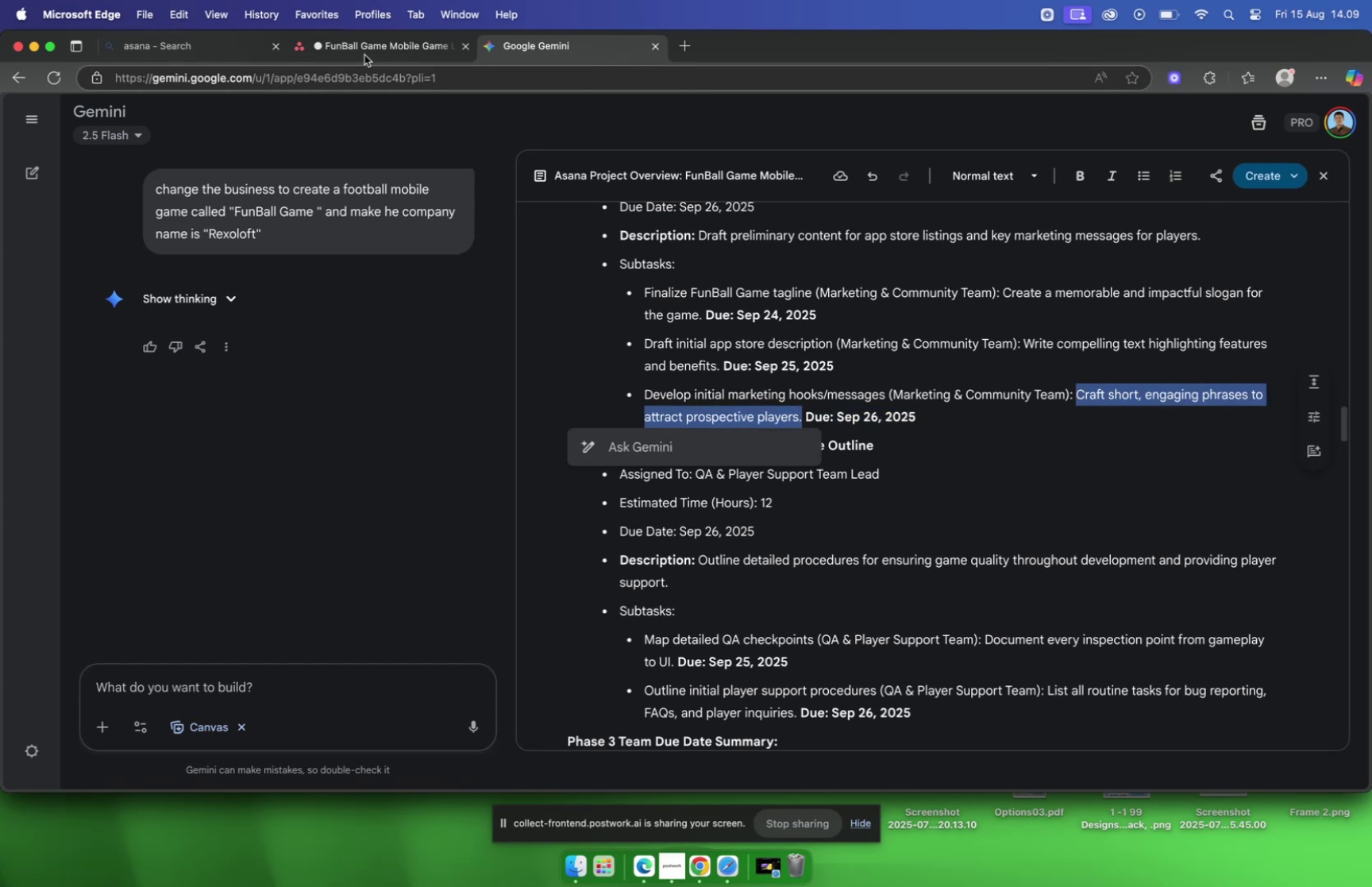 
left_click([365, 48])
 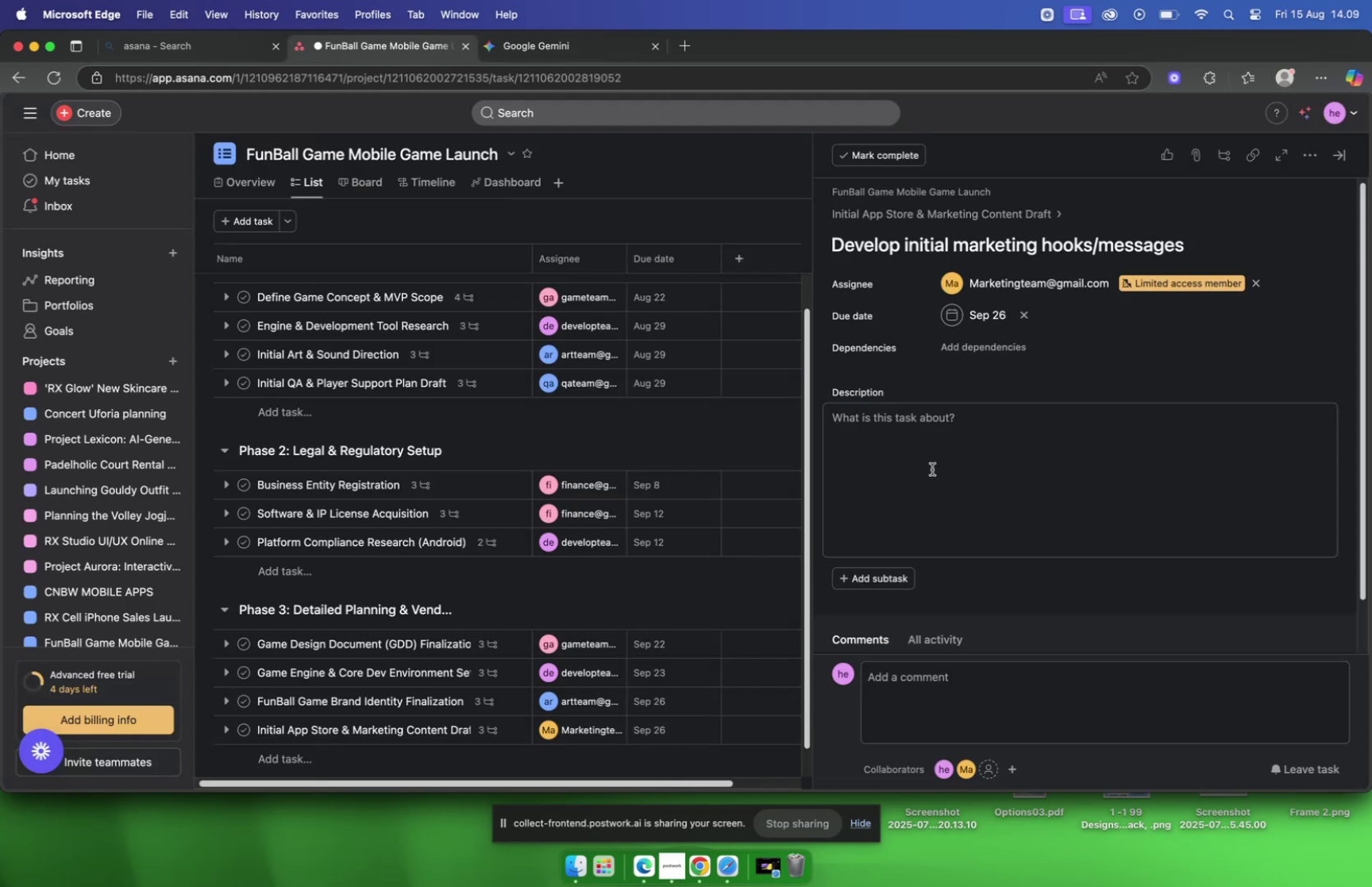 
left_click([932, 469])
 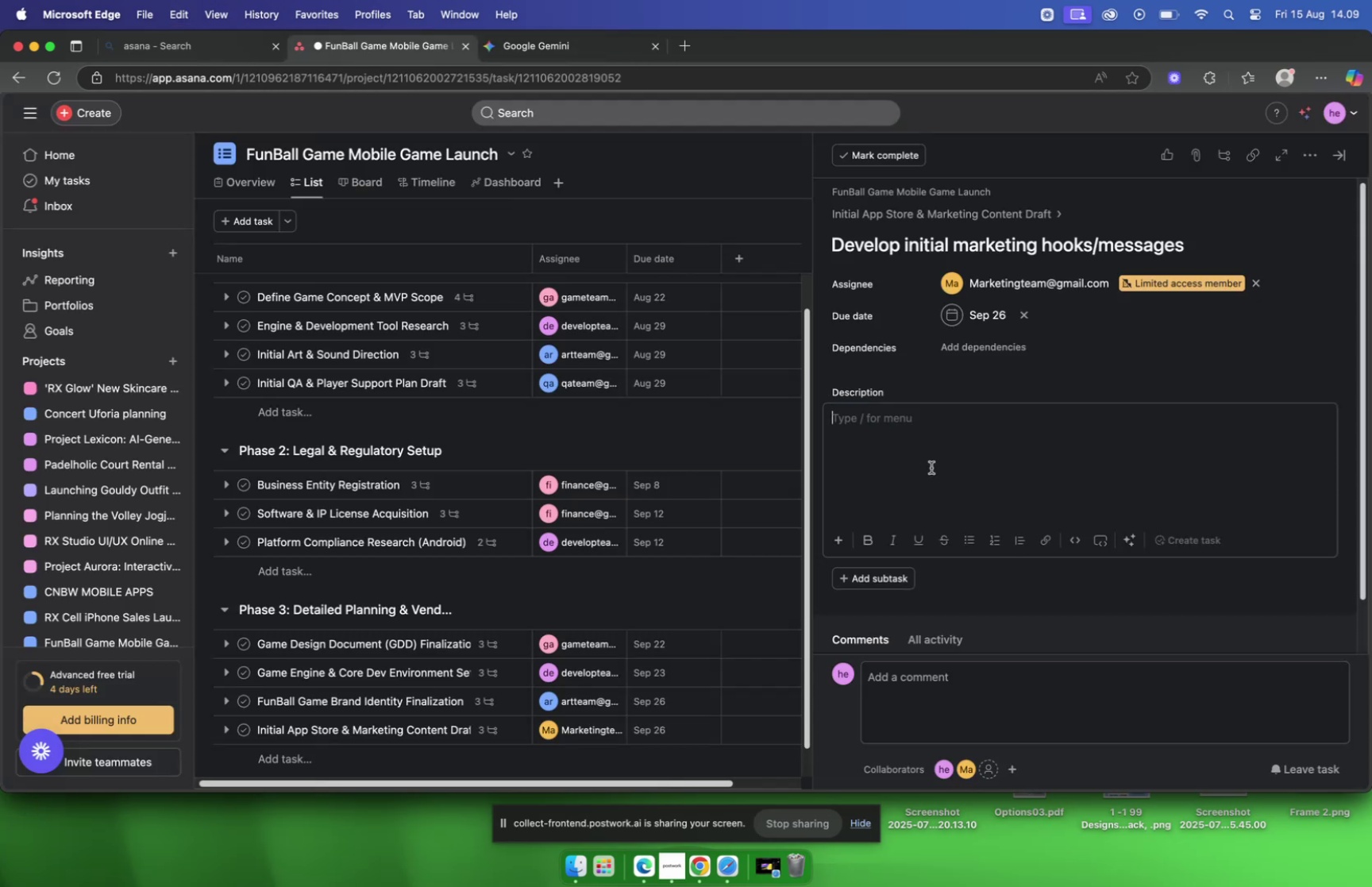 
key(Meta+V)
 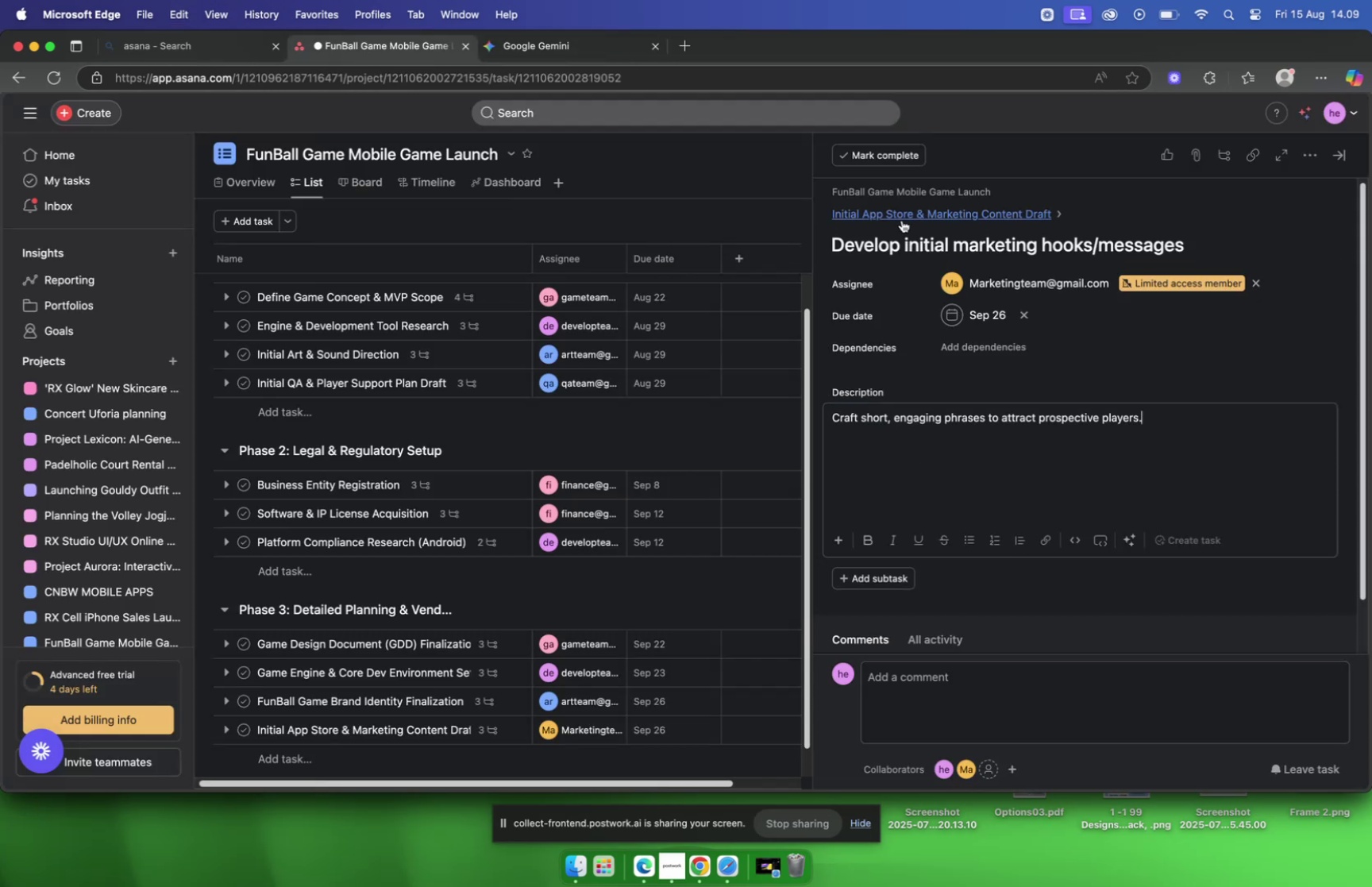 
left_click([902, 219])
 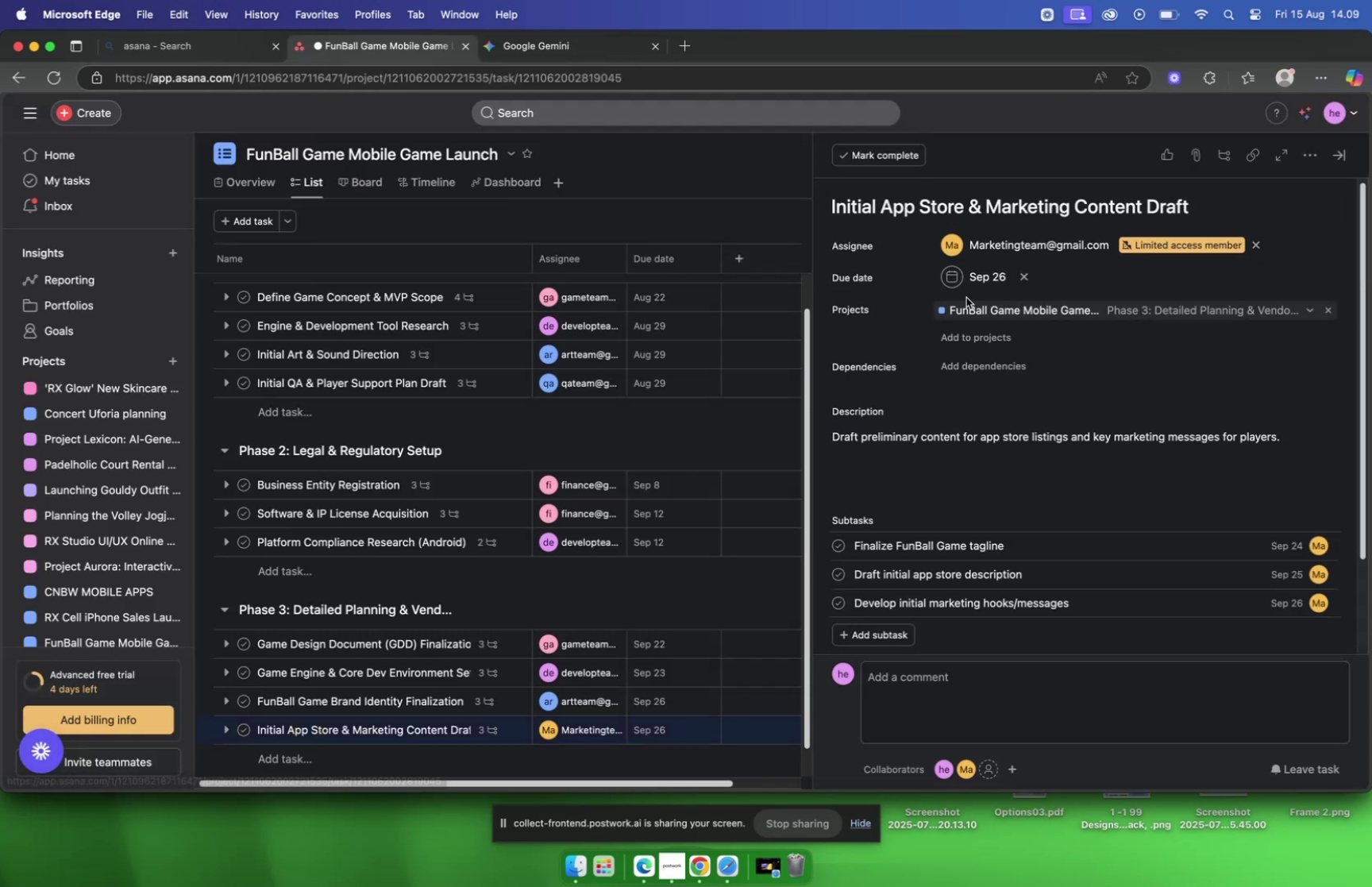 
scroll: coordinate [968, 304], scroll_direction: down, amount: 2.0
 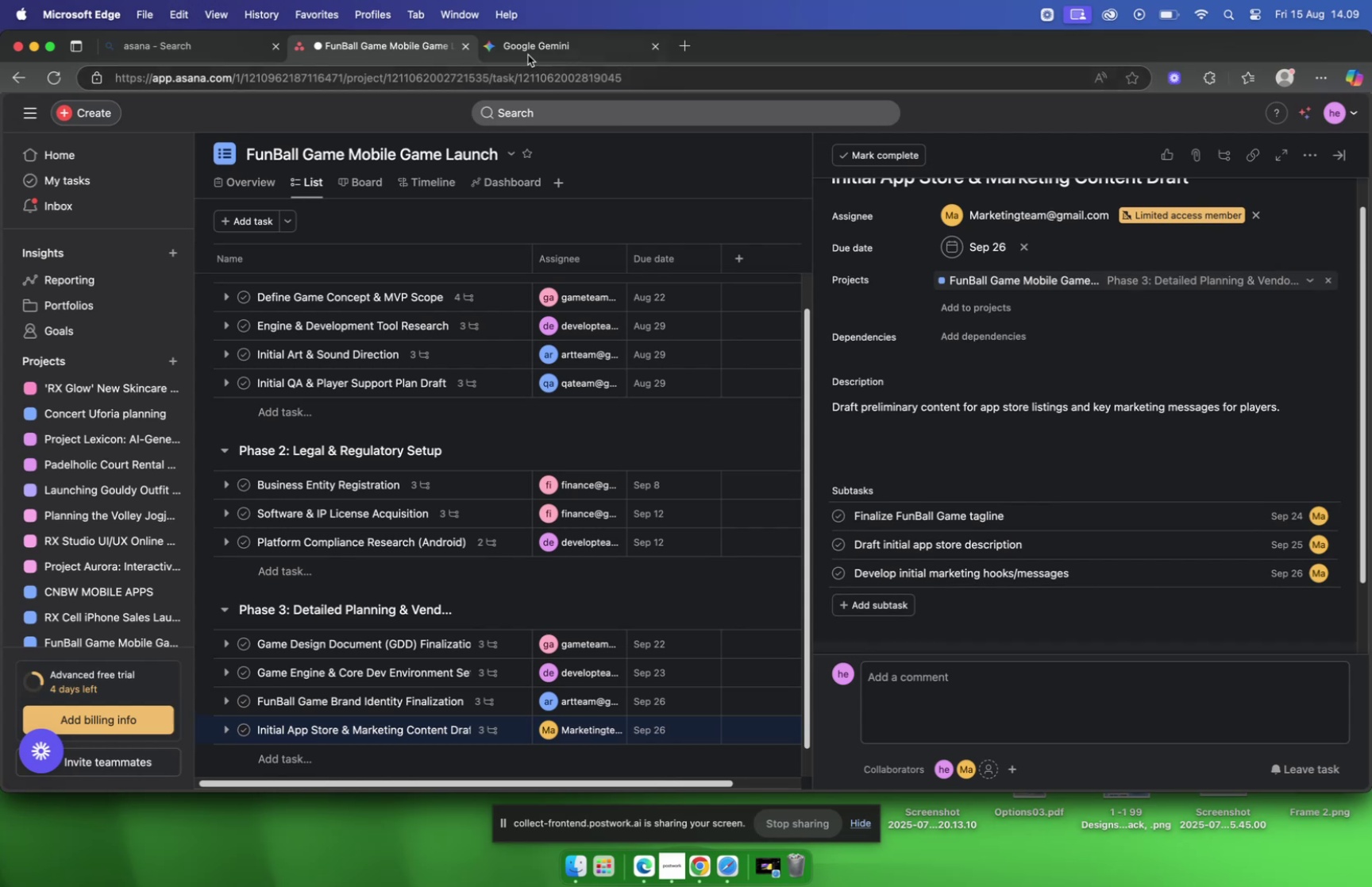 
left_click([528, 52])
 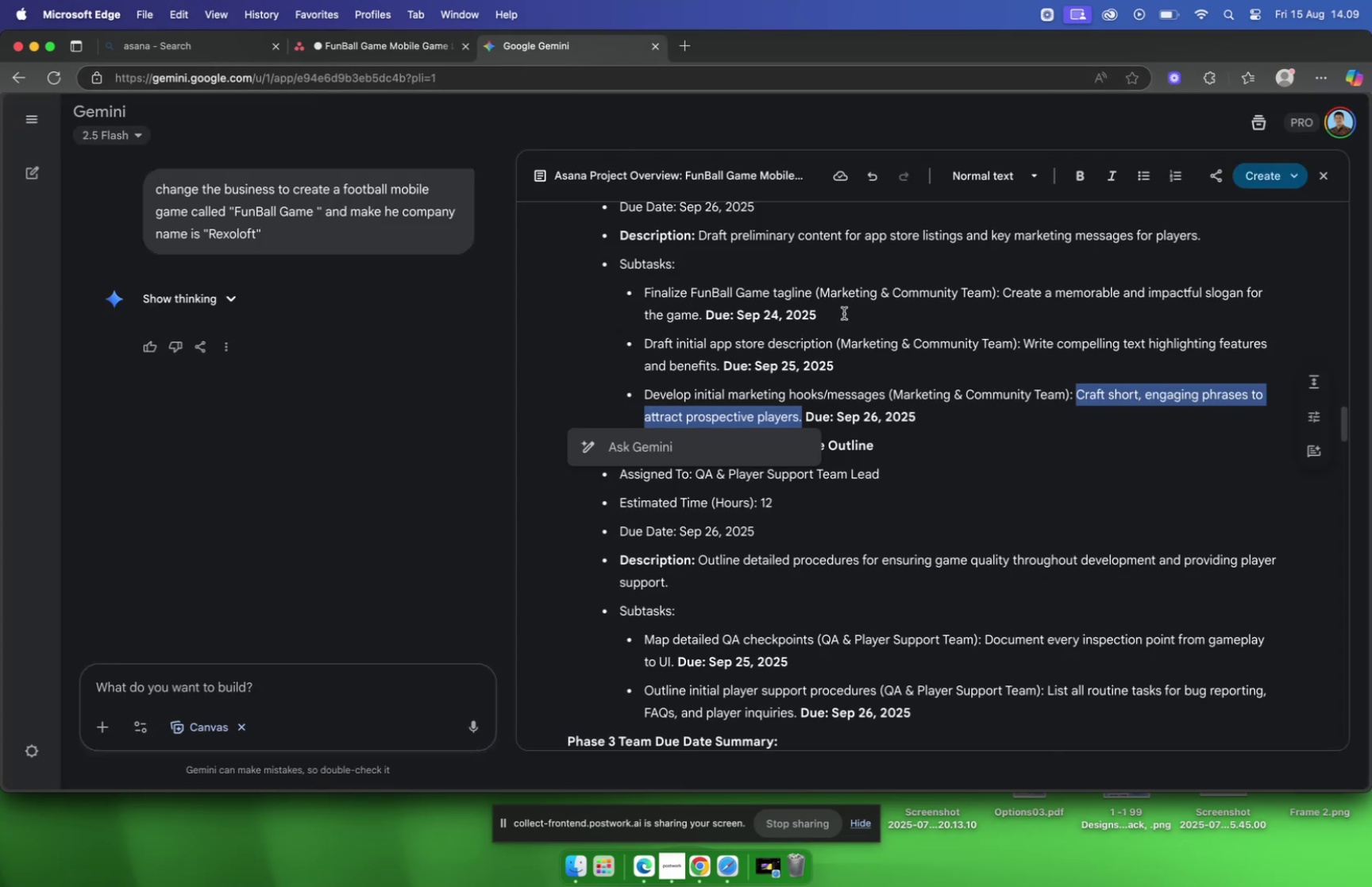 
scroll: coordinate [839, 317], scroll_direction: down, amount: 5.0
 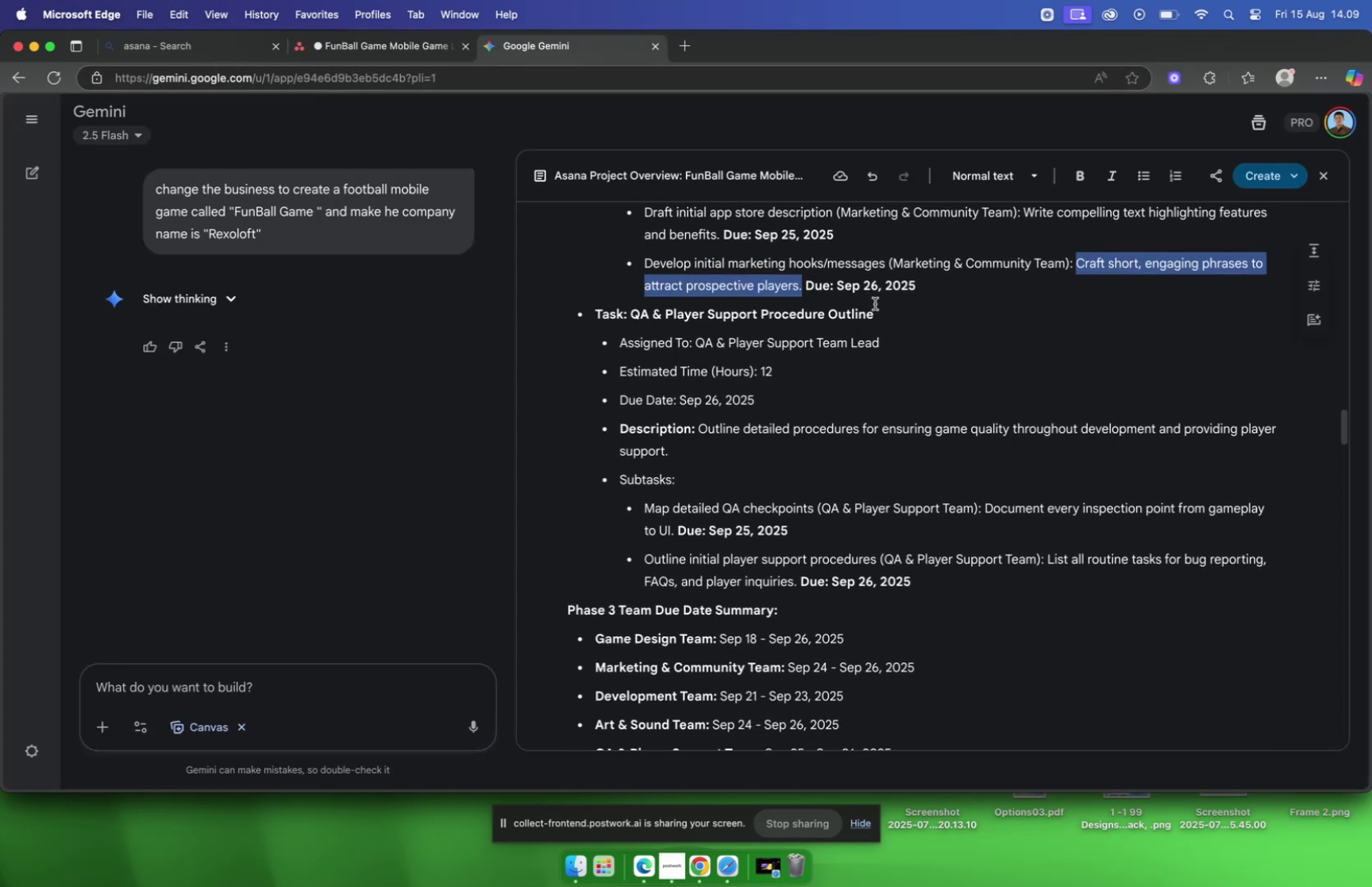 
left_click([879, 308])
 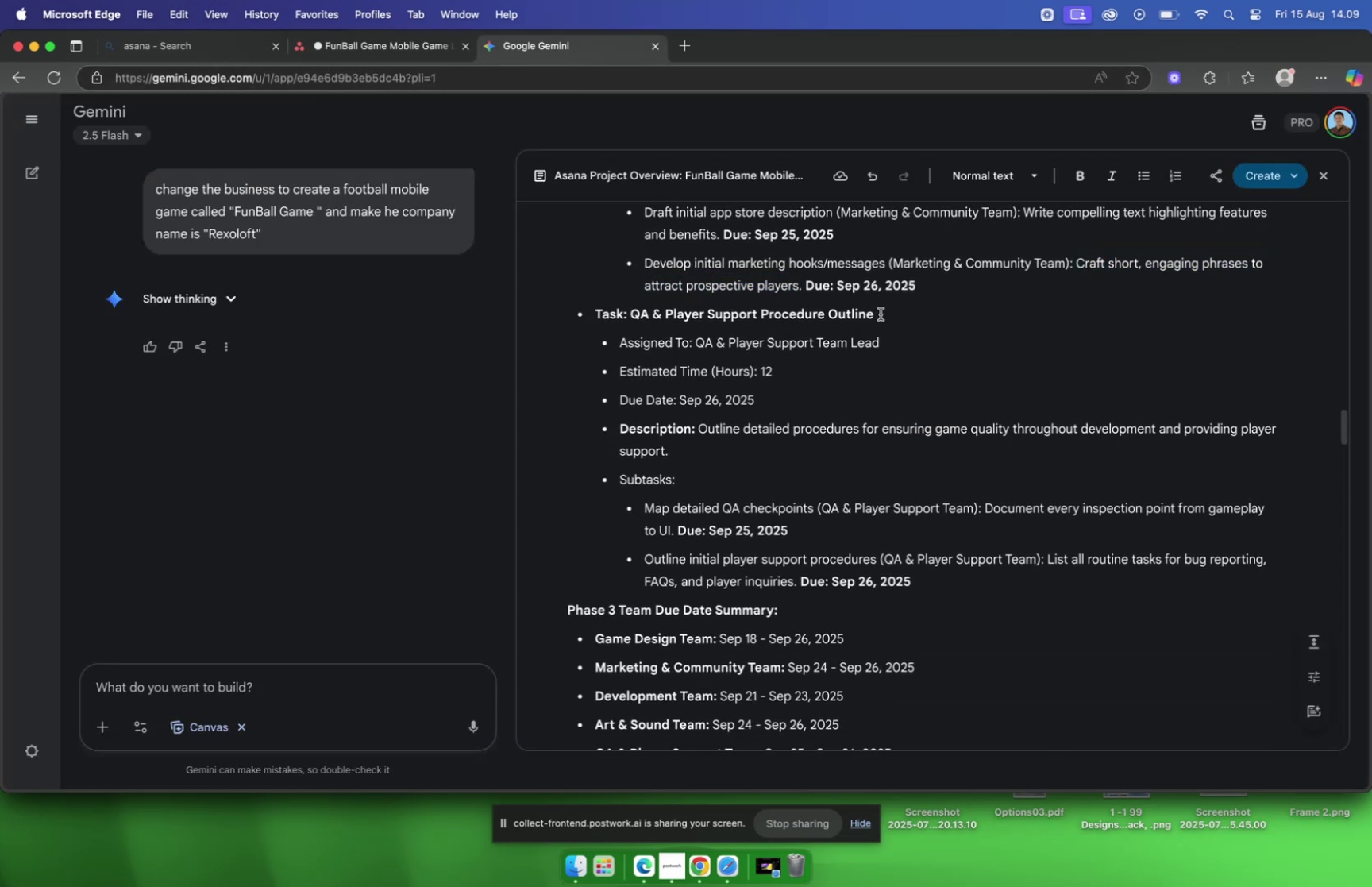 
left_click_drag(start_coordinate=[881, 314], to_coordinate=[633, 322])
 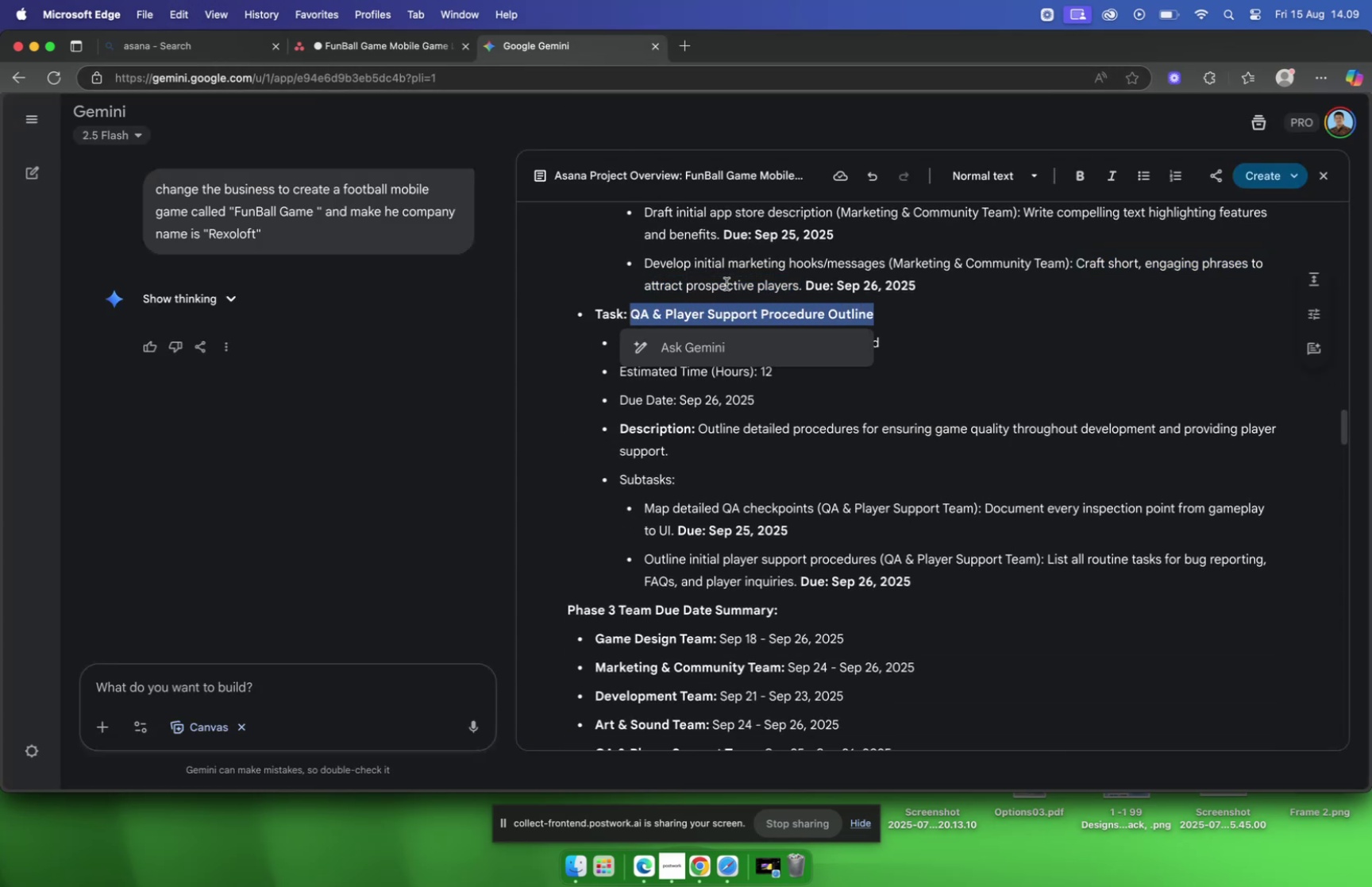 
key(Meta+C)
 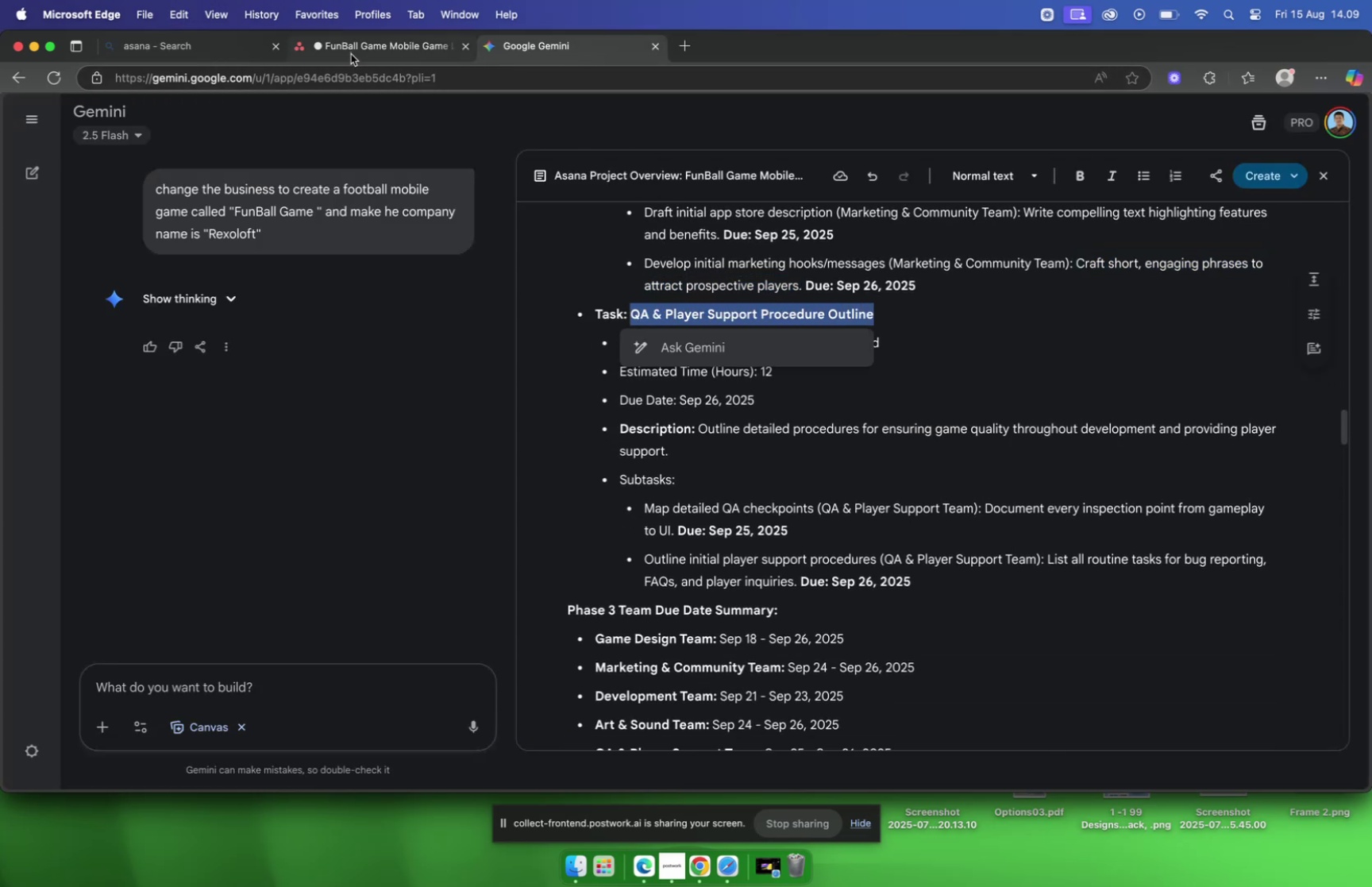 
left_click([351, 56])
 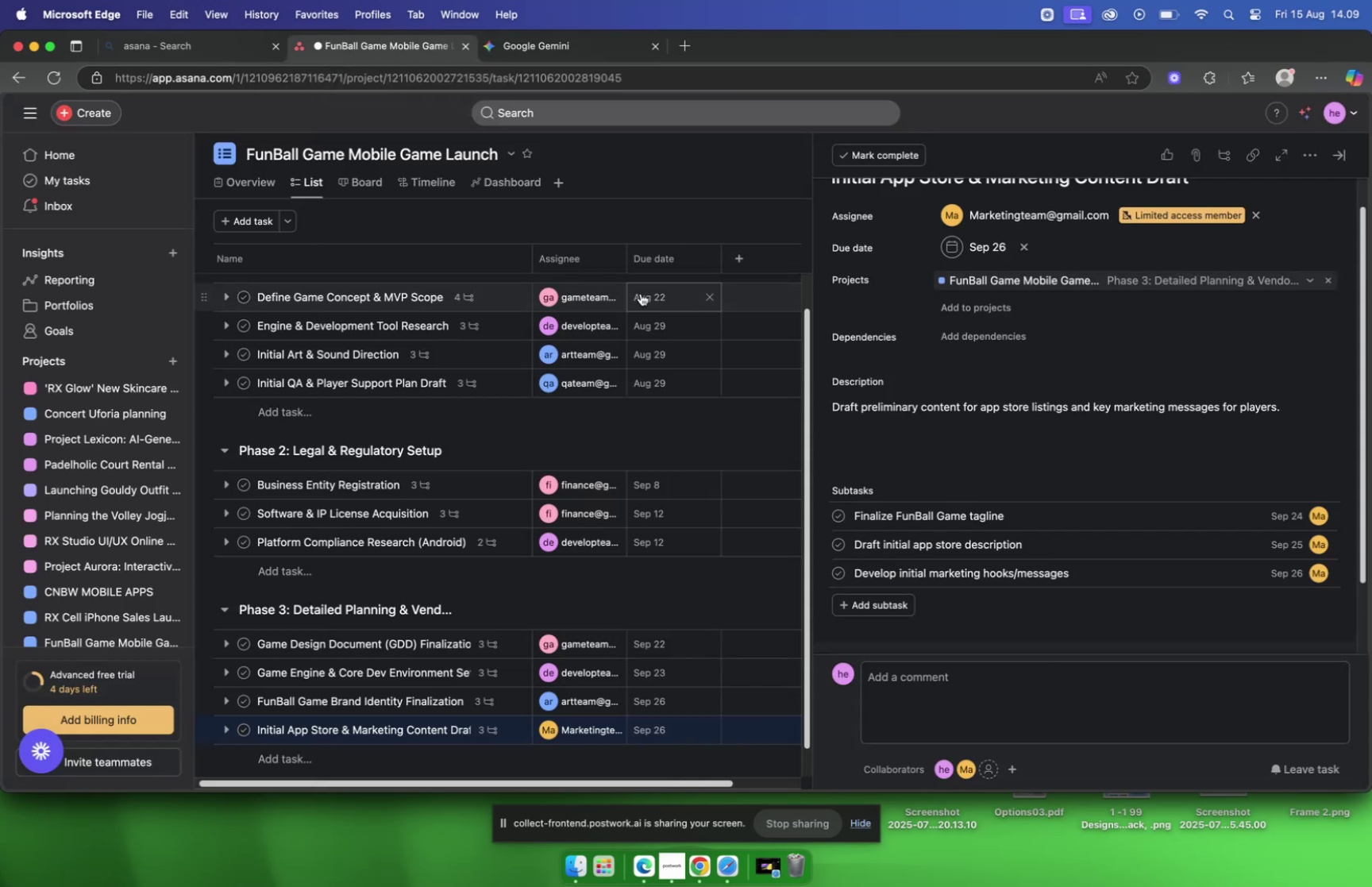 
scroll: coordinate [567, 391], scroll_direction: down, amount: 11.0
 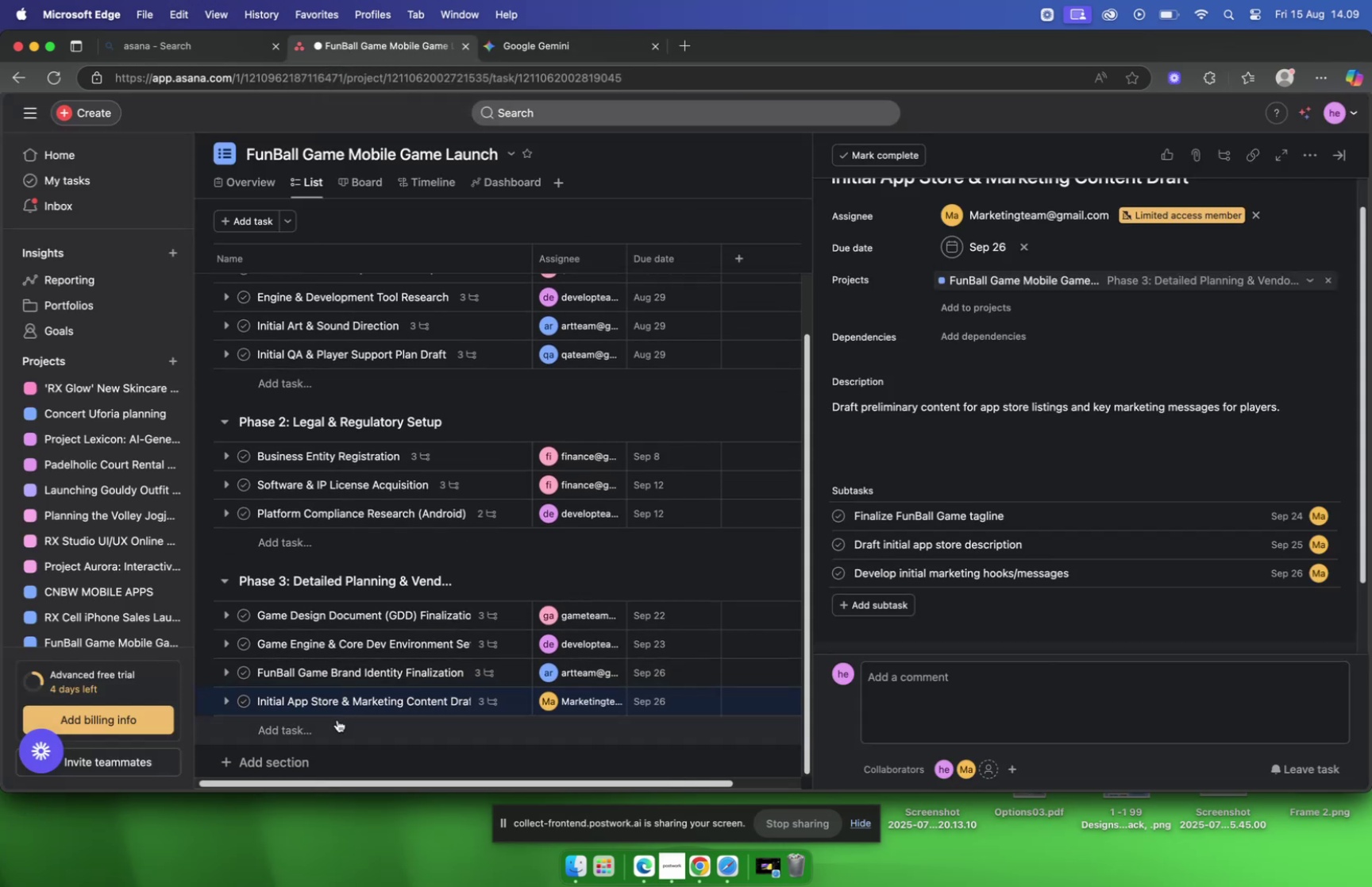 
left_click([337, 719])
 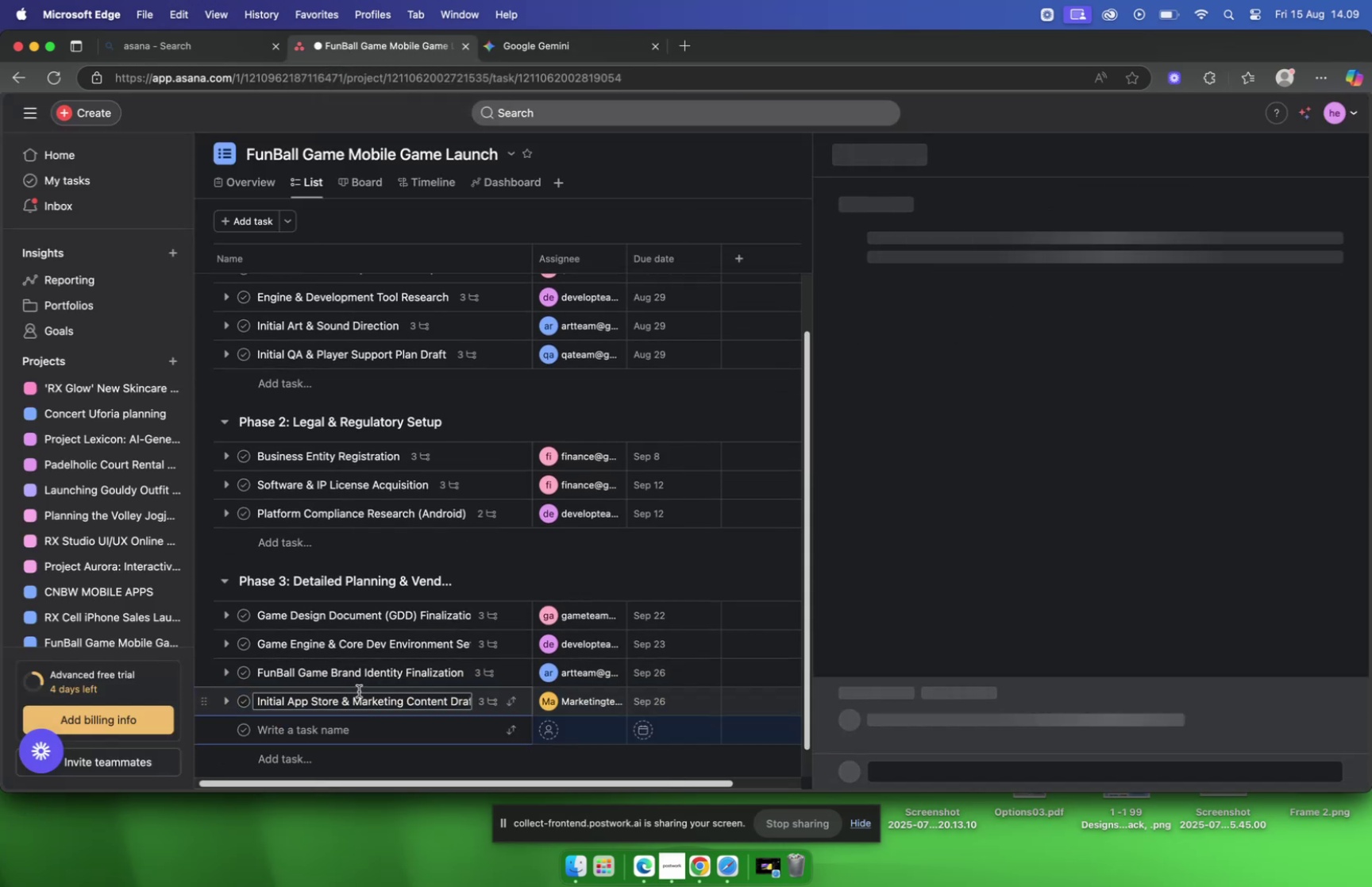 
key(Meta+V)
 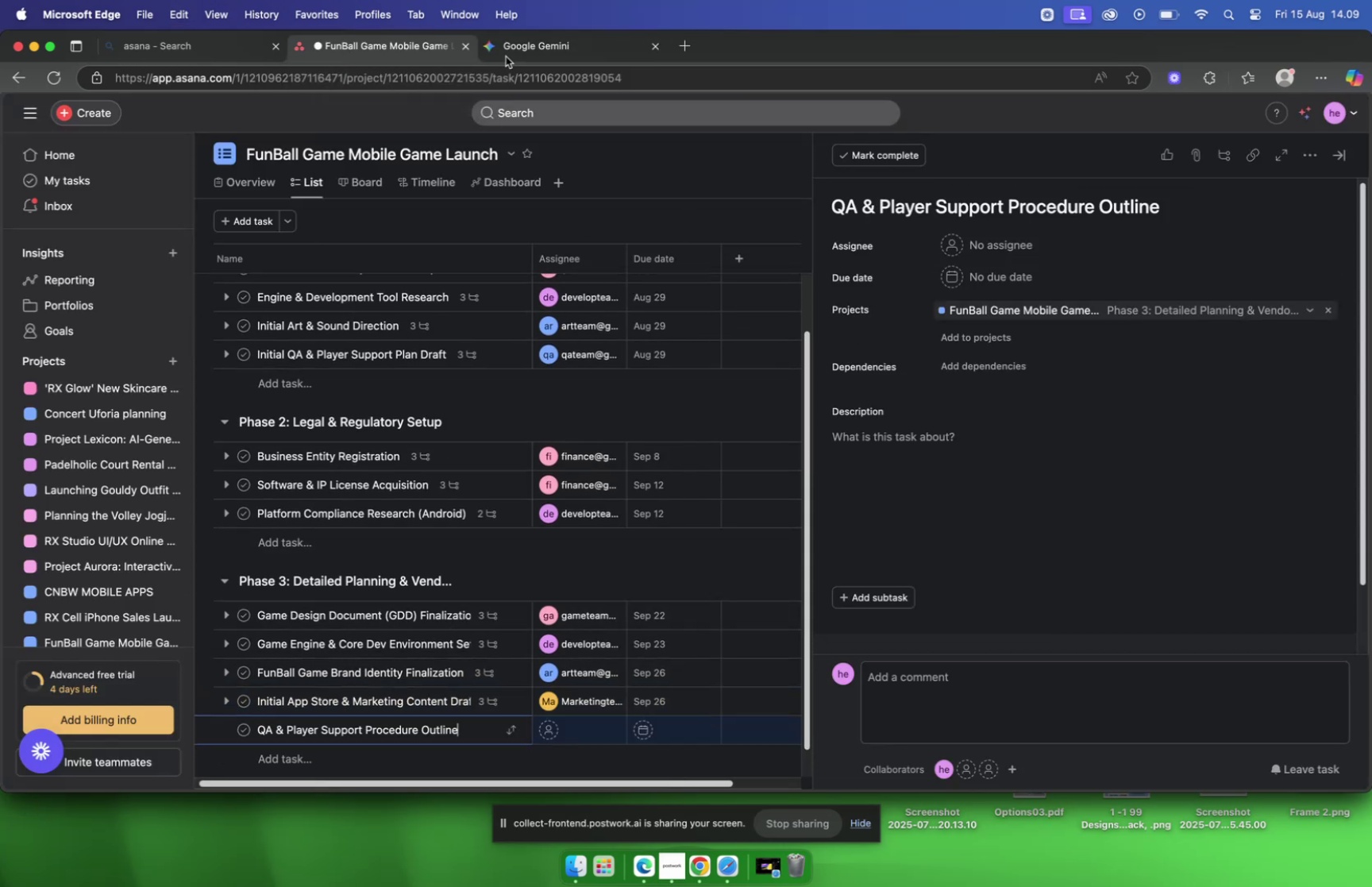 
left_click([516, 45])
 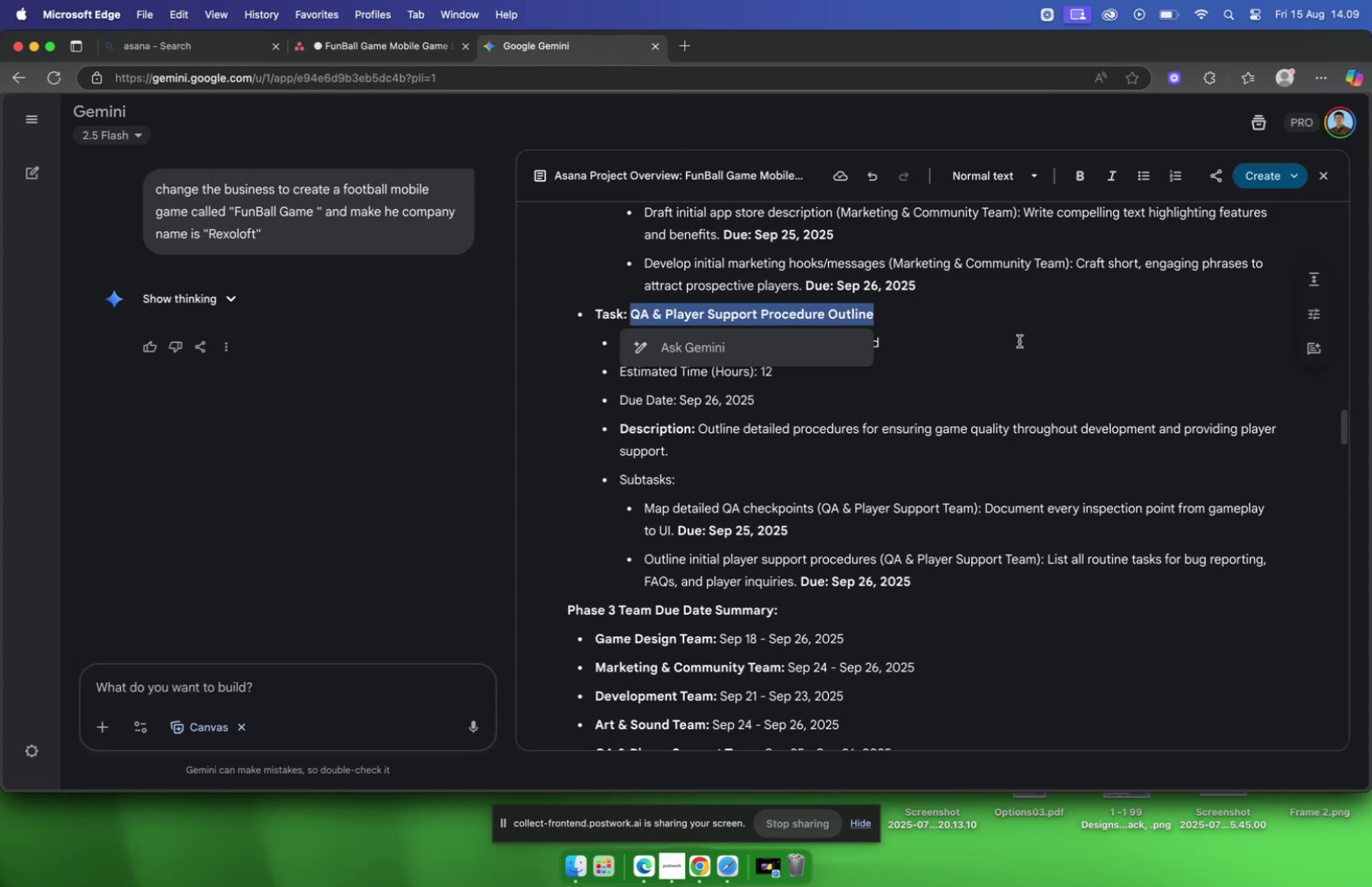 
left_click([1019, 341])
 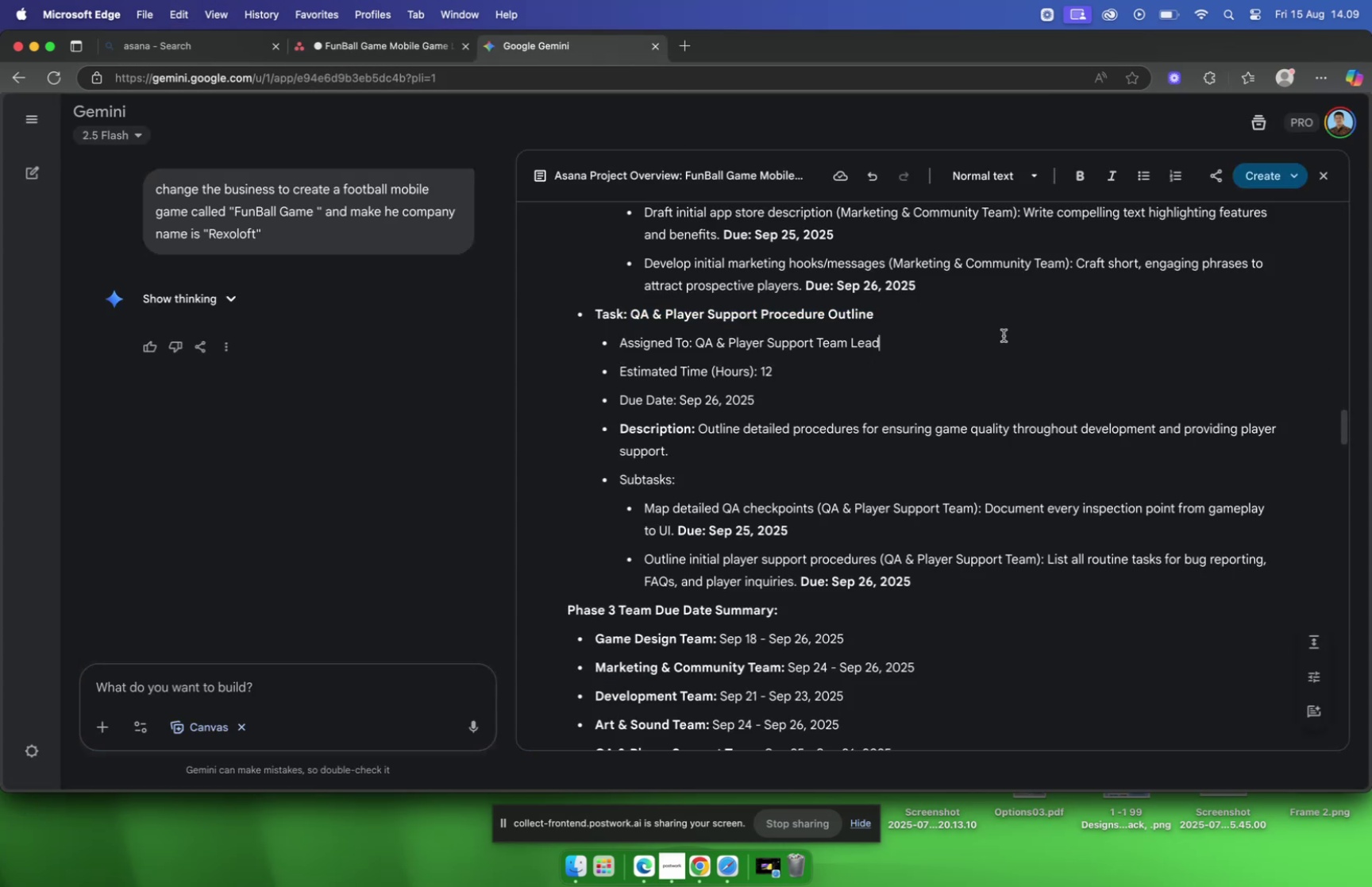 
scroll: coordinate [1001, 335], scroll_direction: down, amount: 2.0
 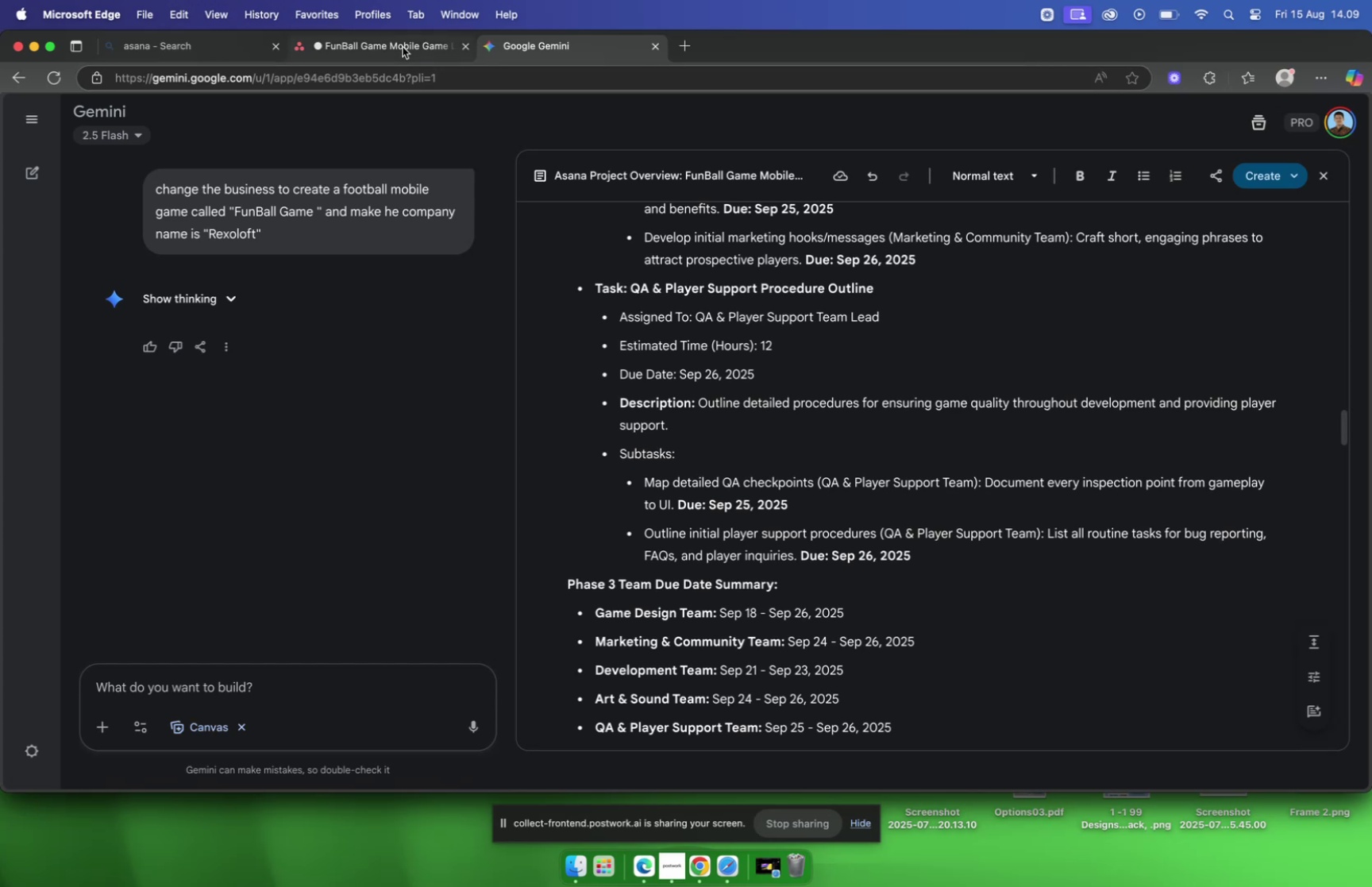 
left_click([985, 245])
 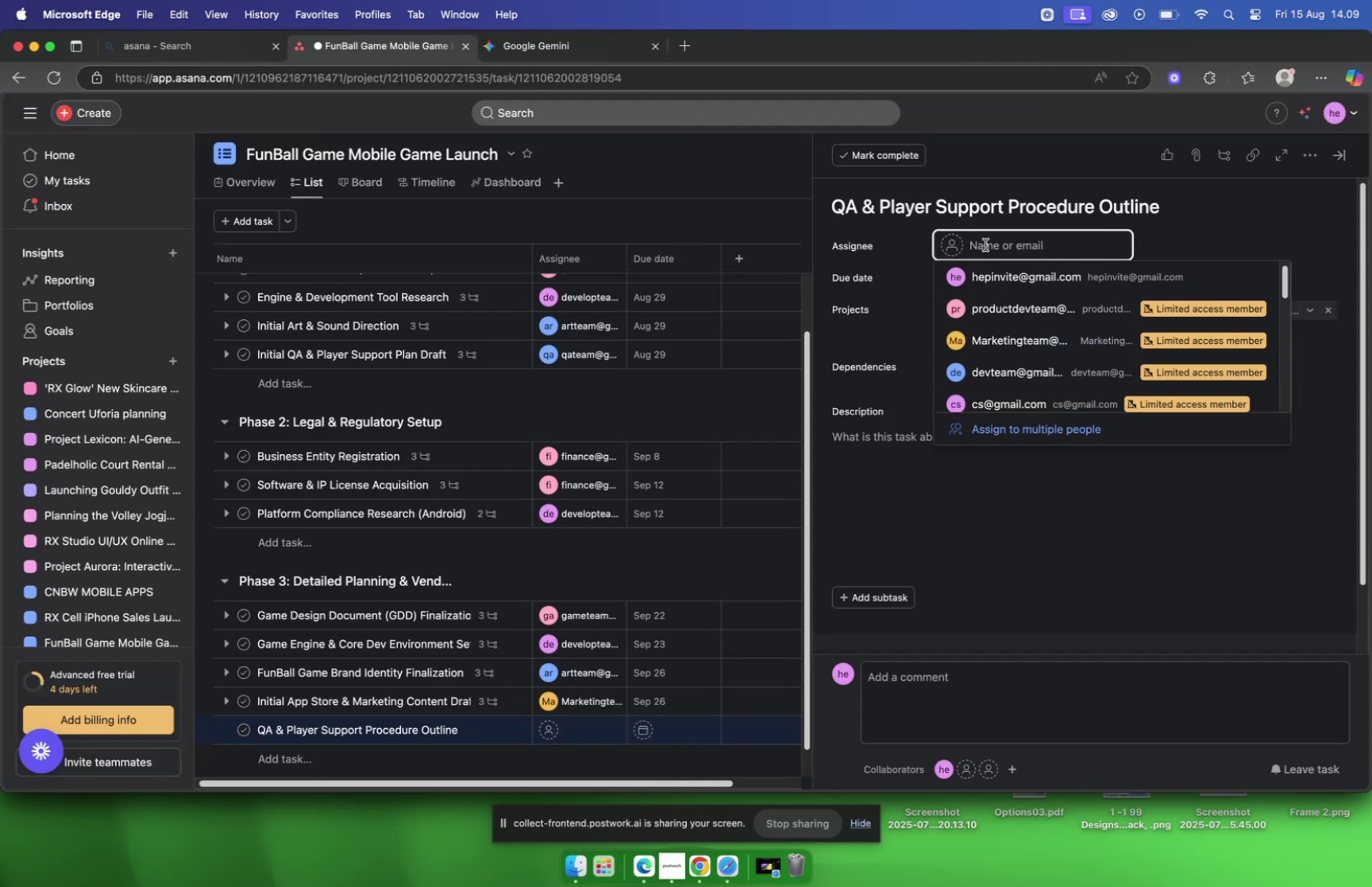 
type(qa)
 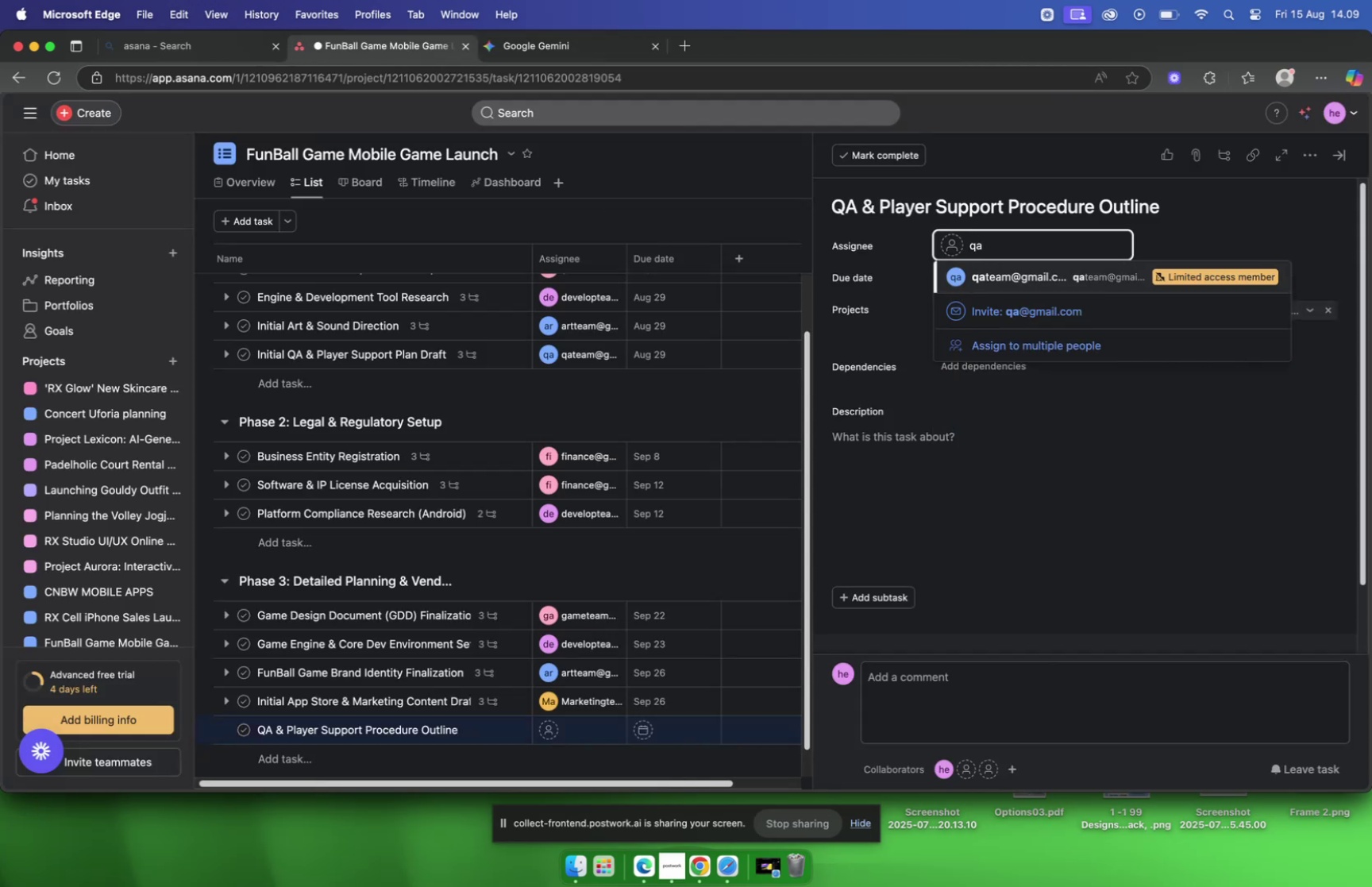 
key(Enter)
 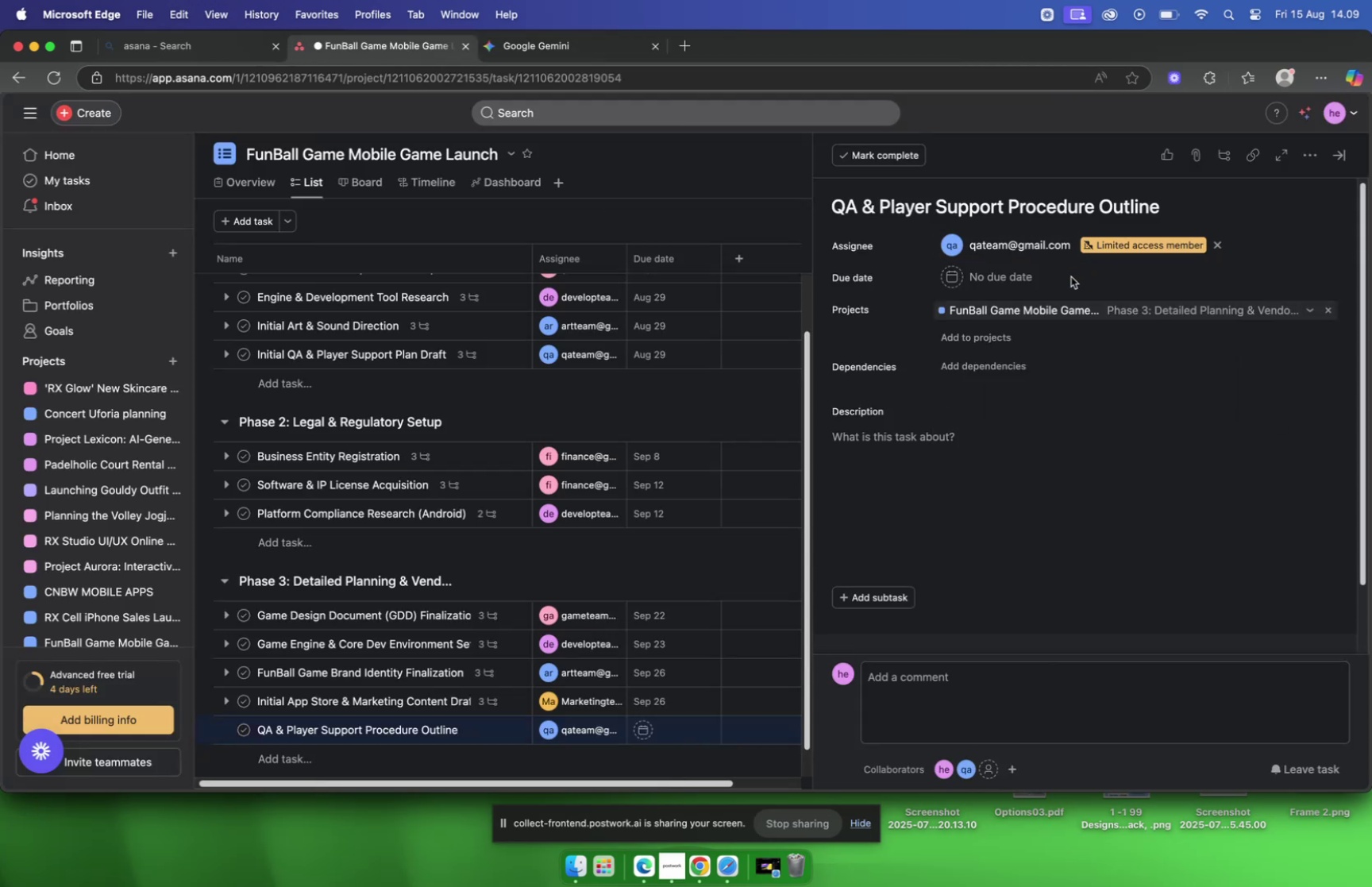 
left_click([997, 287])
 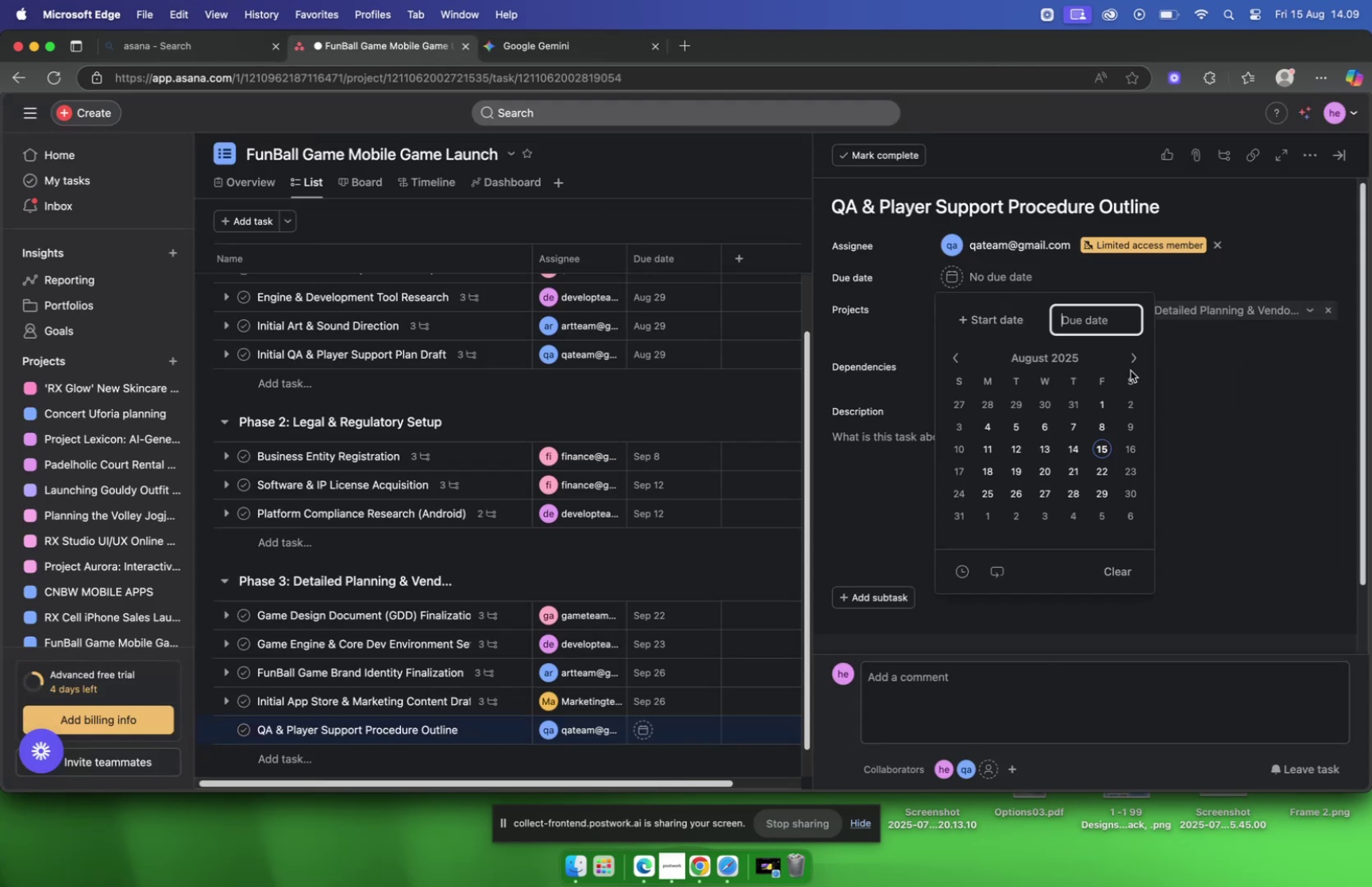 
left_click([1130, 369])
 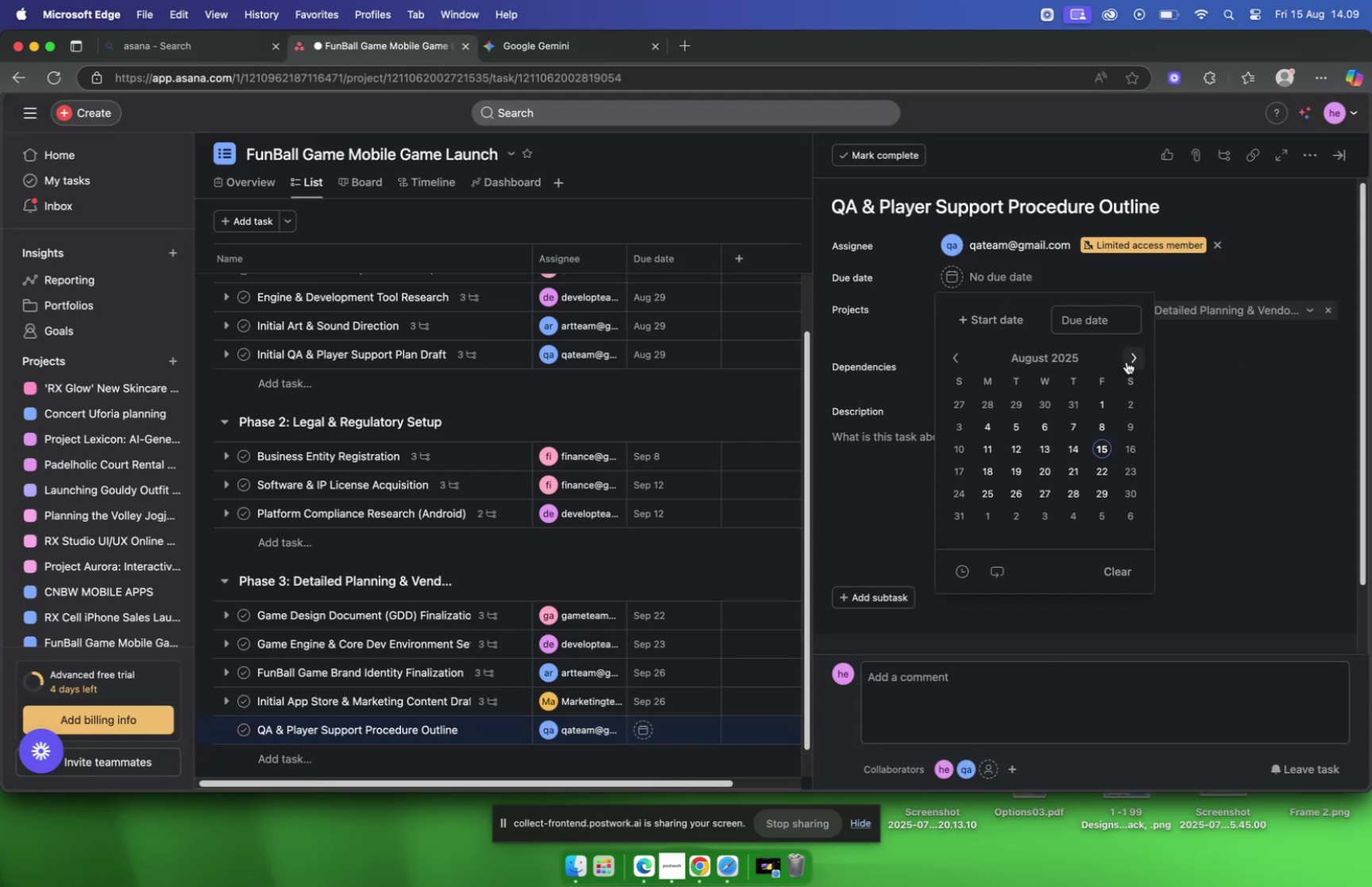 
left_click([1129, 363])
 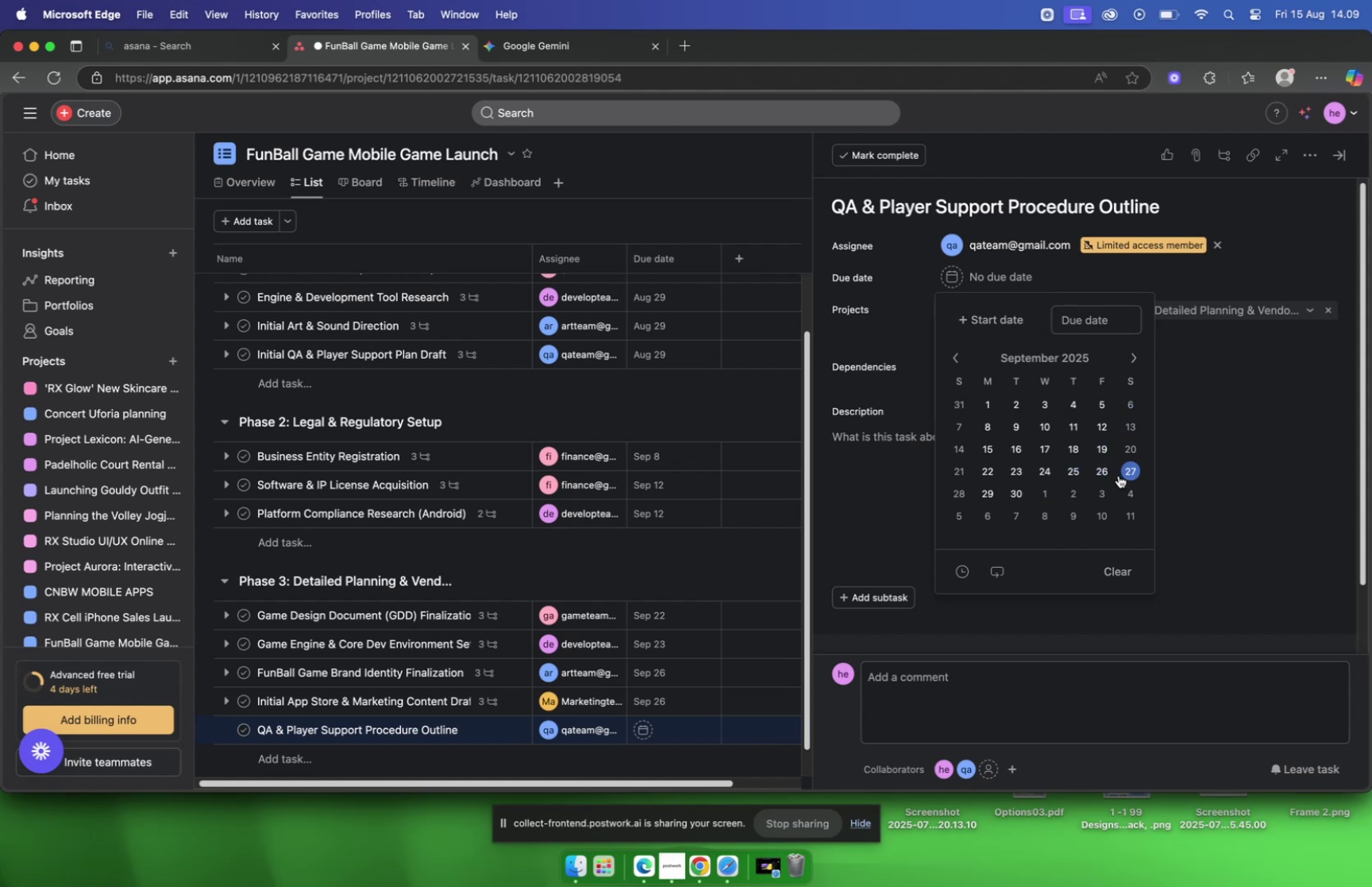 
left_click([1104, 472])
 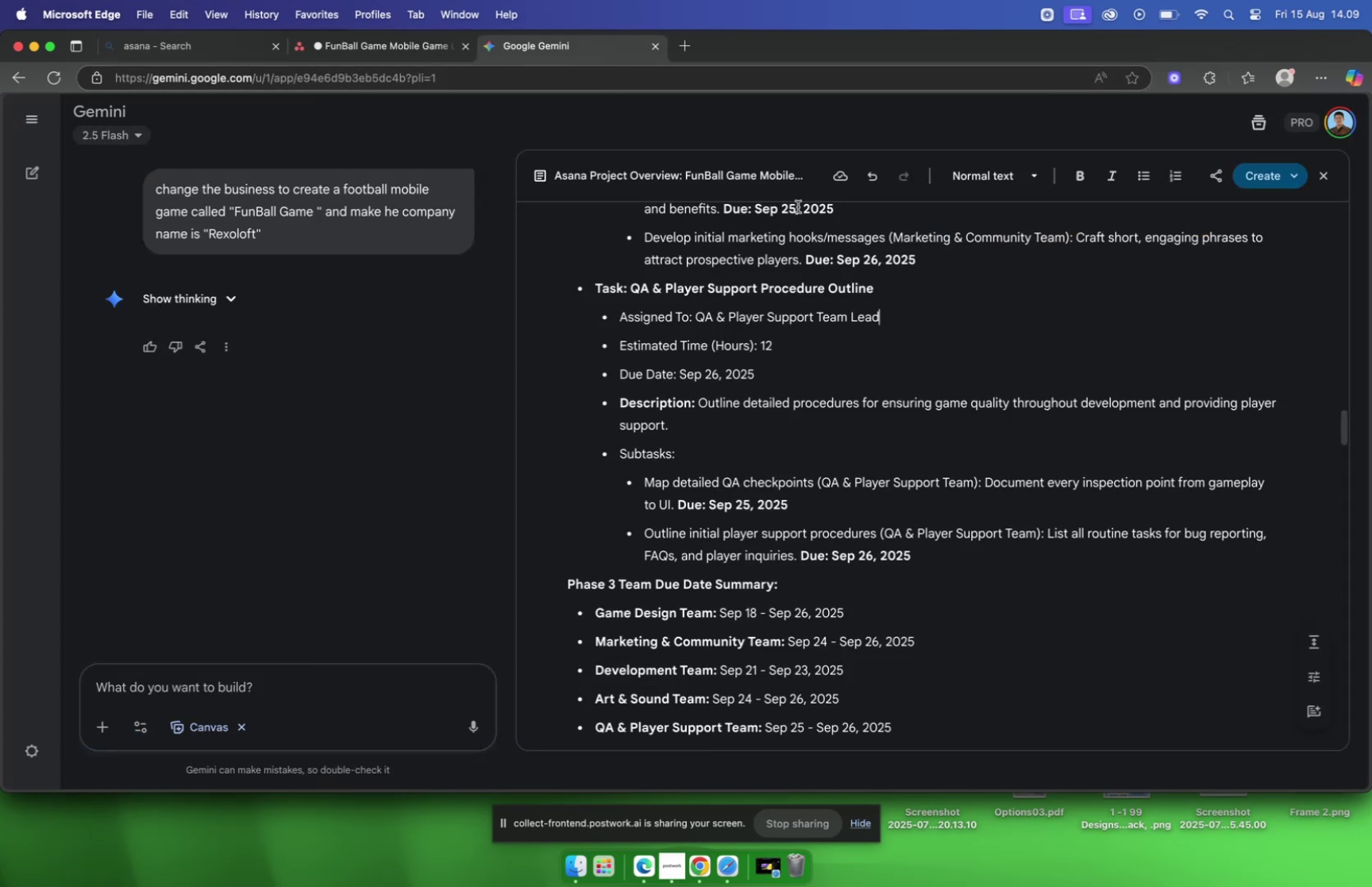 
wait(6.67)
 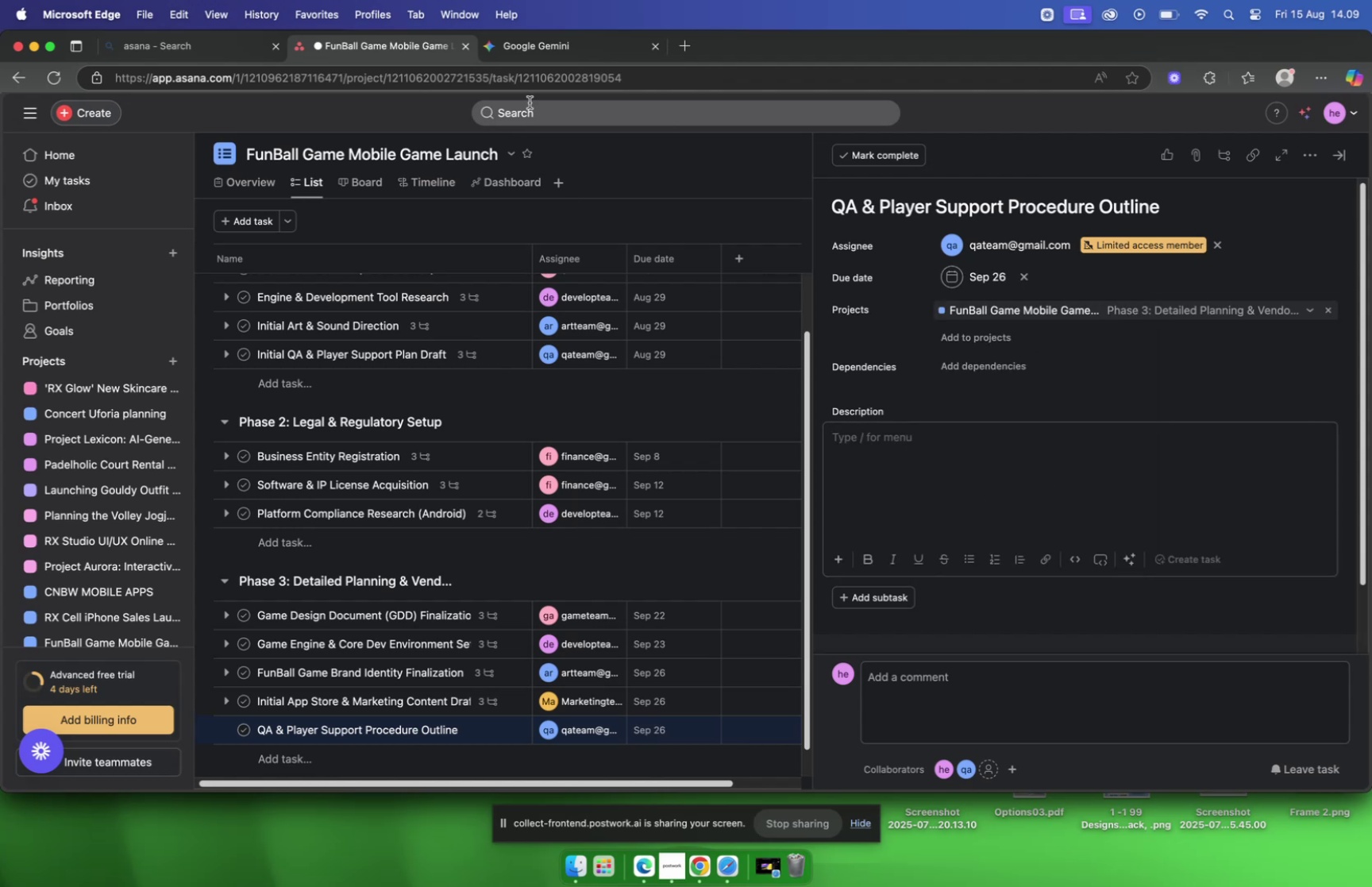 
left_click_drag(start_coordinate=[681, 429], to_coordinate=[701, 410])
 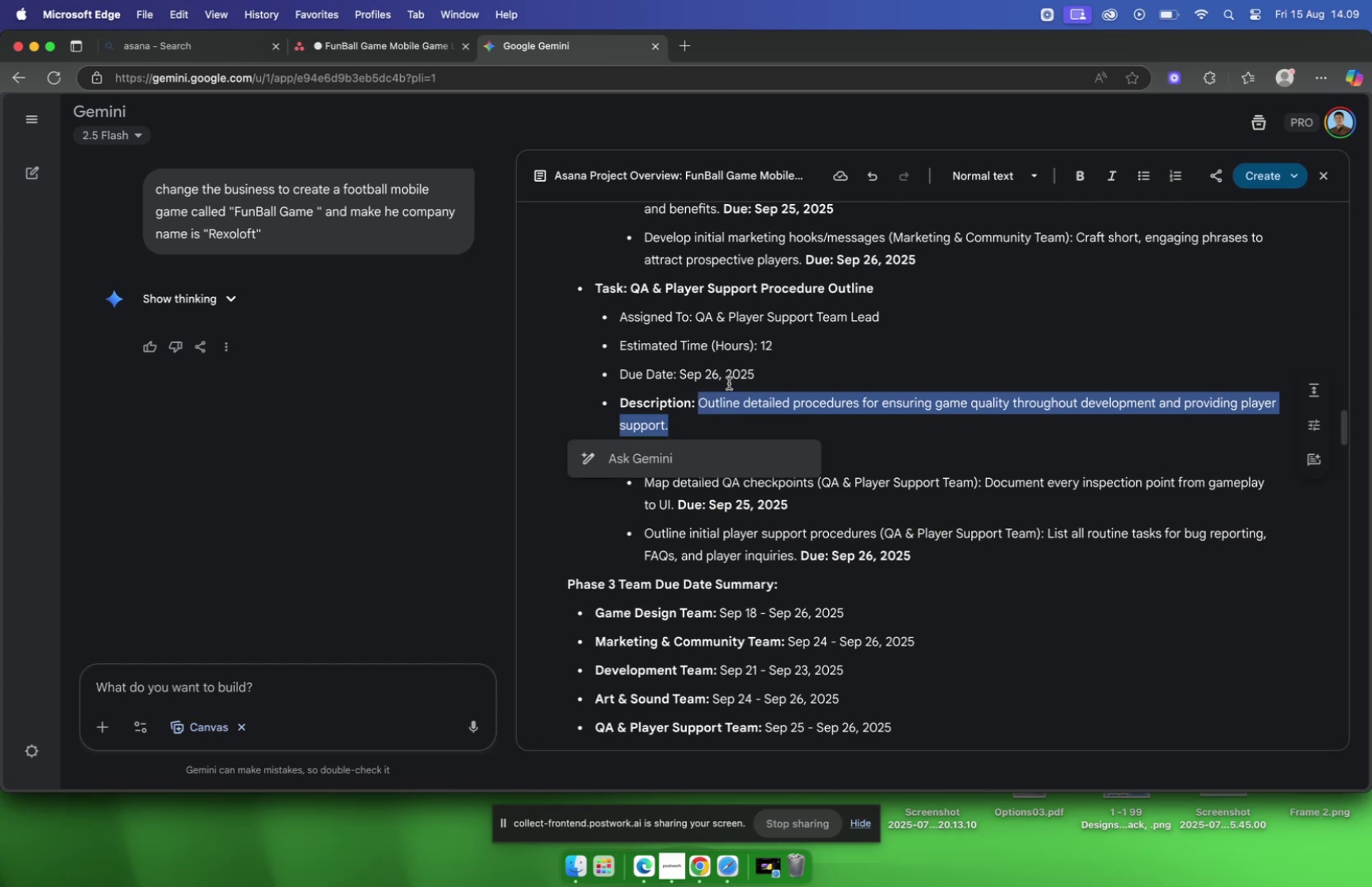 
wait(5.35)
 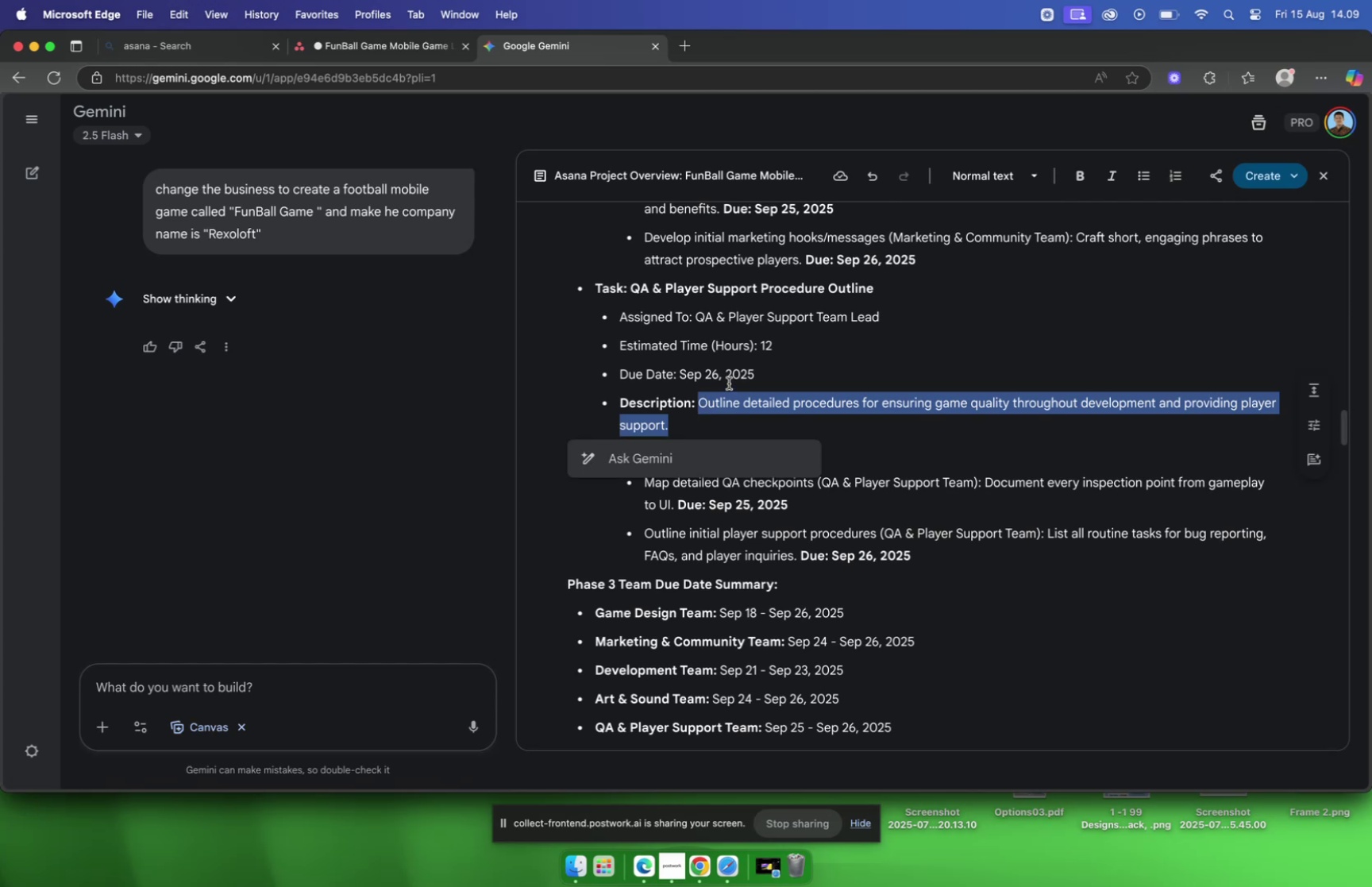 
key(Meta+C)
 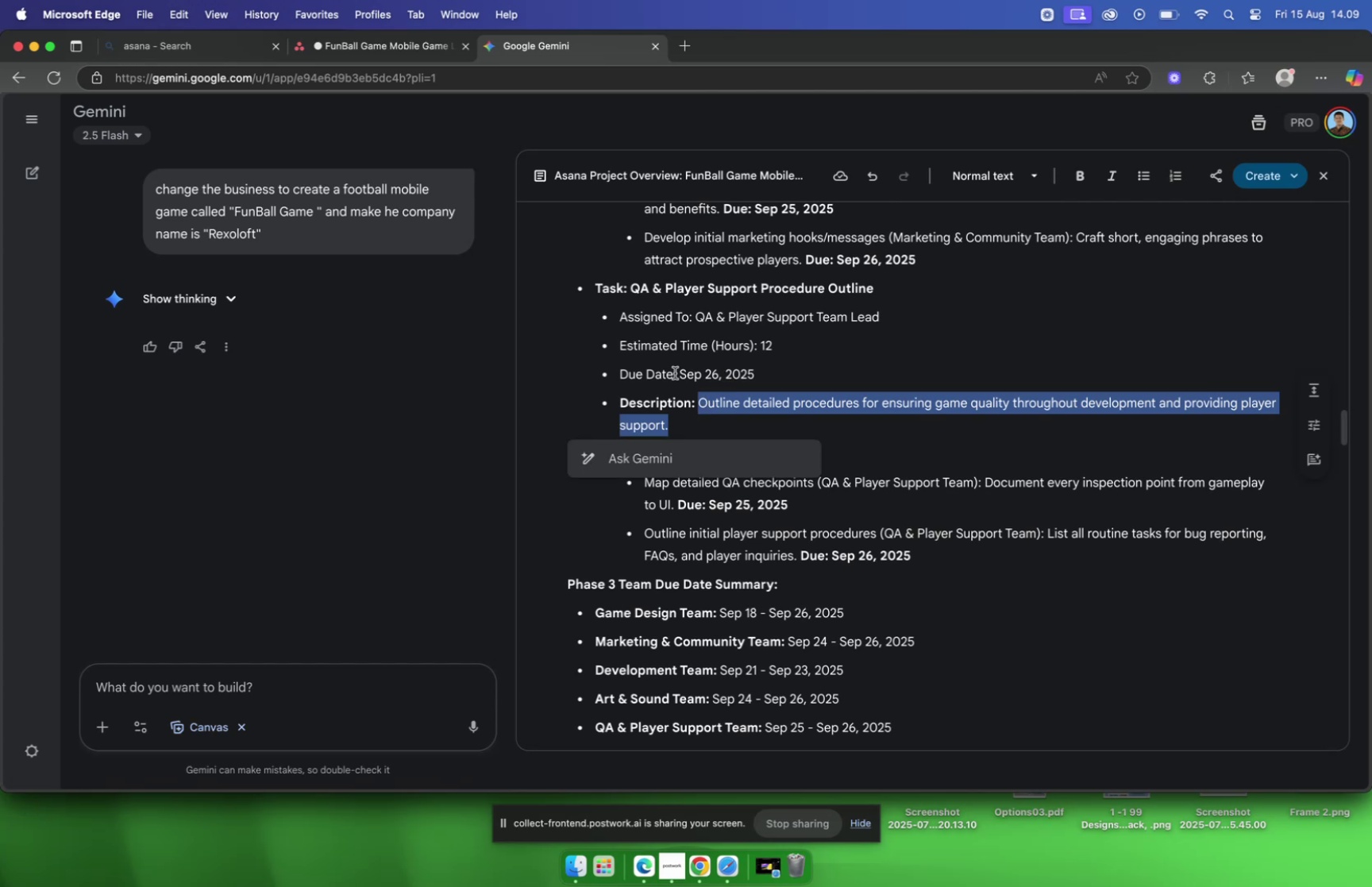 
left_click([326, 48])
 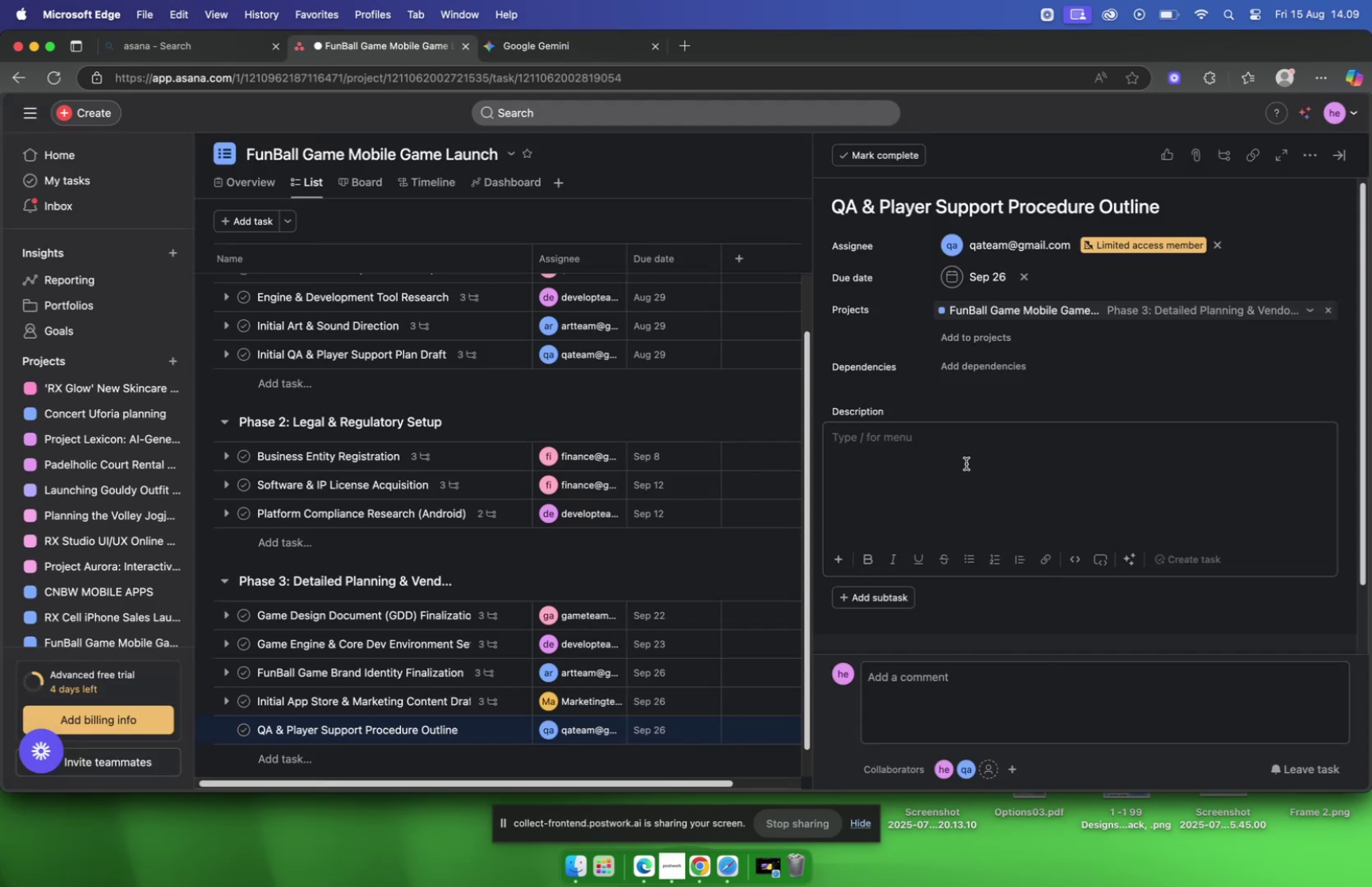 
left_click([966, 463])
 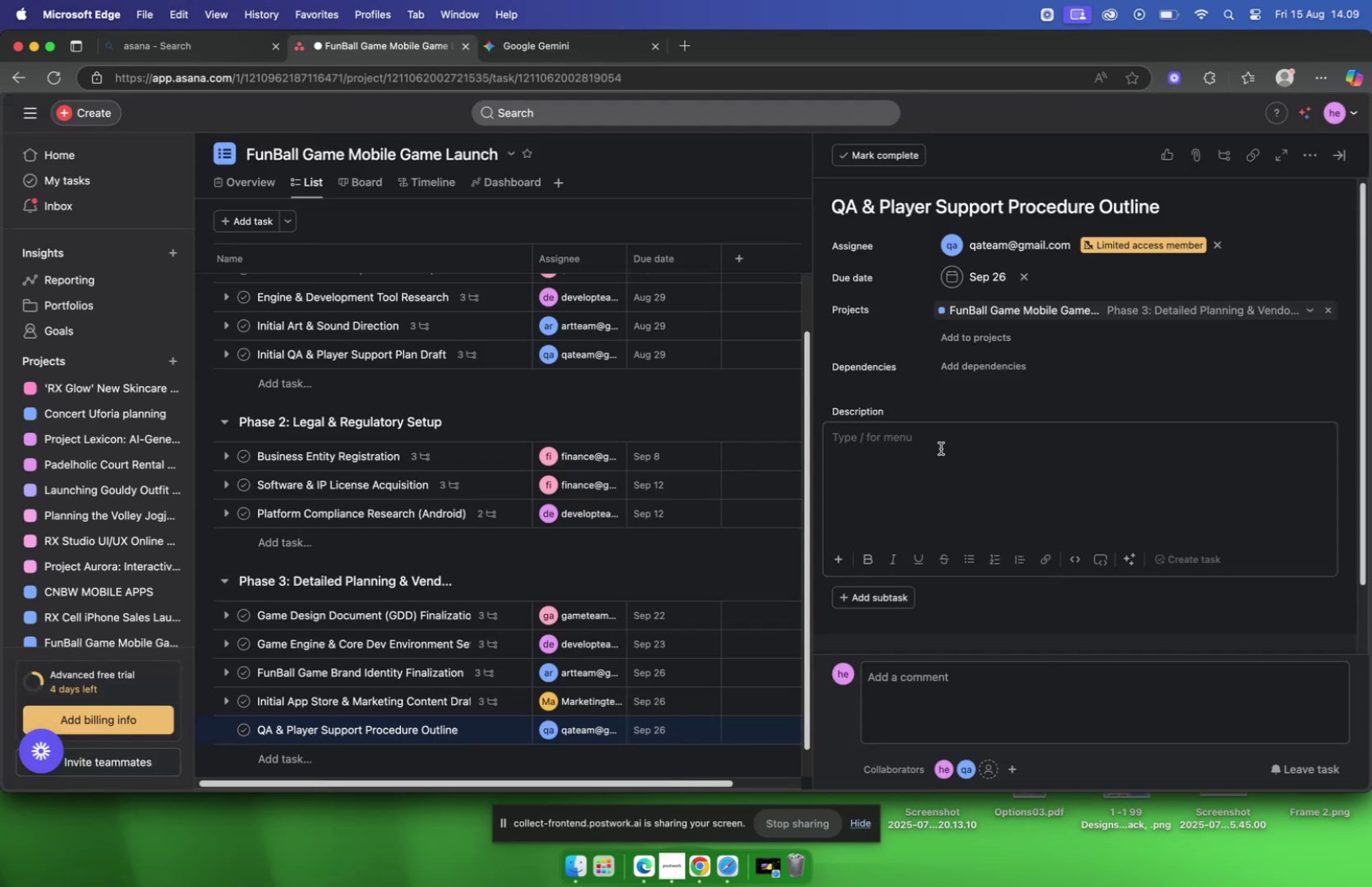 
key(Meta+V)
 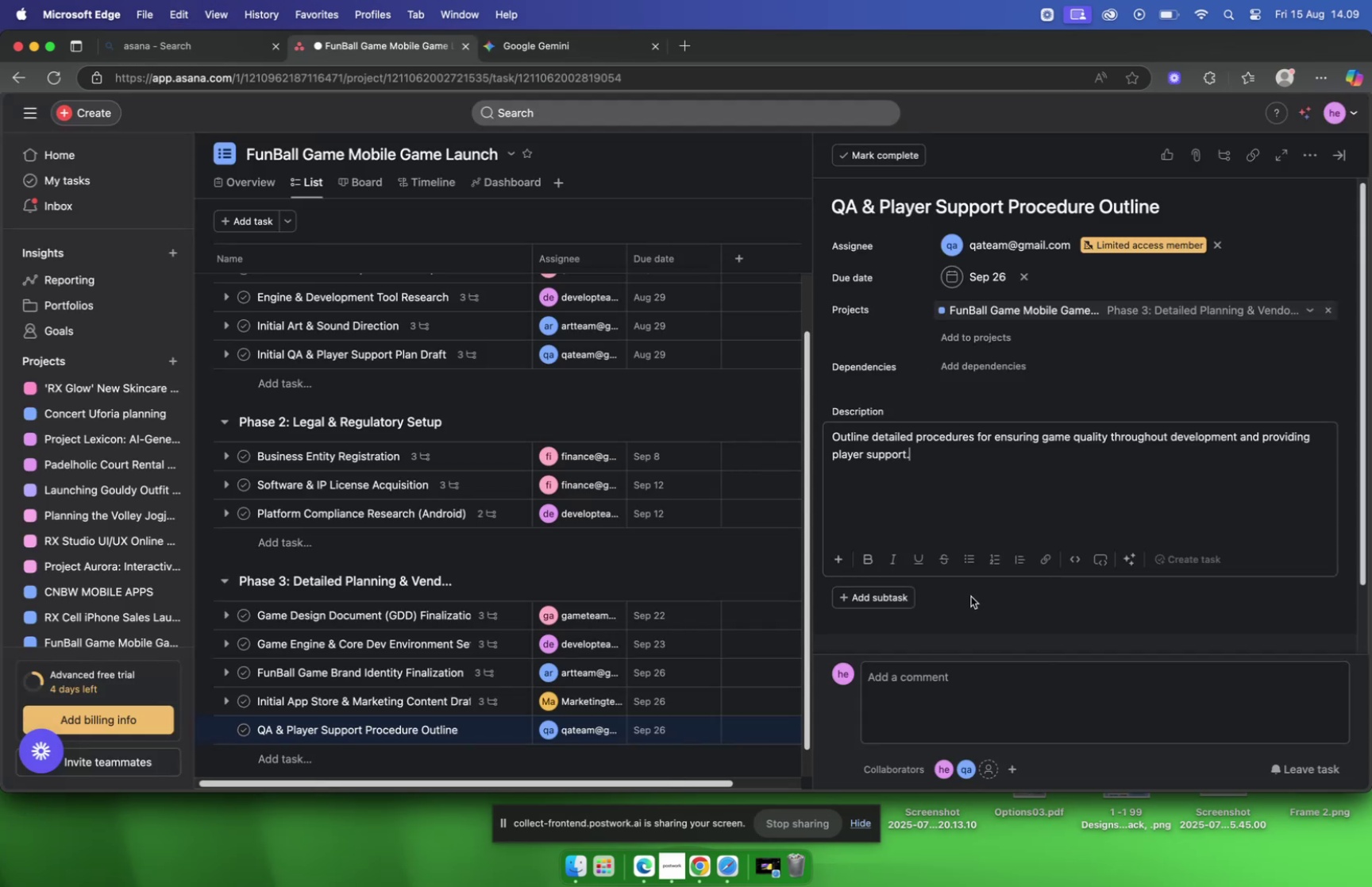 
left_click([970, 606])
 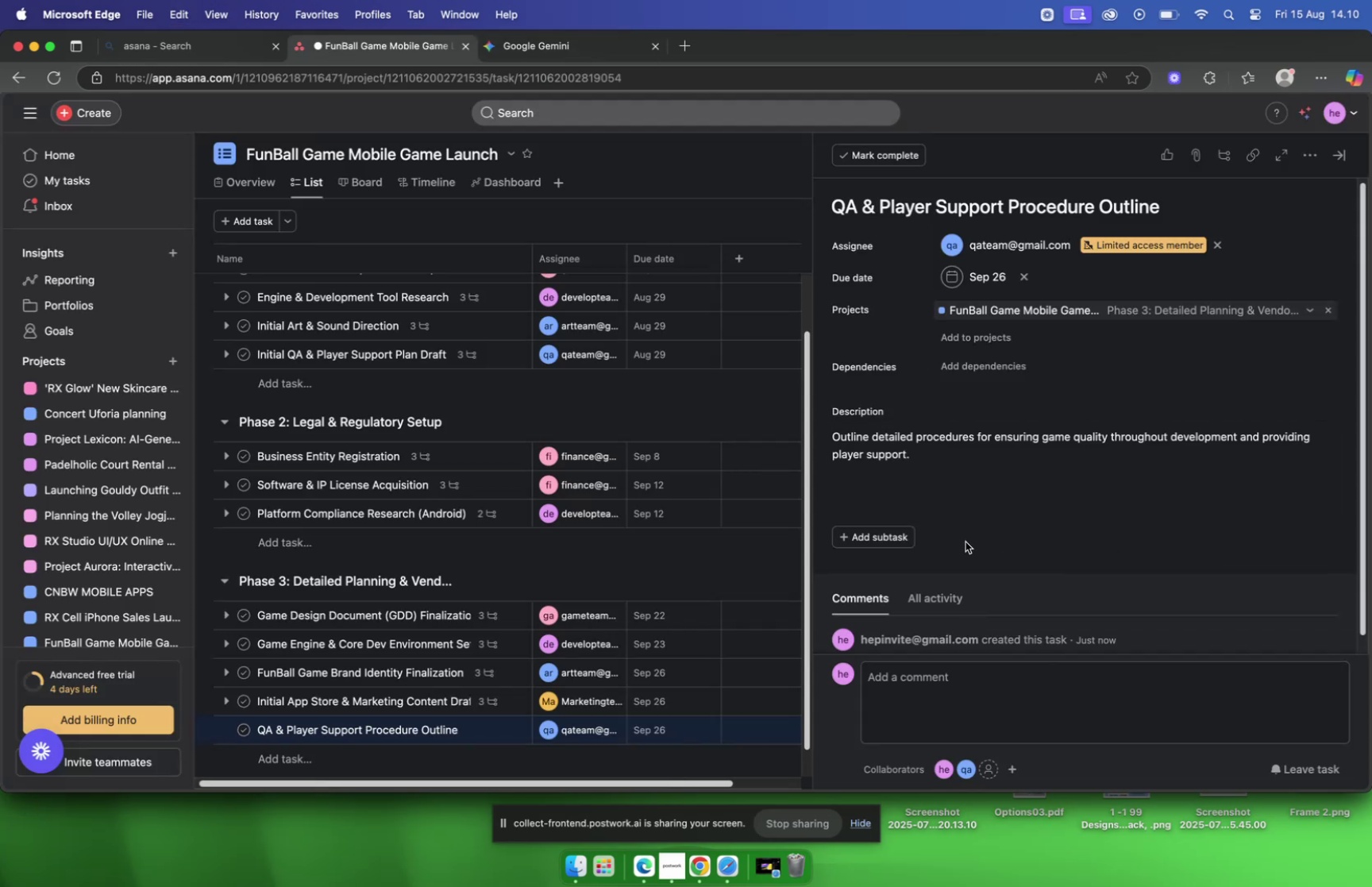 
wait(6.4)
 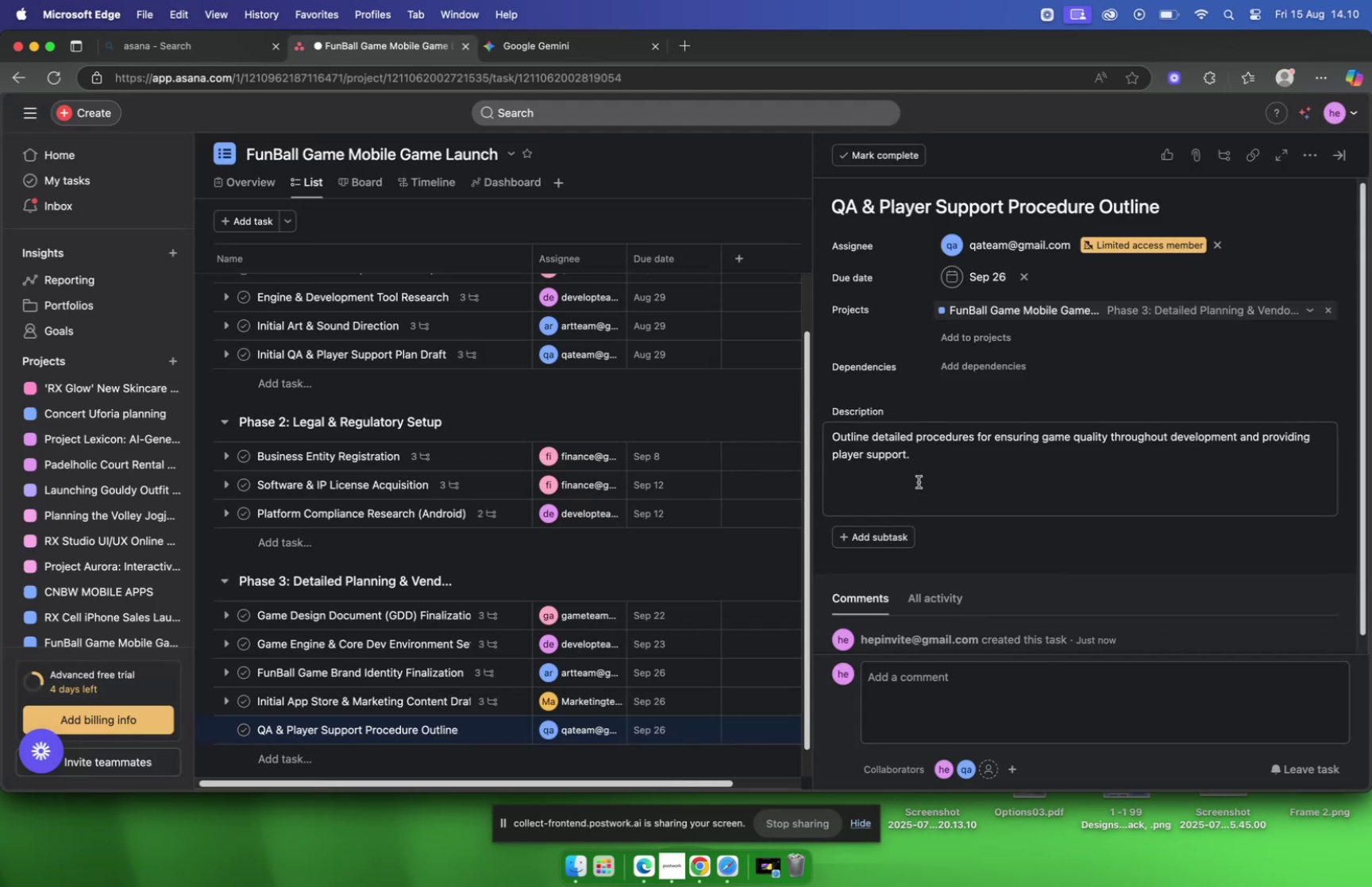 
left_click([894, 542])
 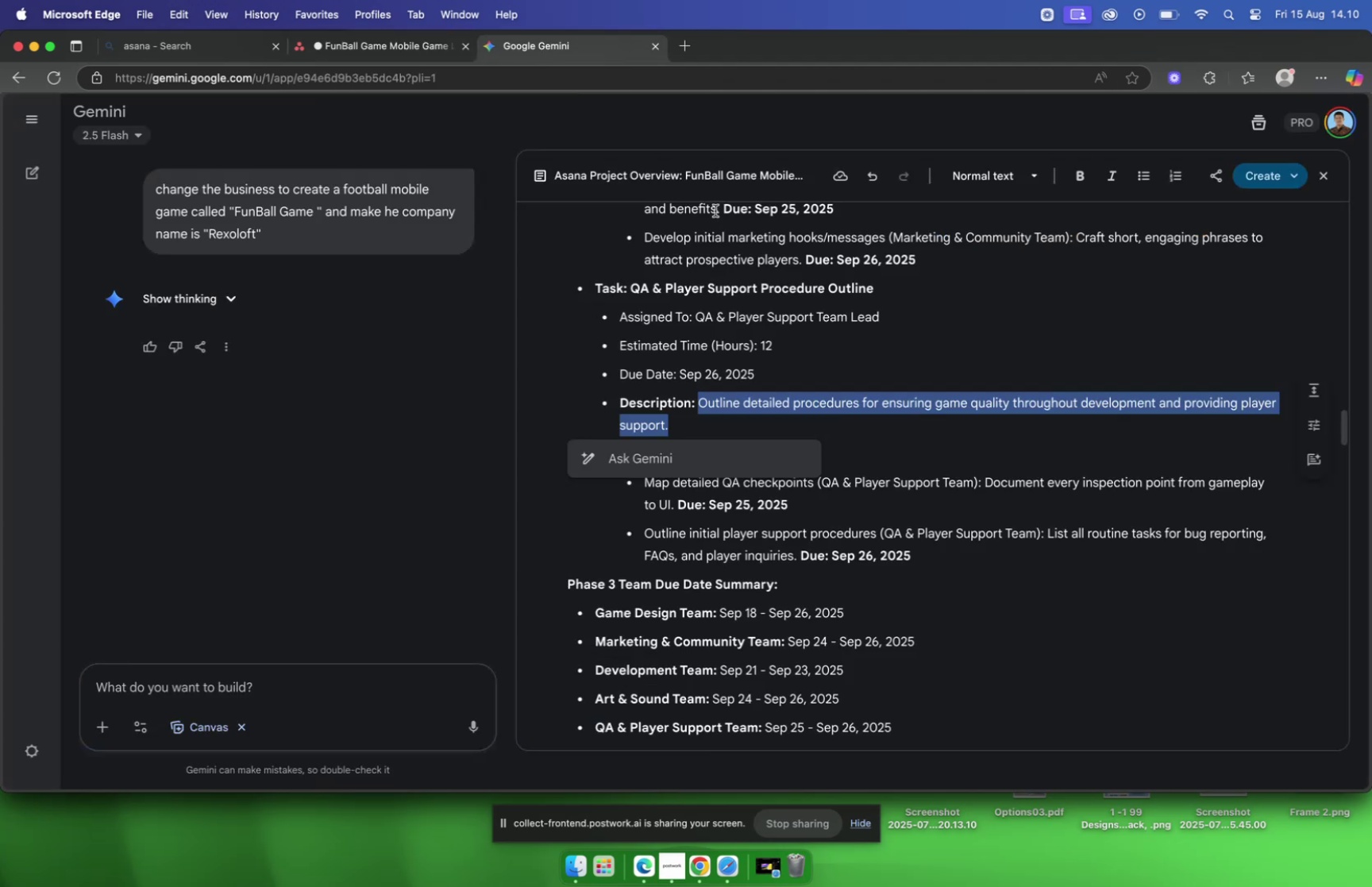 
scroll: coordinate [780, 282], scroll_direction: down, amount: 9.0
 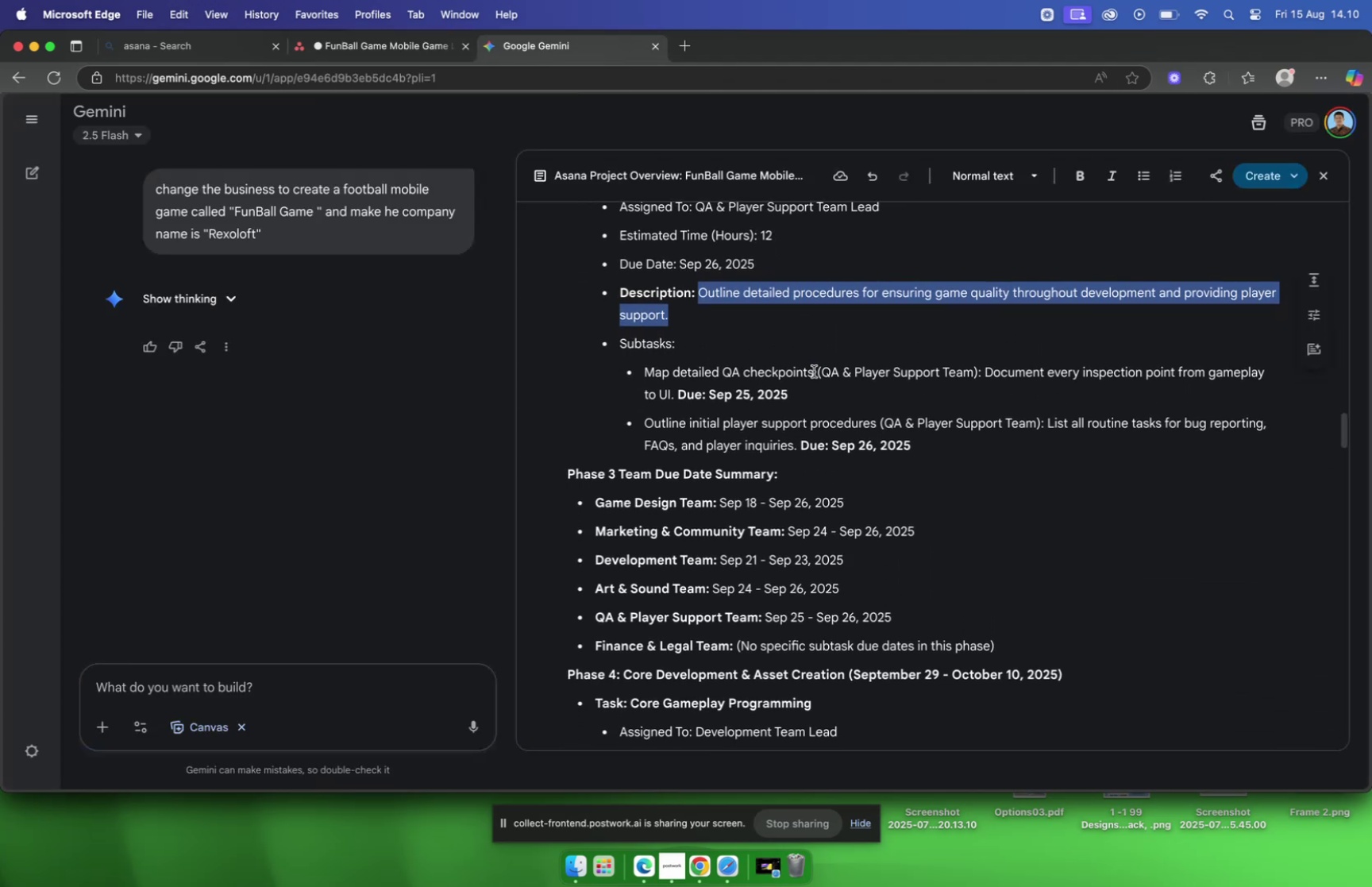 
left_click_drag(start_coordinate=[814, 370], to_coordinate=[649, 378])
 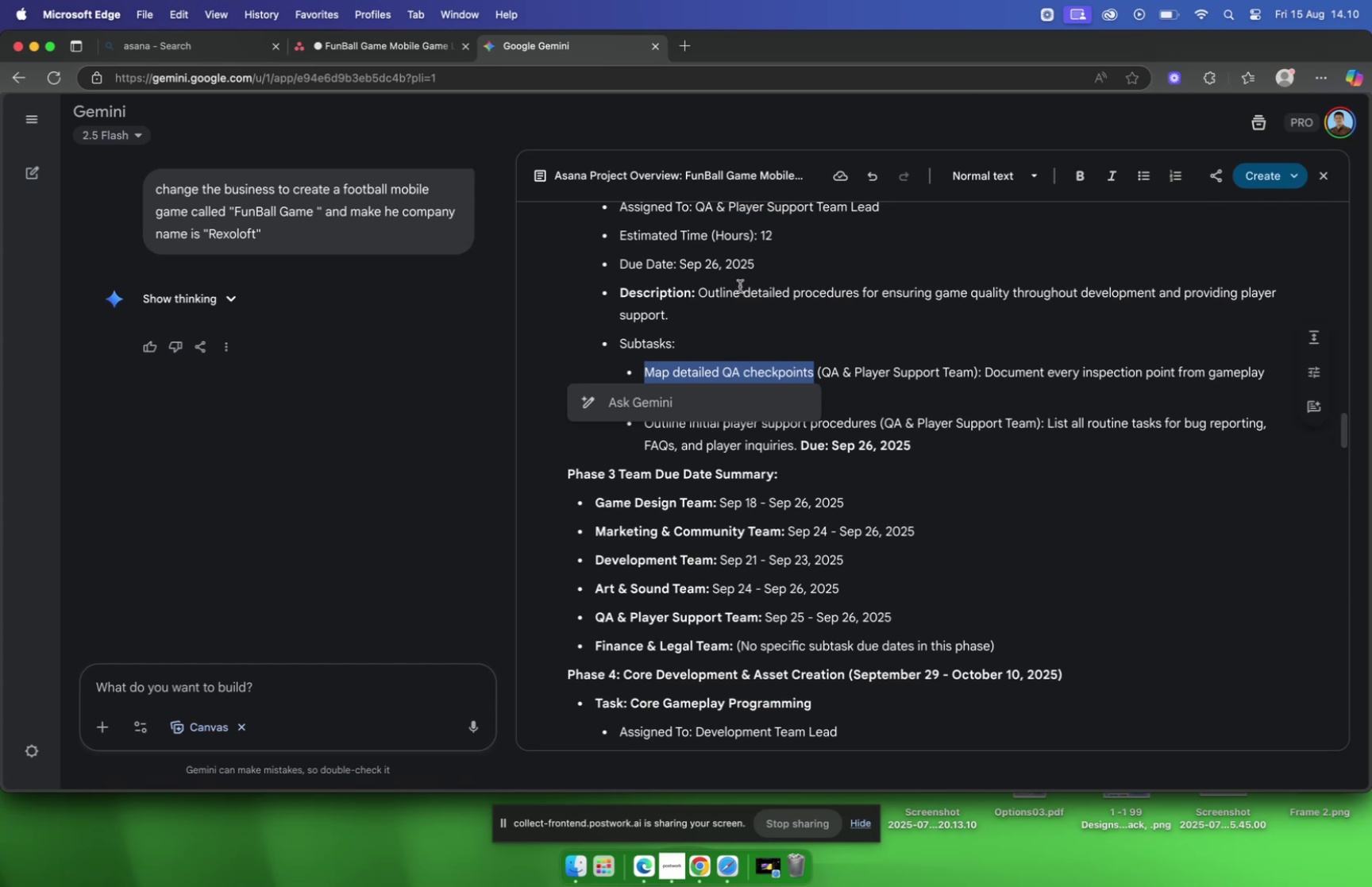 
key(Meta+C)
 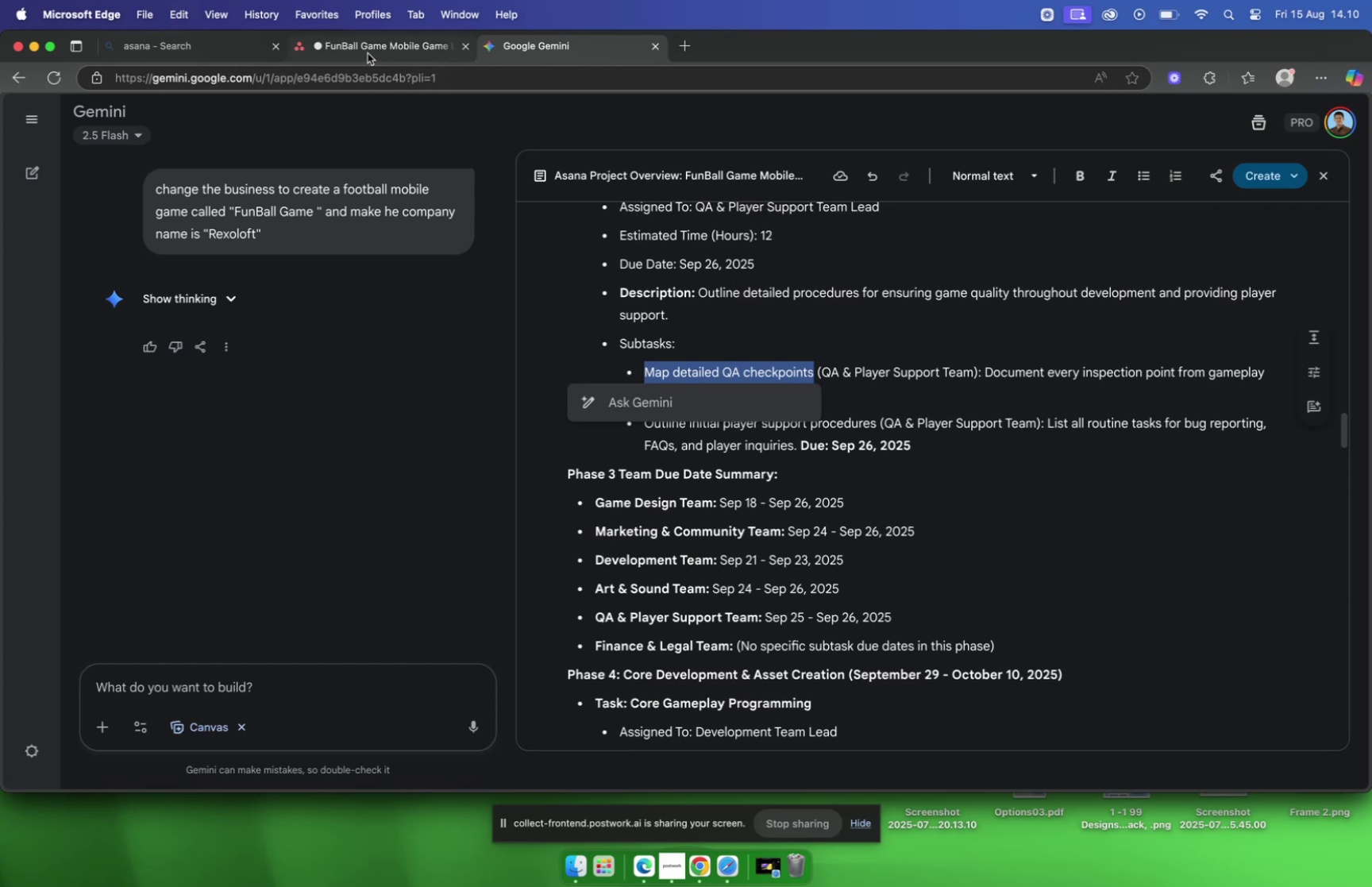 
left_click([368, 53])
 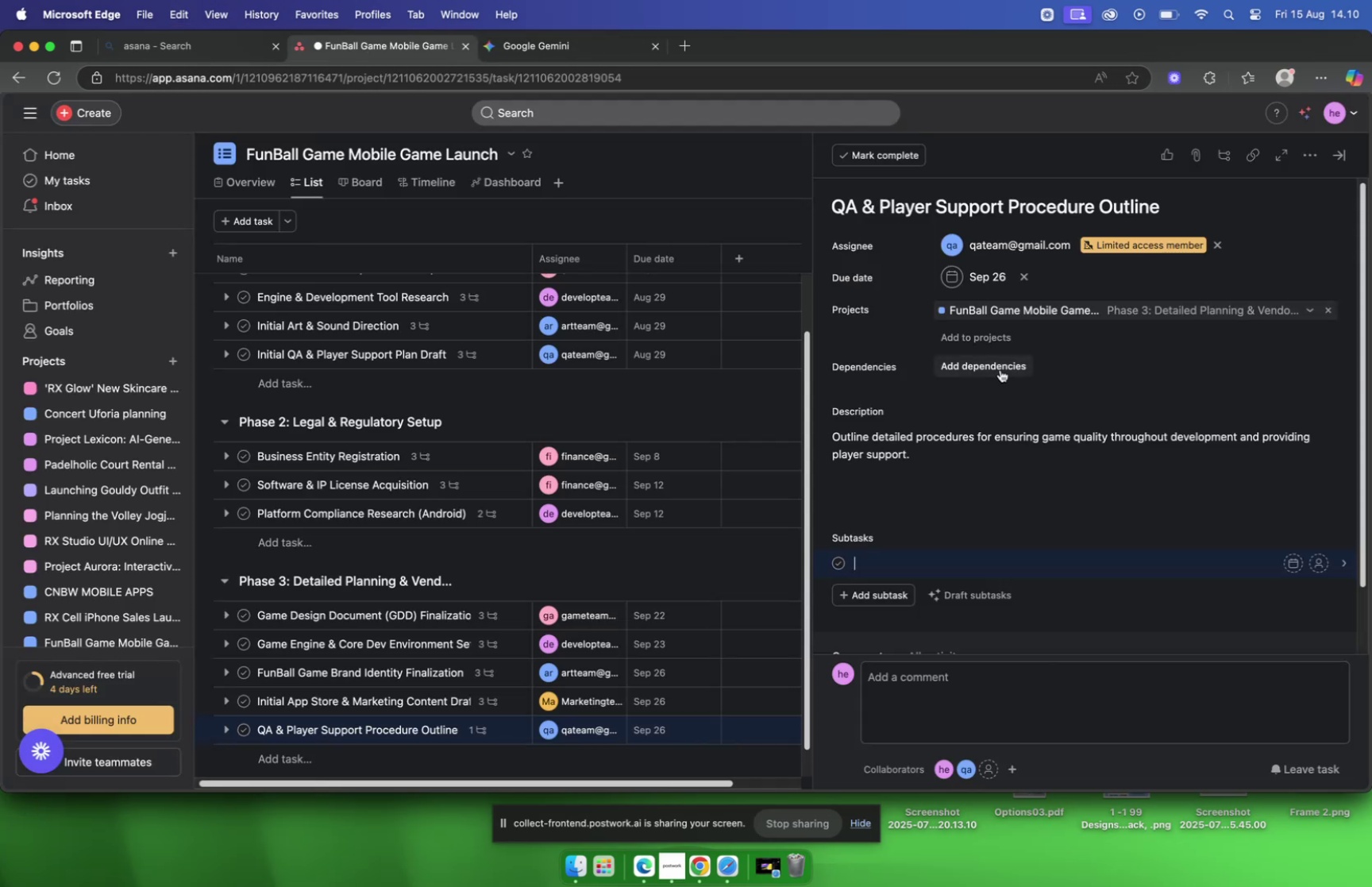 
key(Meta+CommandLeft)
 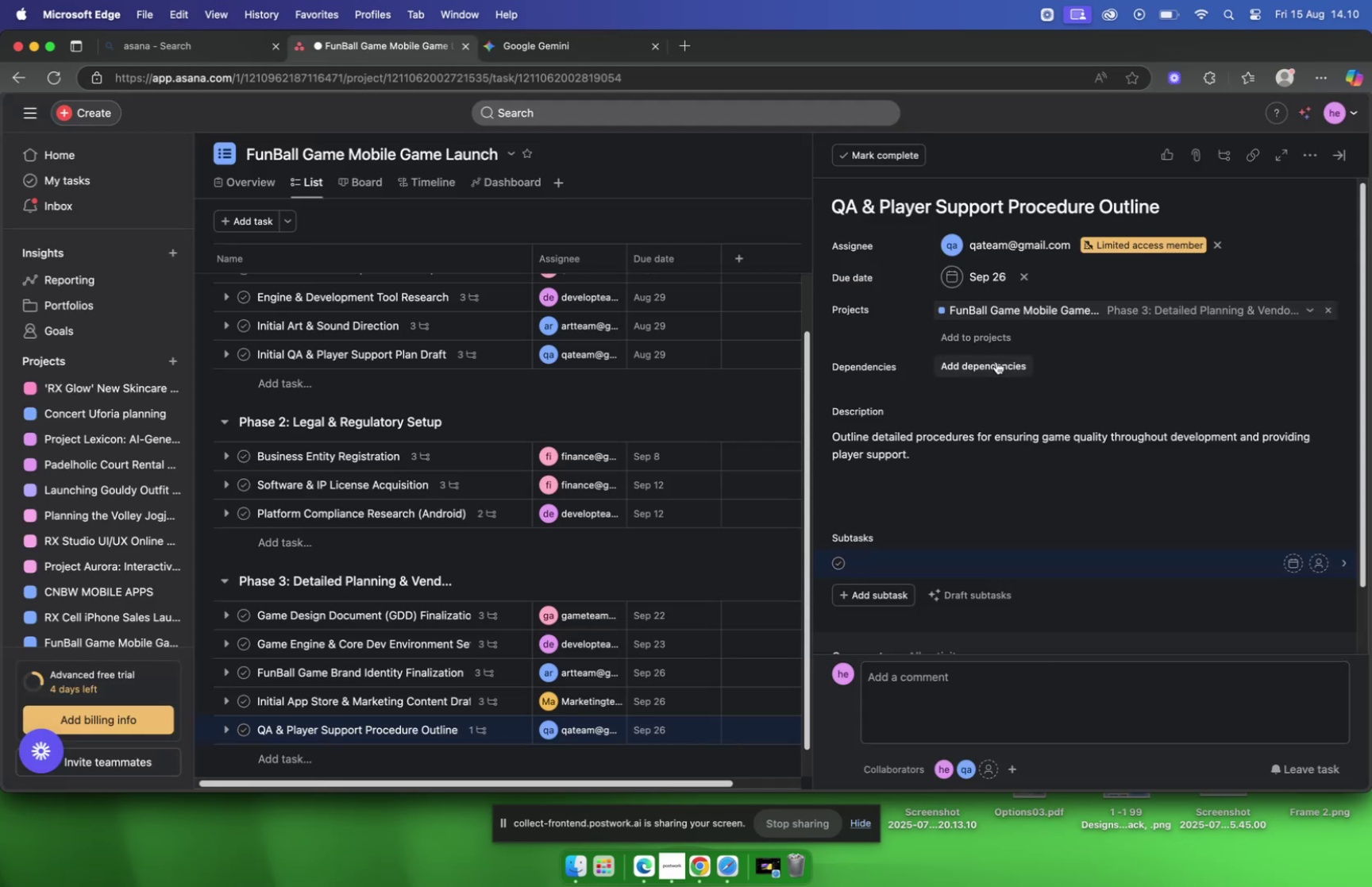 
key(Meta+V)
 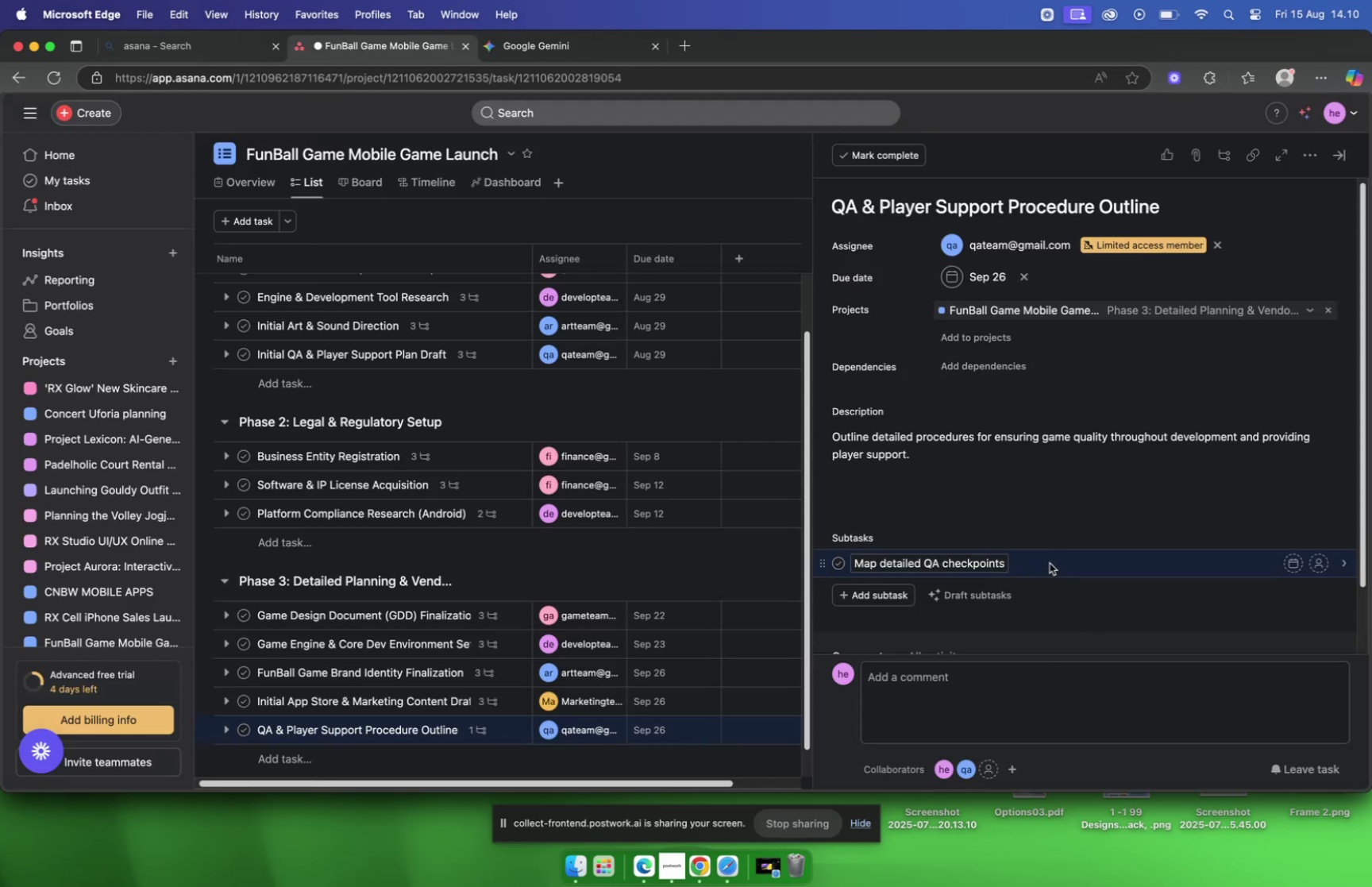 
left_click([1050, 562])
 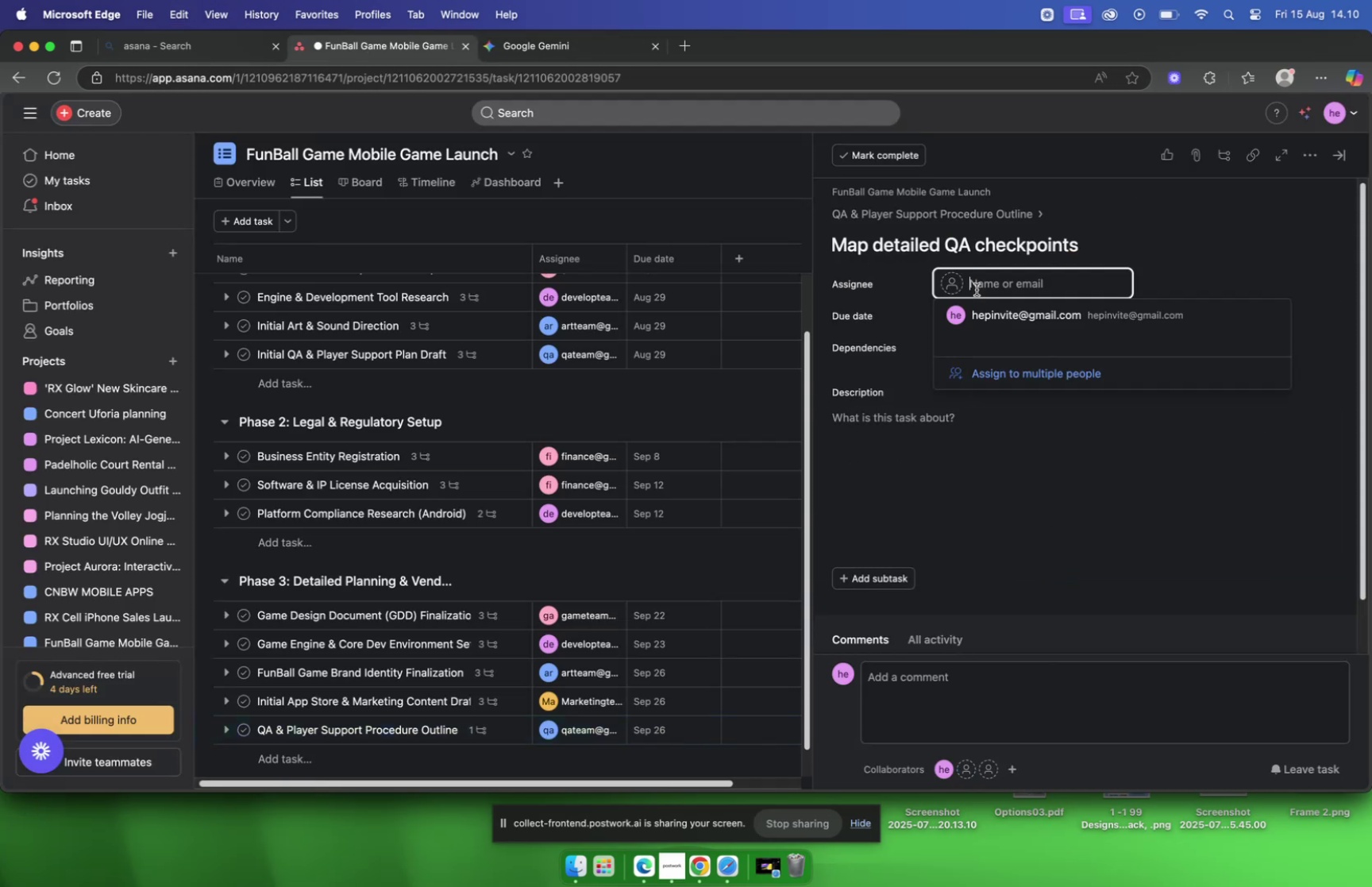 
type(qa)
 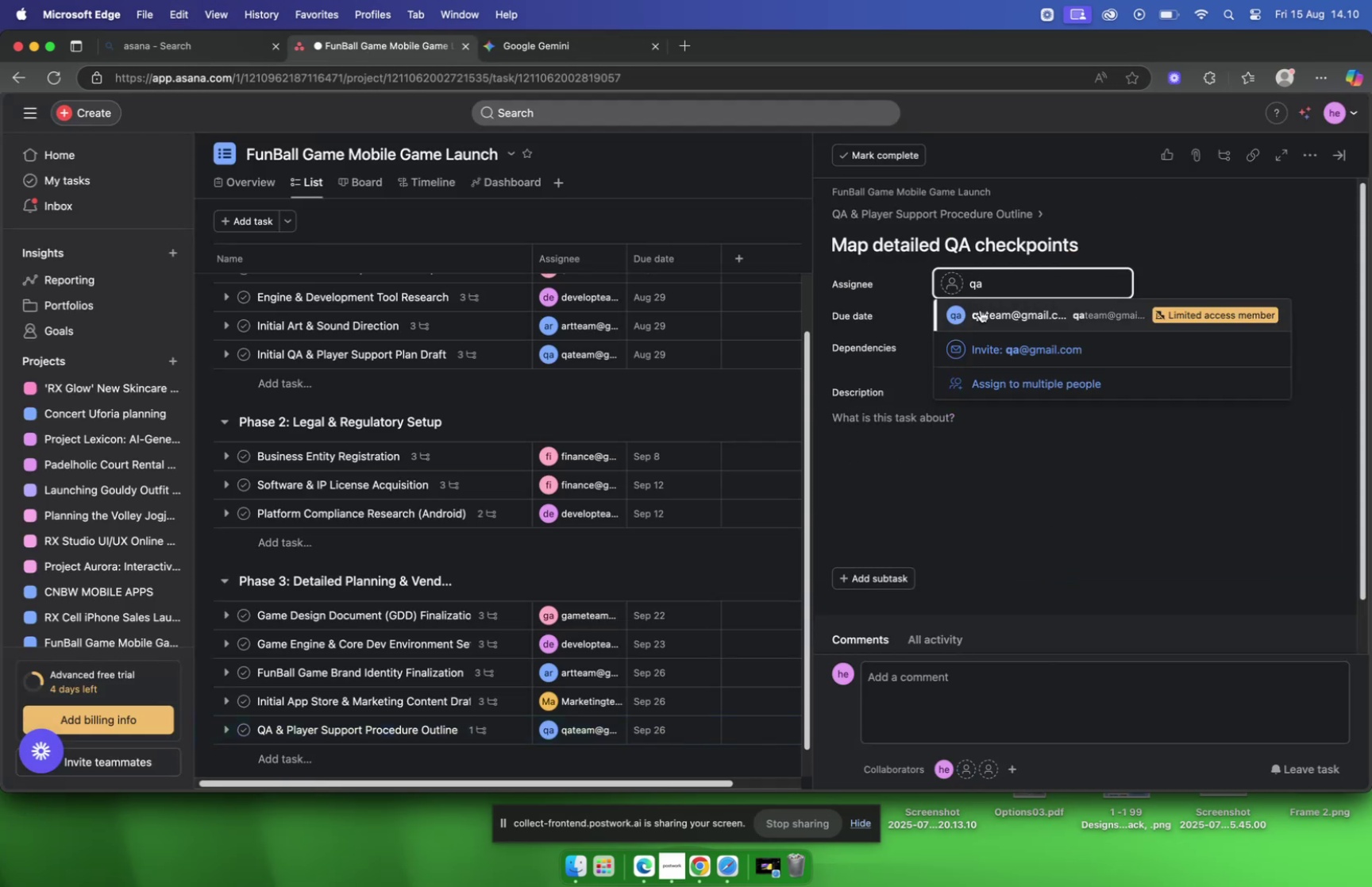 
left_click([981, 310])
 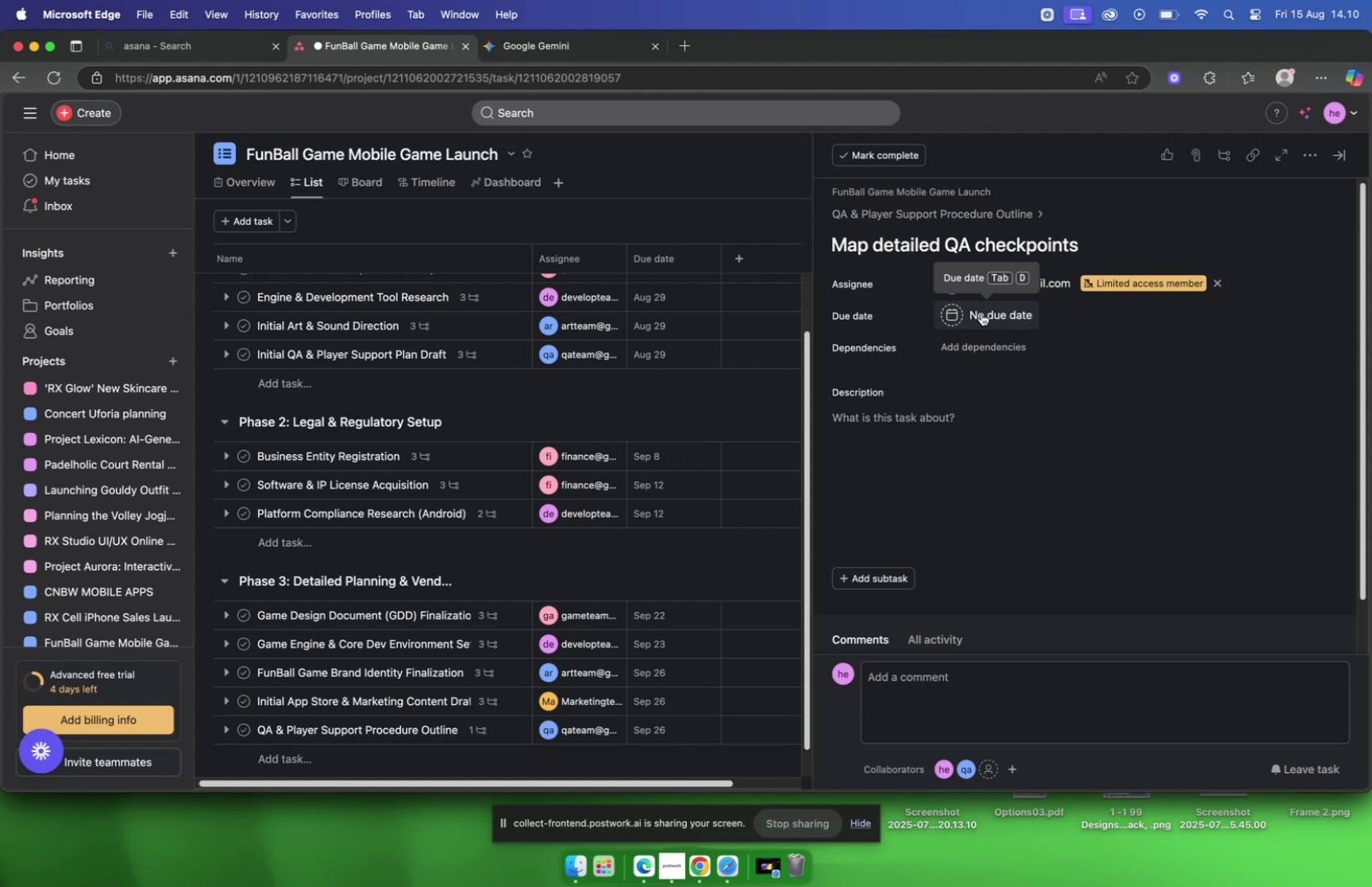 
left_click([981, 313])
 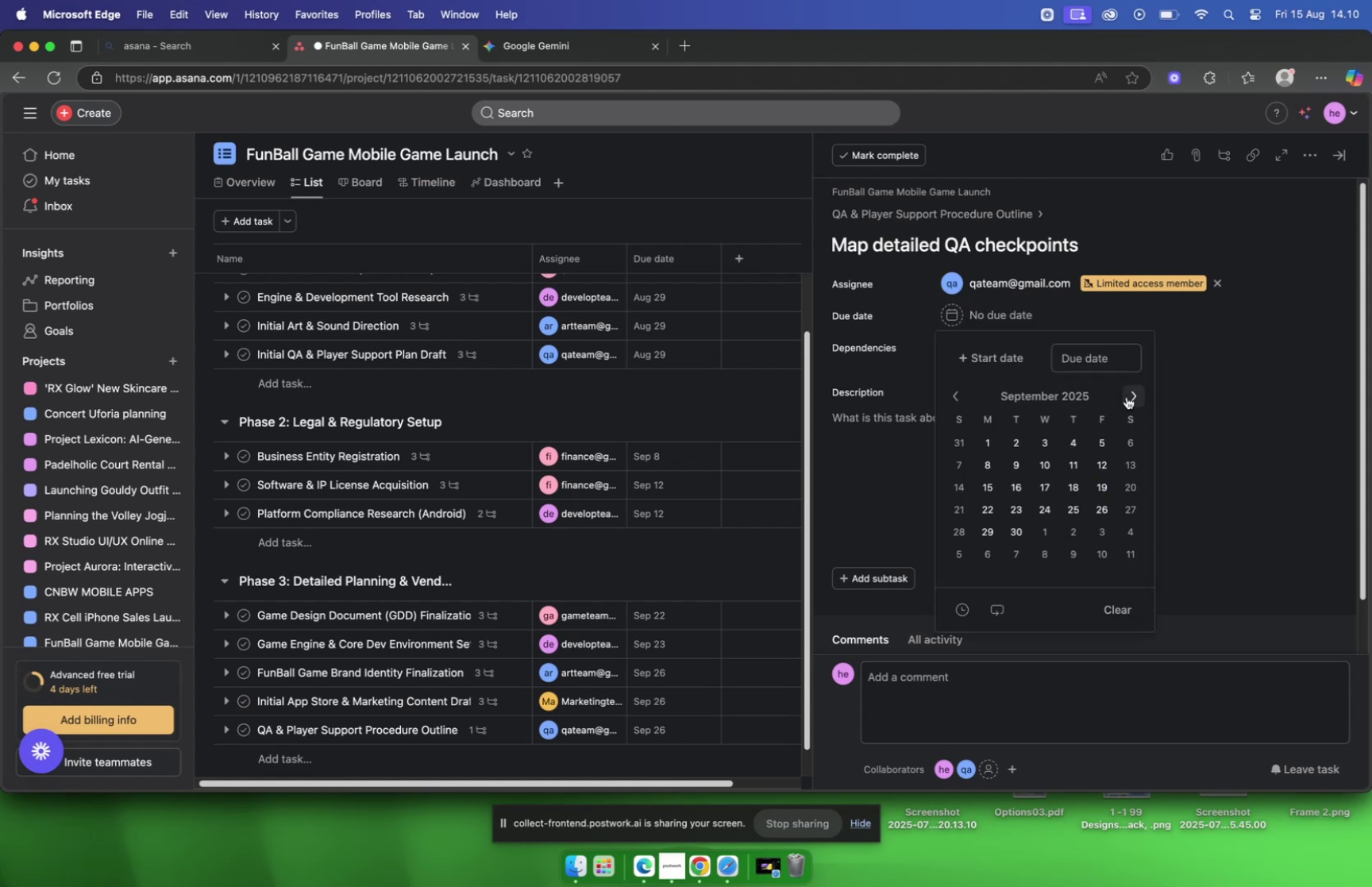 
left_click([1080, 507])
 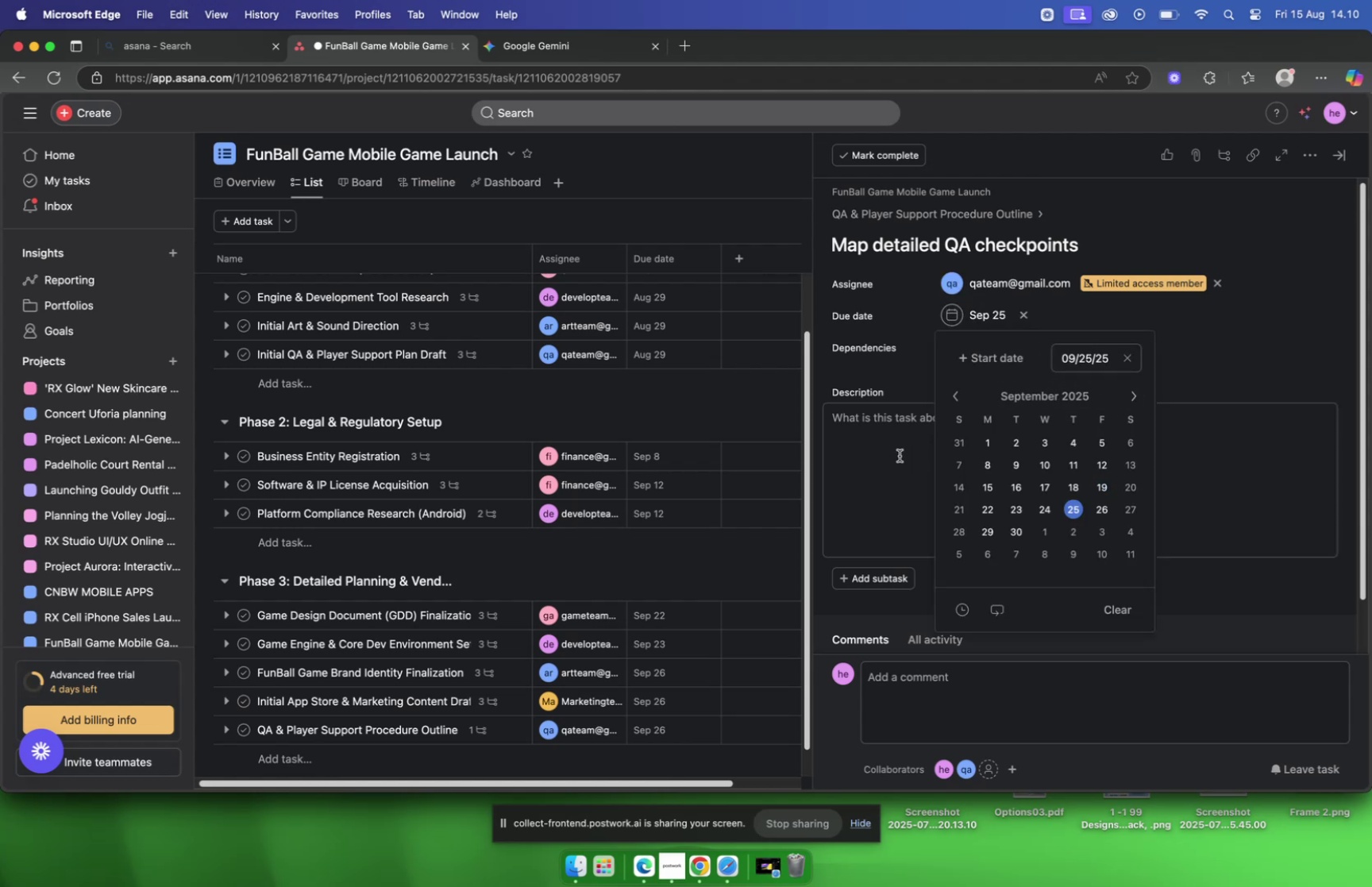 
left_click([899, 454])
 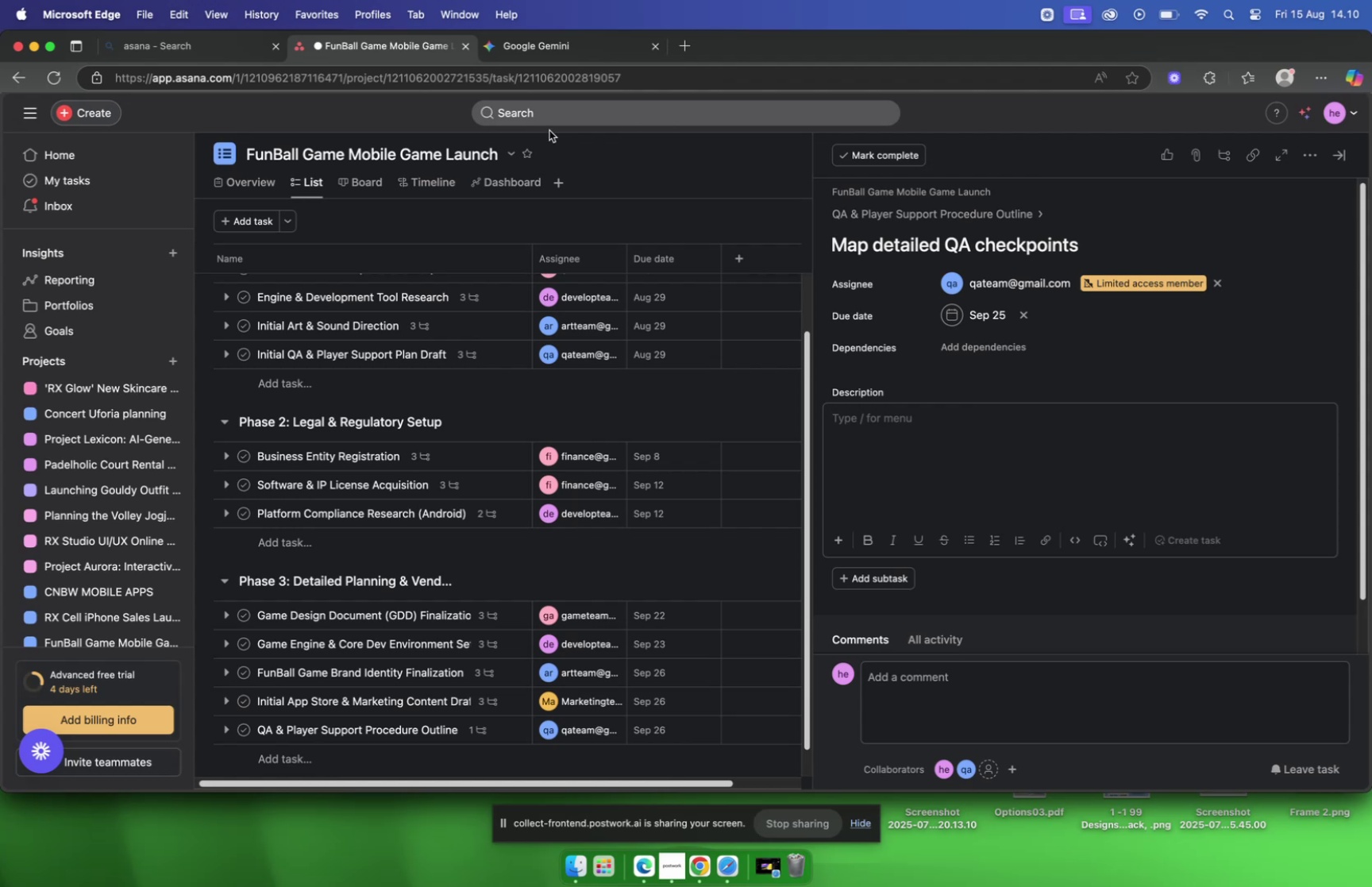 
wait(10.56)
 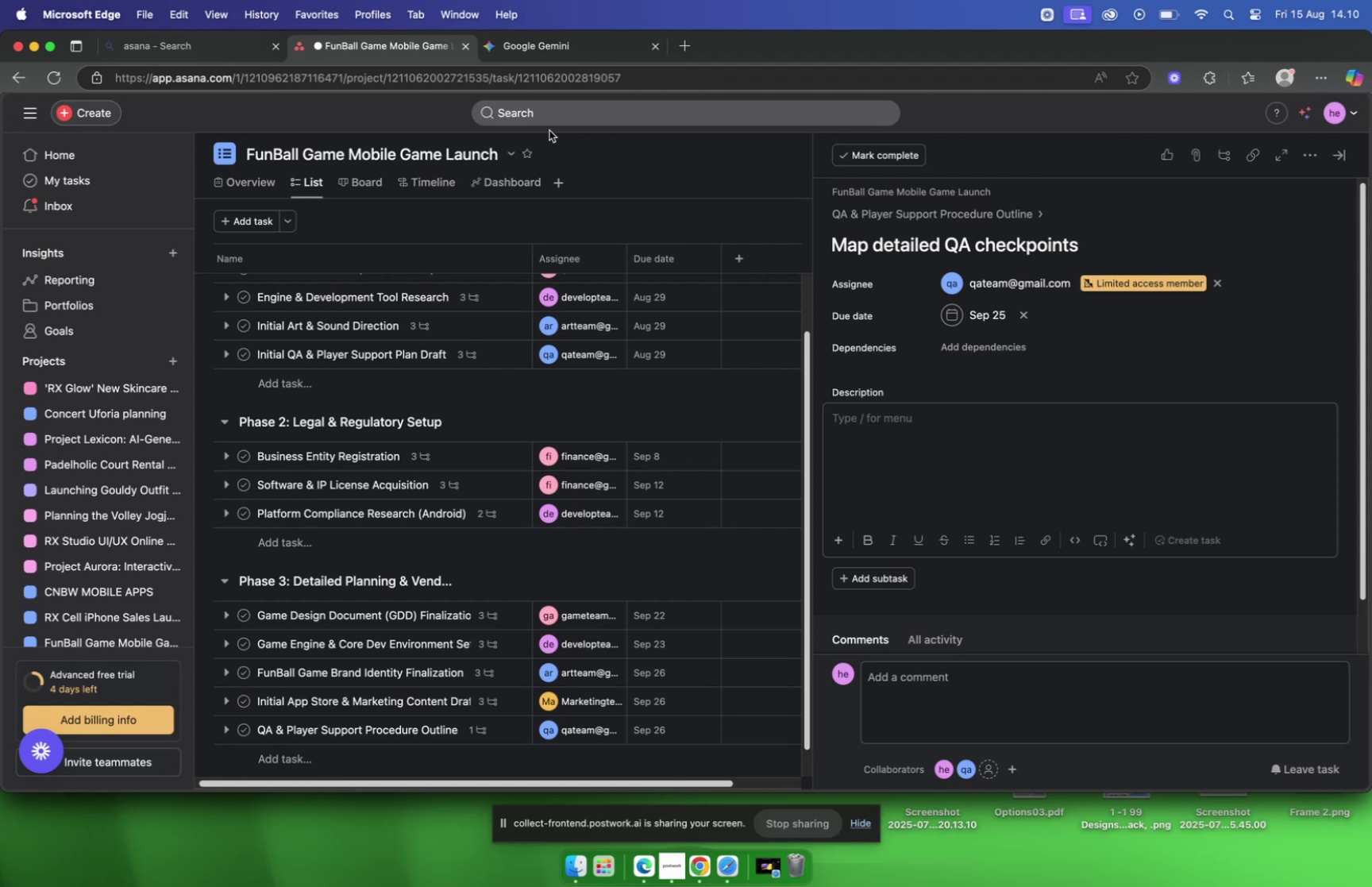 
left_click([866, 335])
 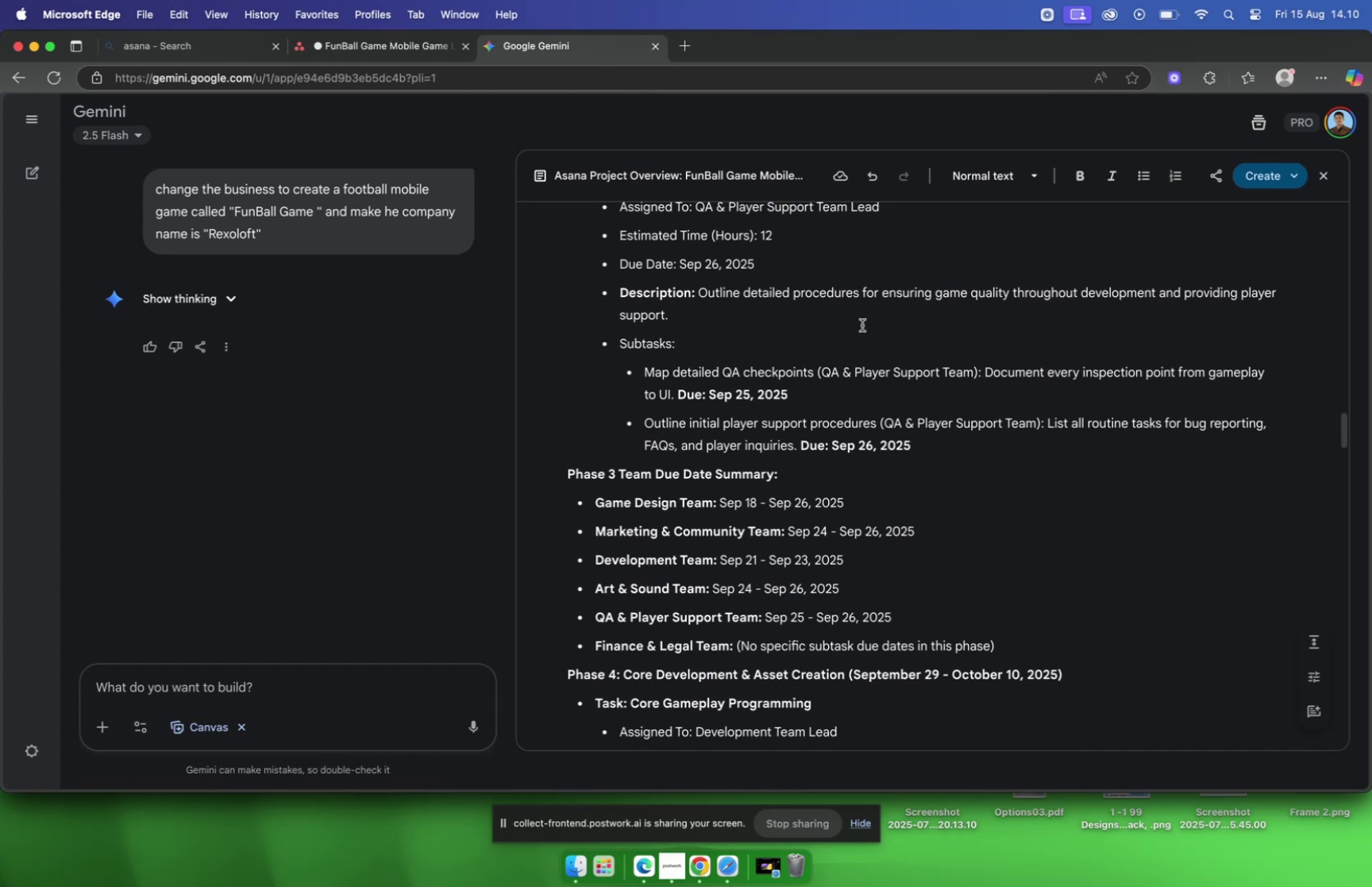 
wait(9.9)
 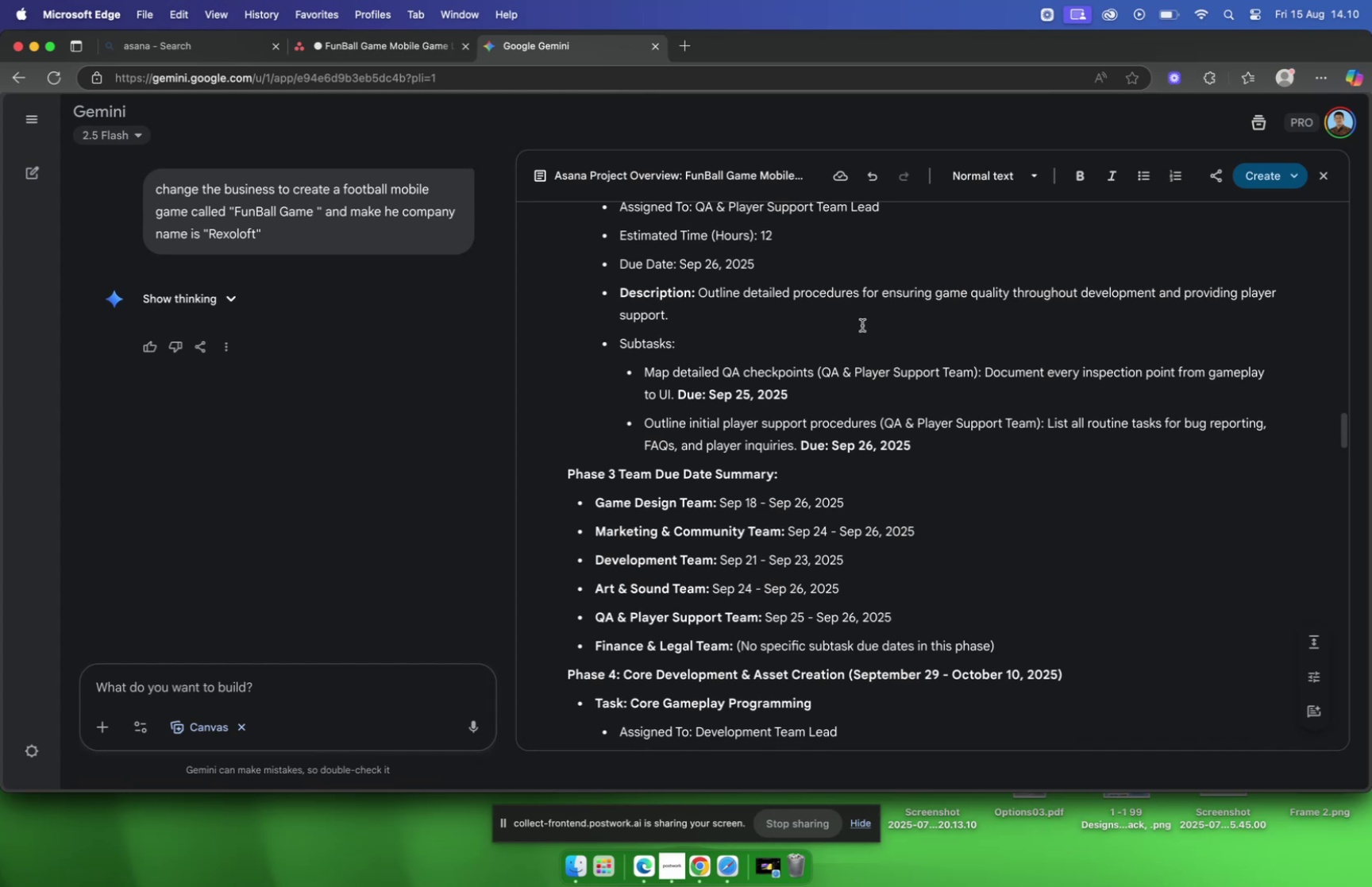 
left_click_drag(start_coordinate=[676, 403], to_coordinate=[989, 379])
 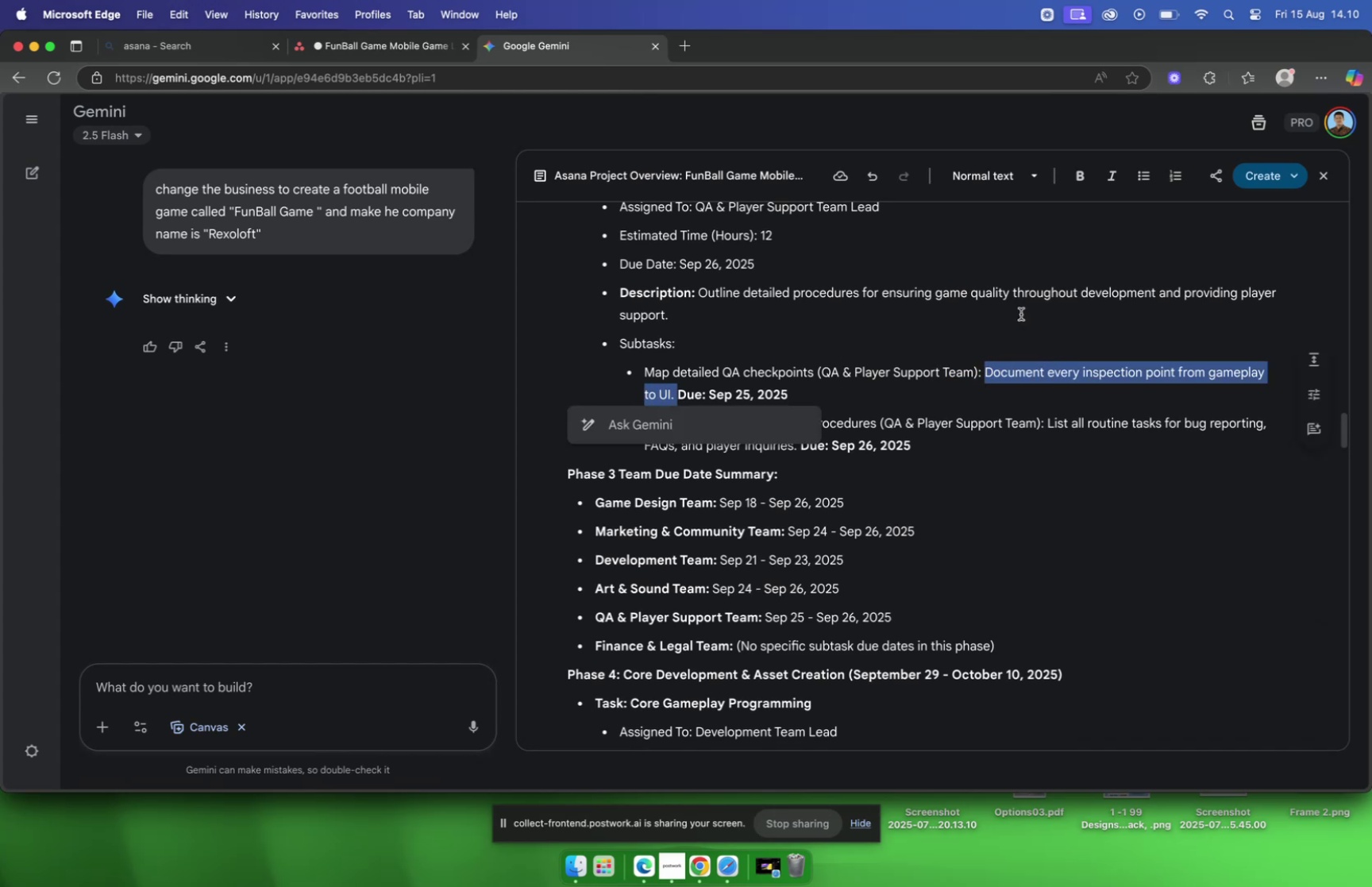 
key(Meta+C)
 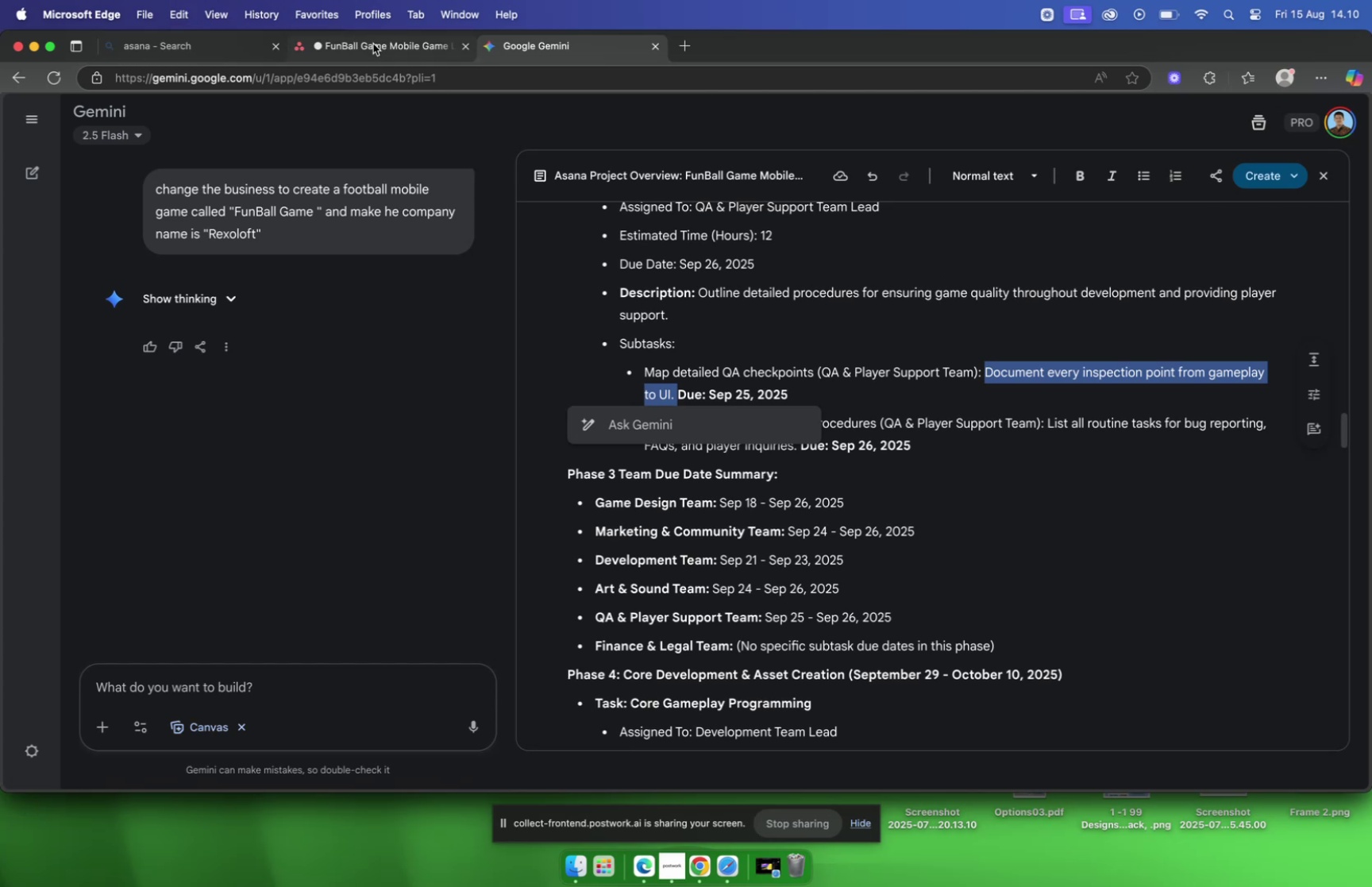 
left_click([373, 44])
 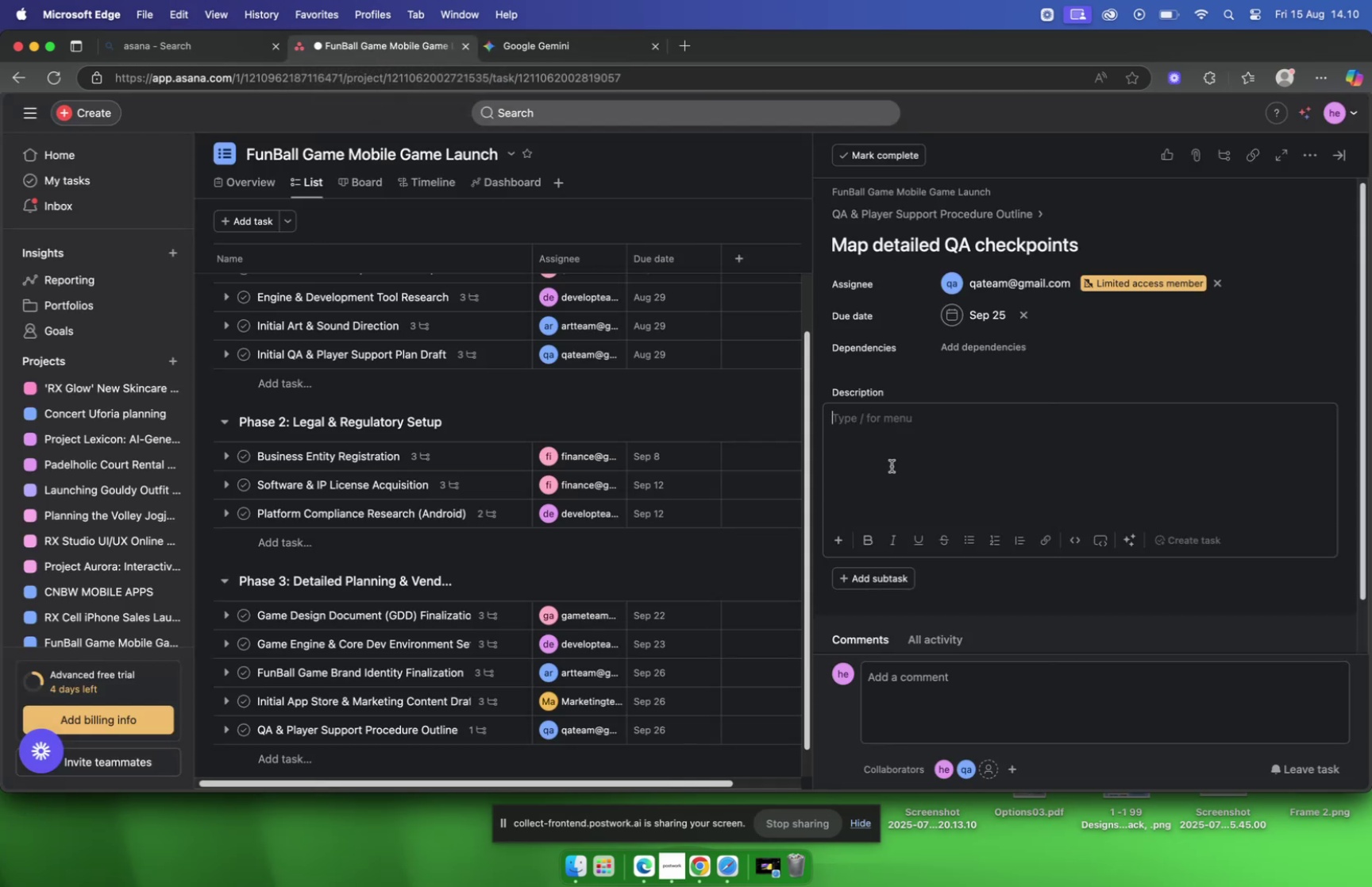 
key(Meta+CommandLeft)
 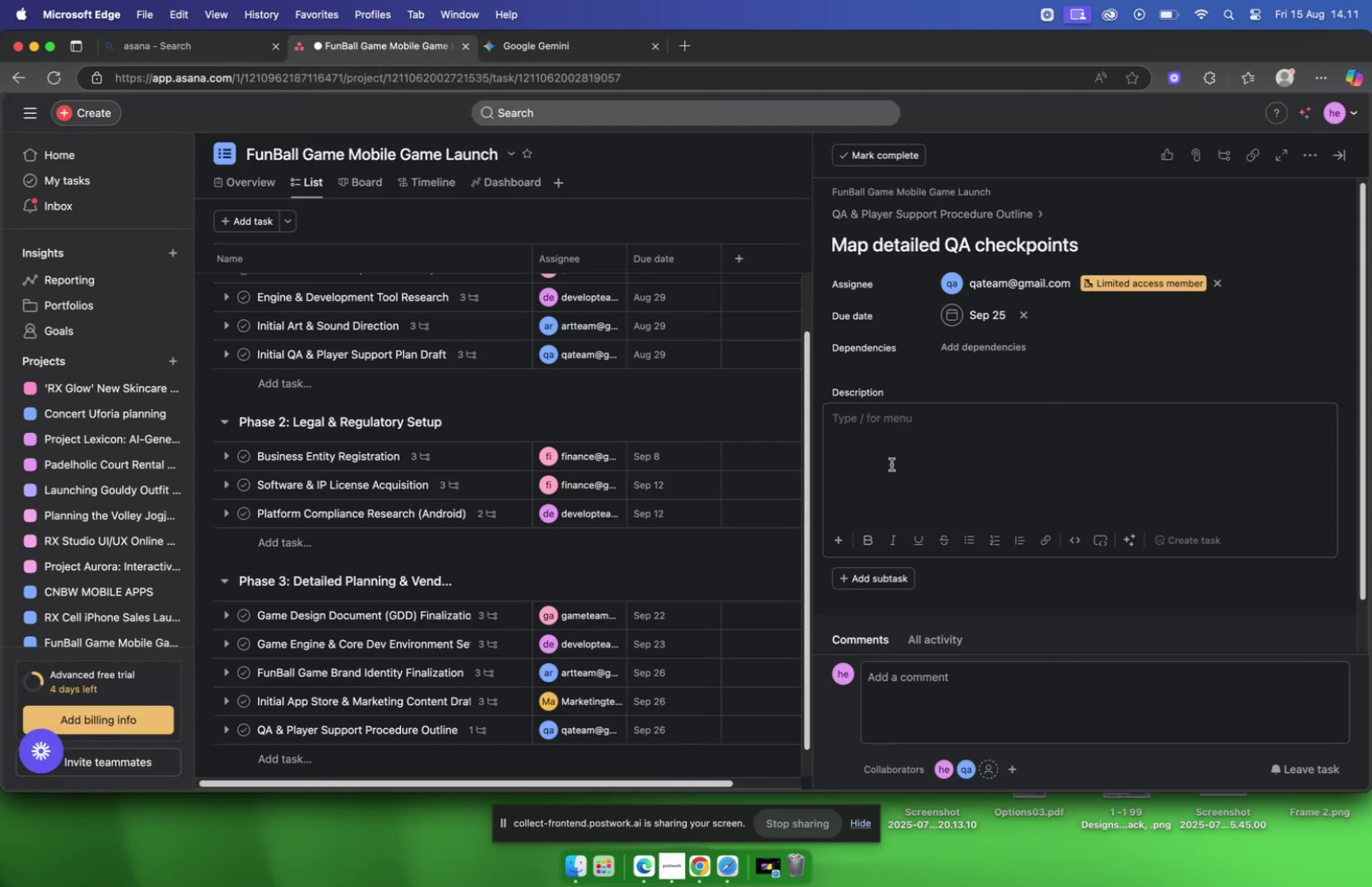 
key(Meta+V)
 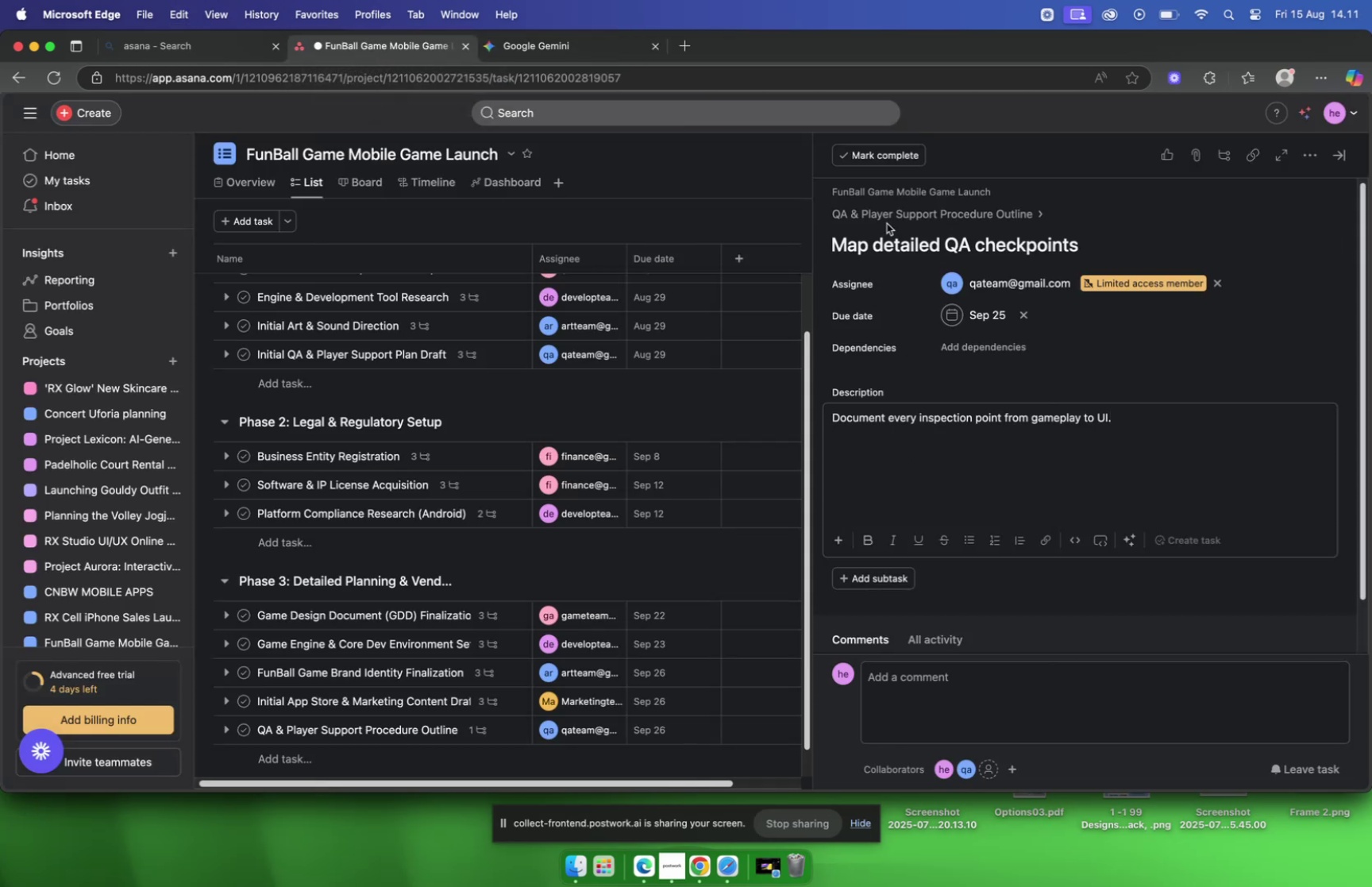 
left_click([886, 222])
 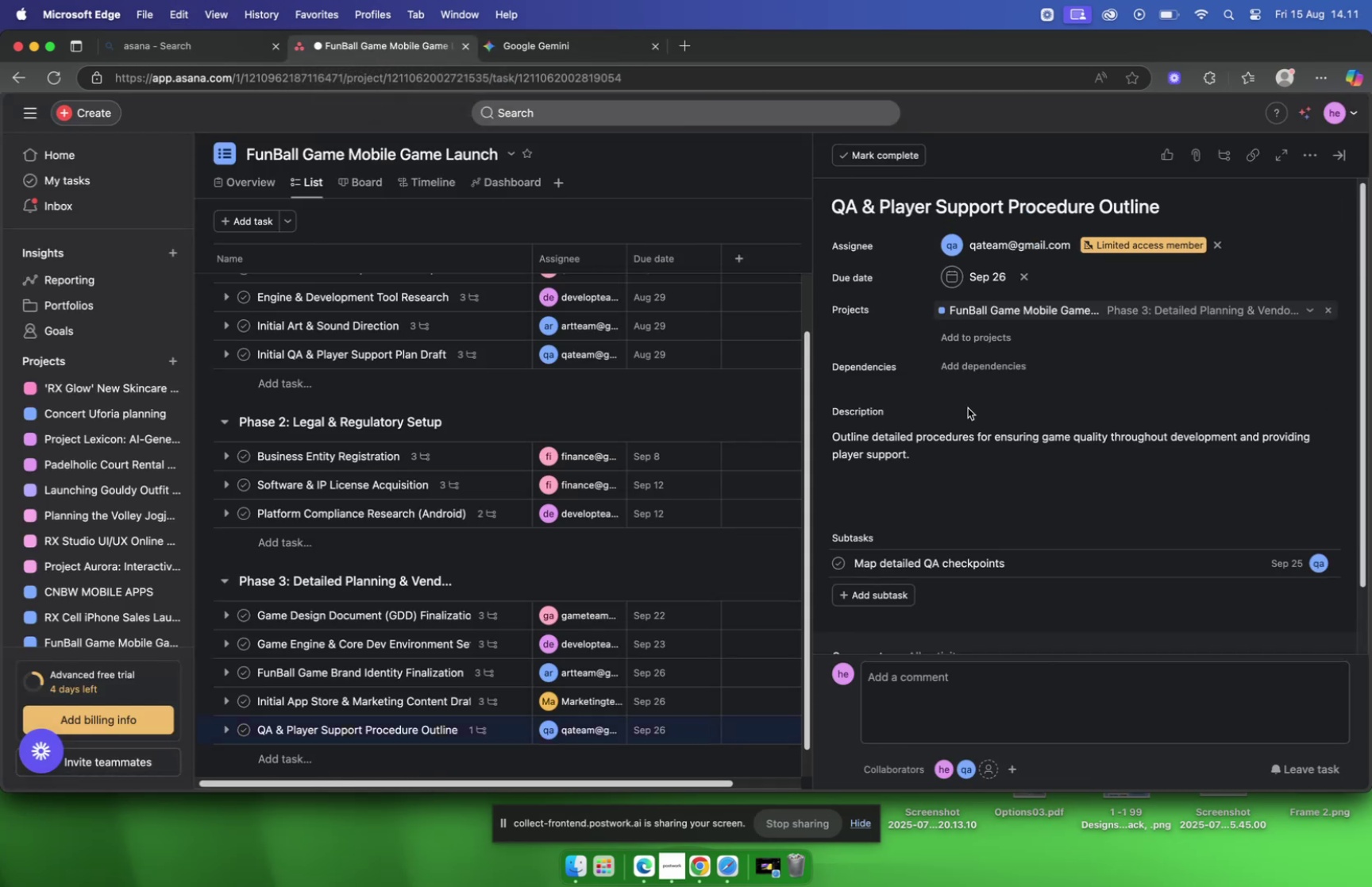 
scroll: coordinate [974, 429], scroll_direction: down, amount: 4.0
 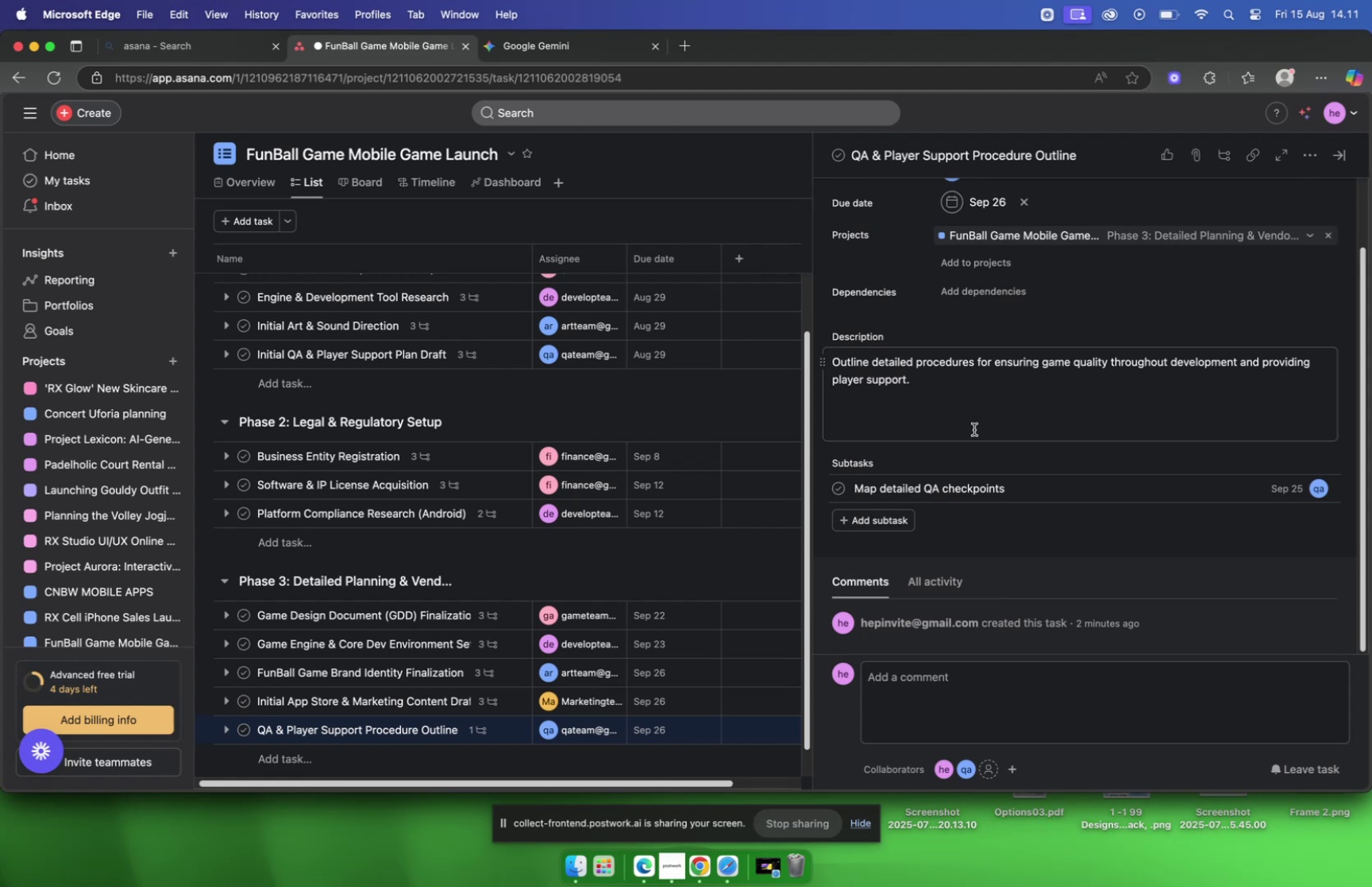 
left_click([906, 522])
 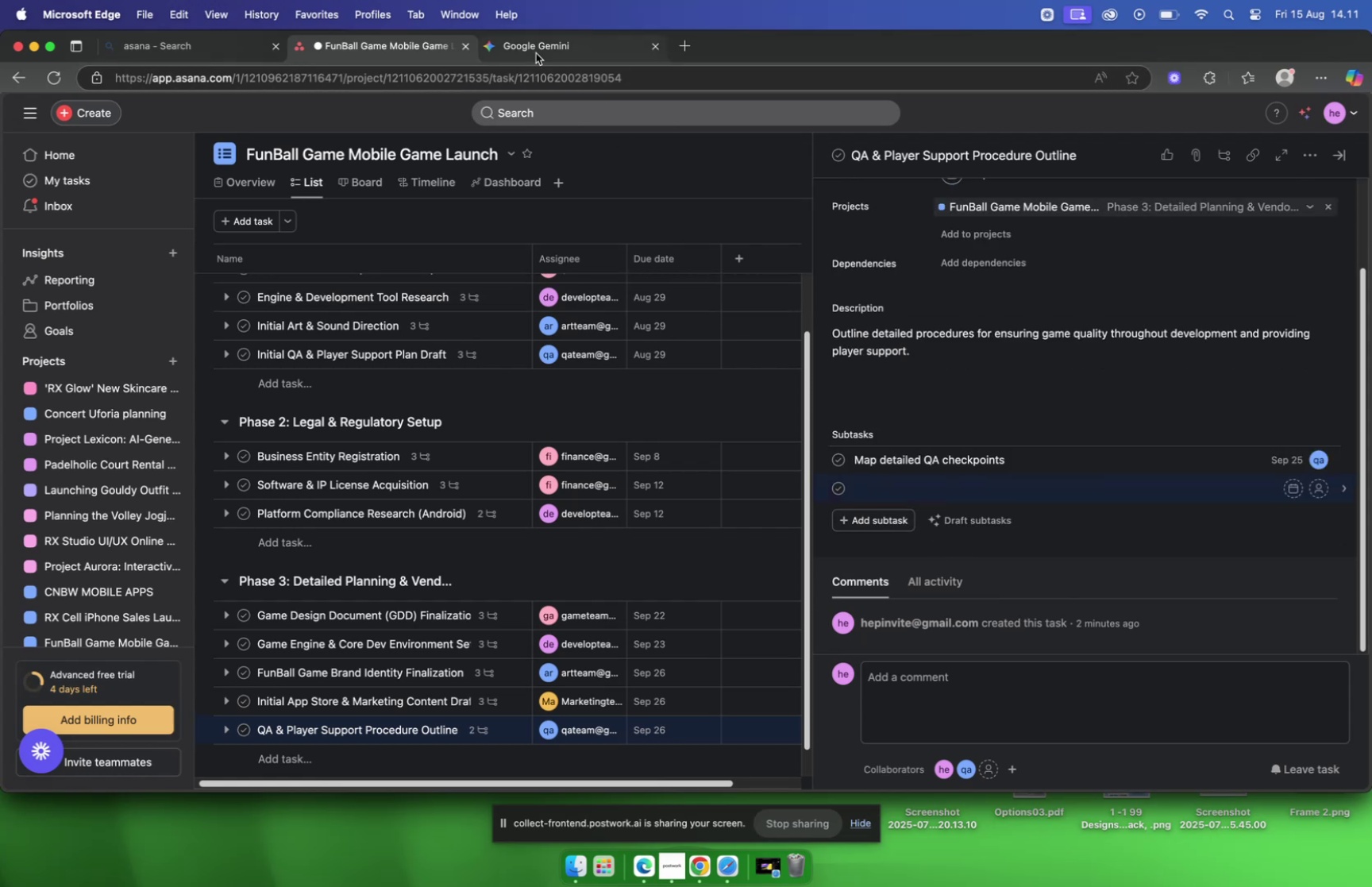 
left_click([536, 52])
 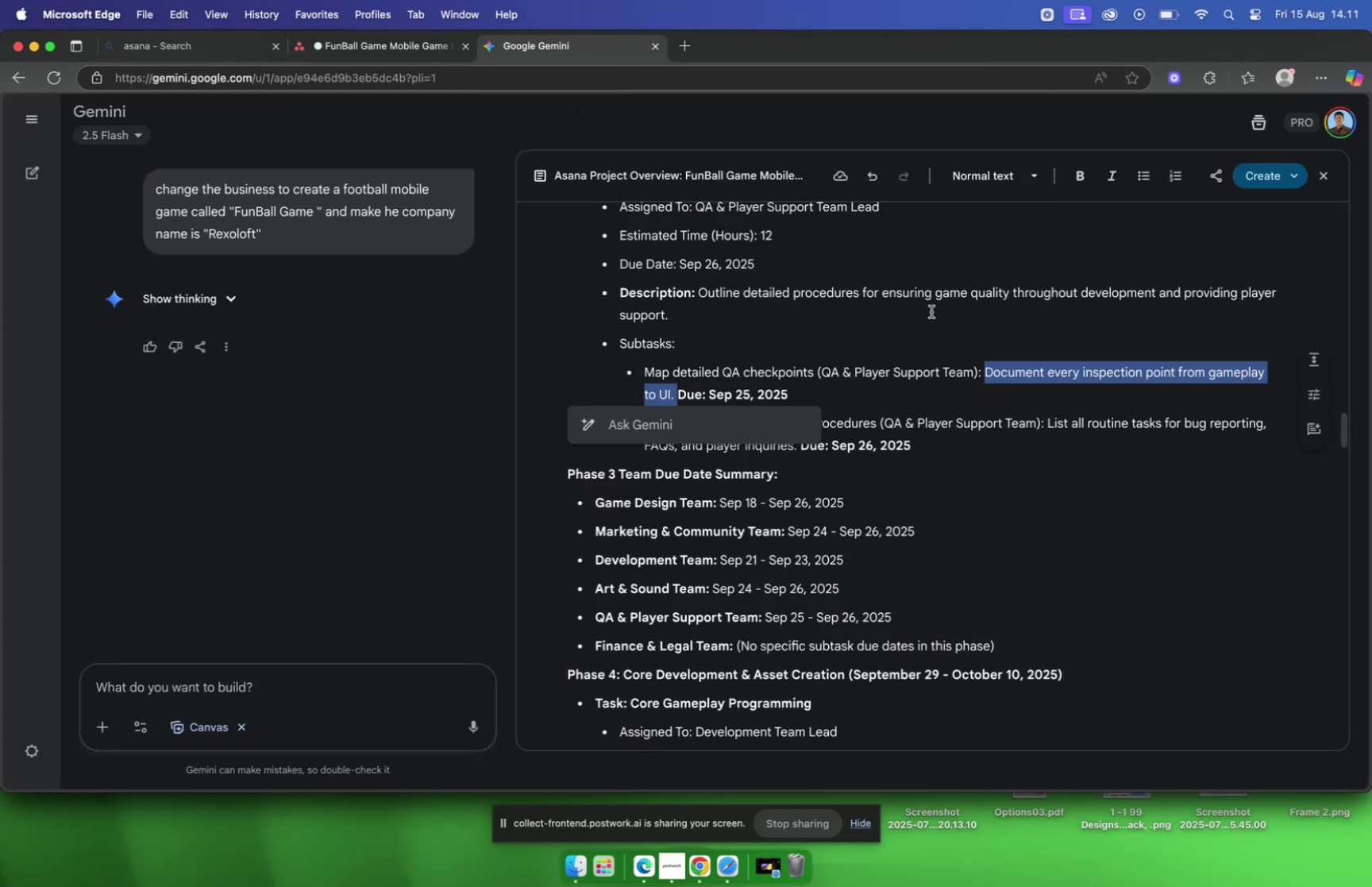 
scroll: coordinate [933, 309], scroll_direction: down, amount: 4.0
 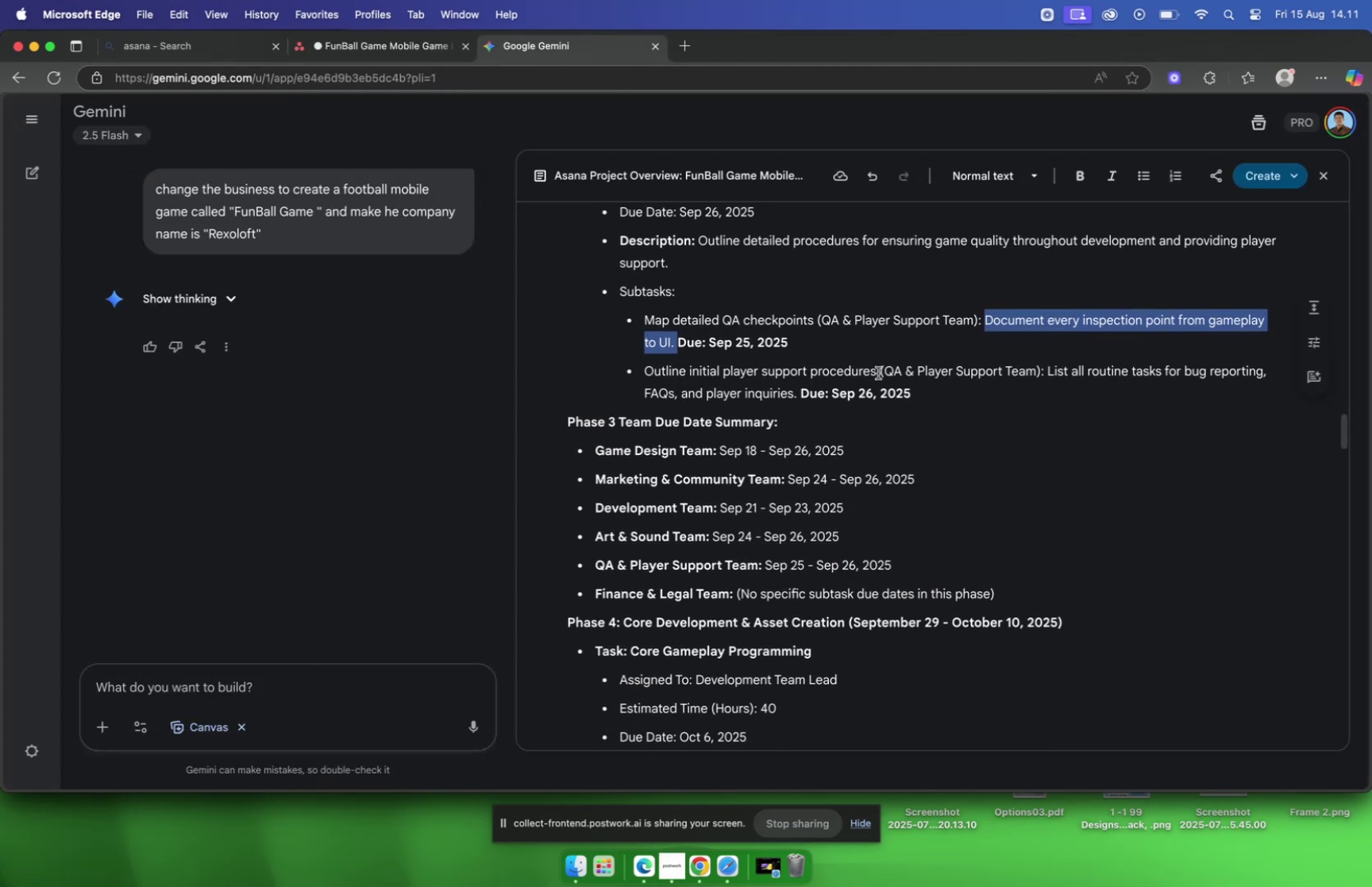 
left_click_drag(start_coordinate=[878, 372], to_coordinate=[648, 379])
 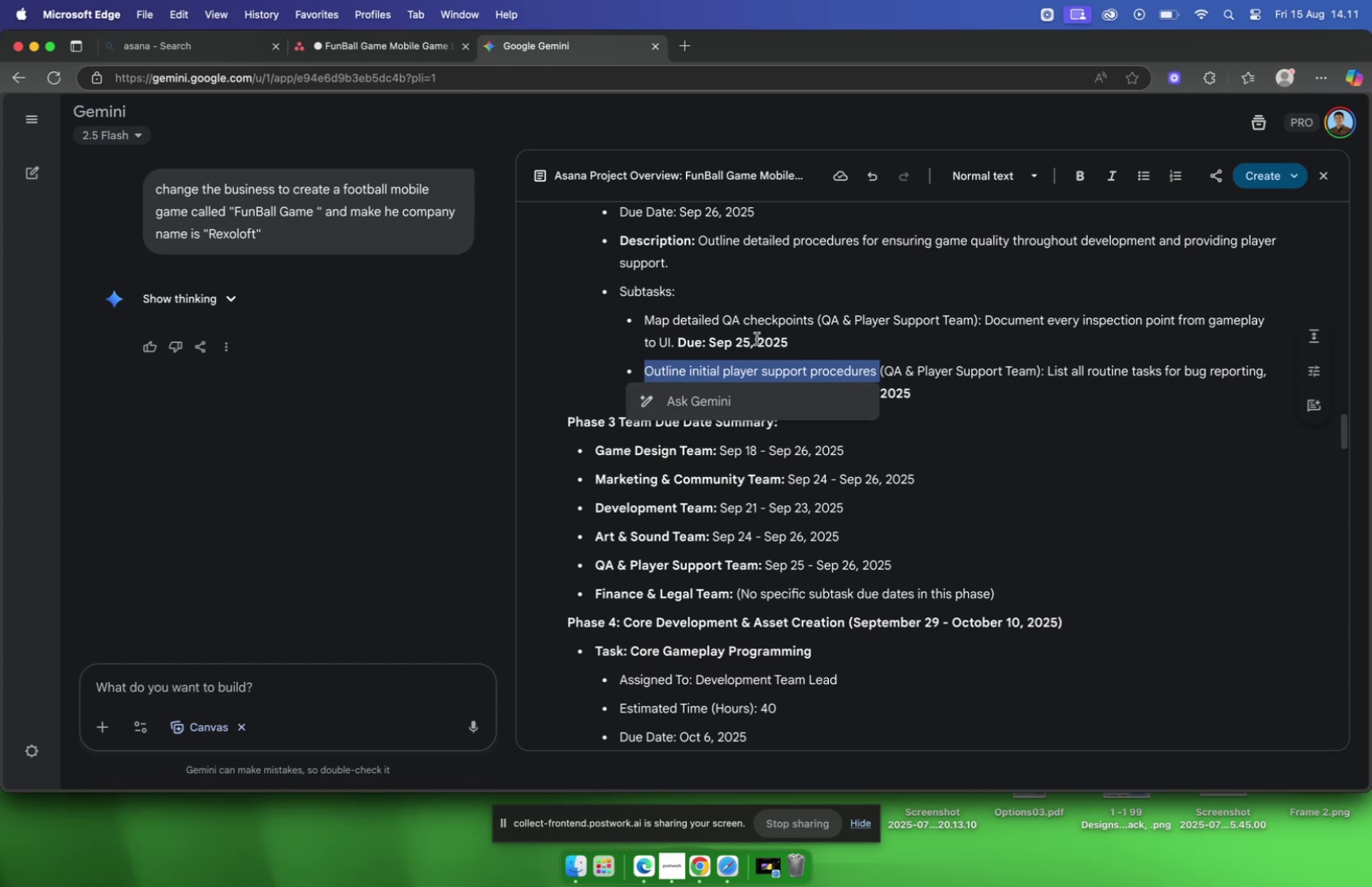 
key(Meta+C)
 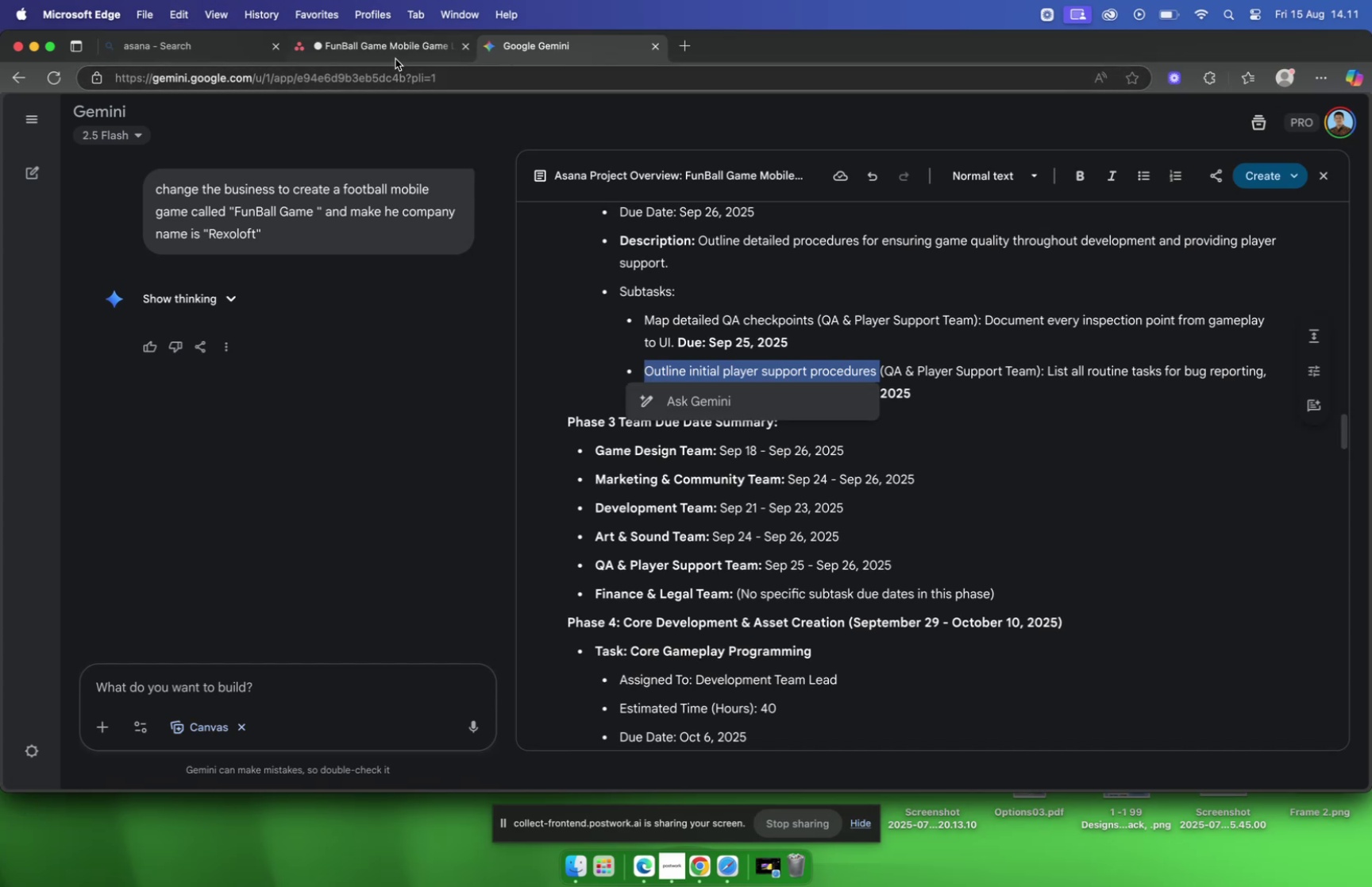 
left_click([394, 55])
 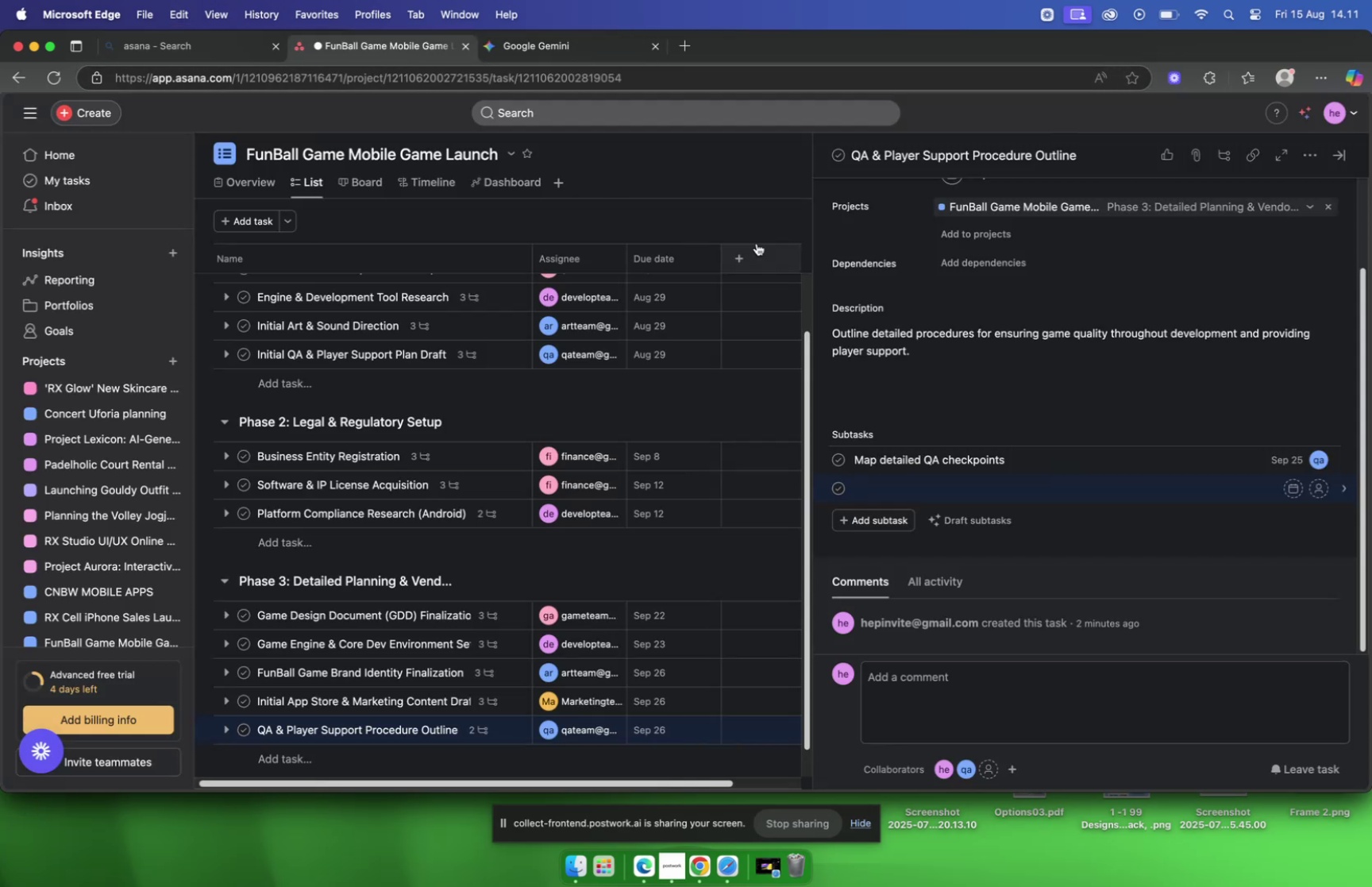 
key(Meta+V)
 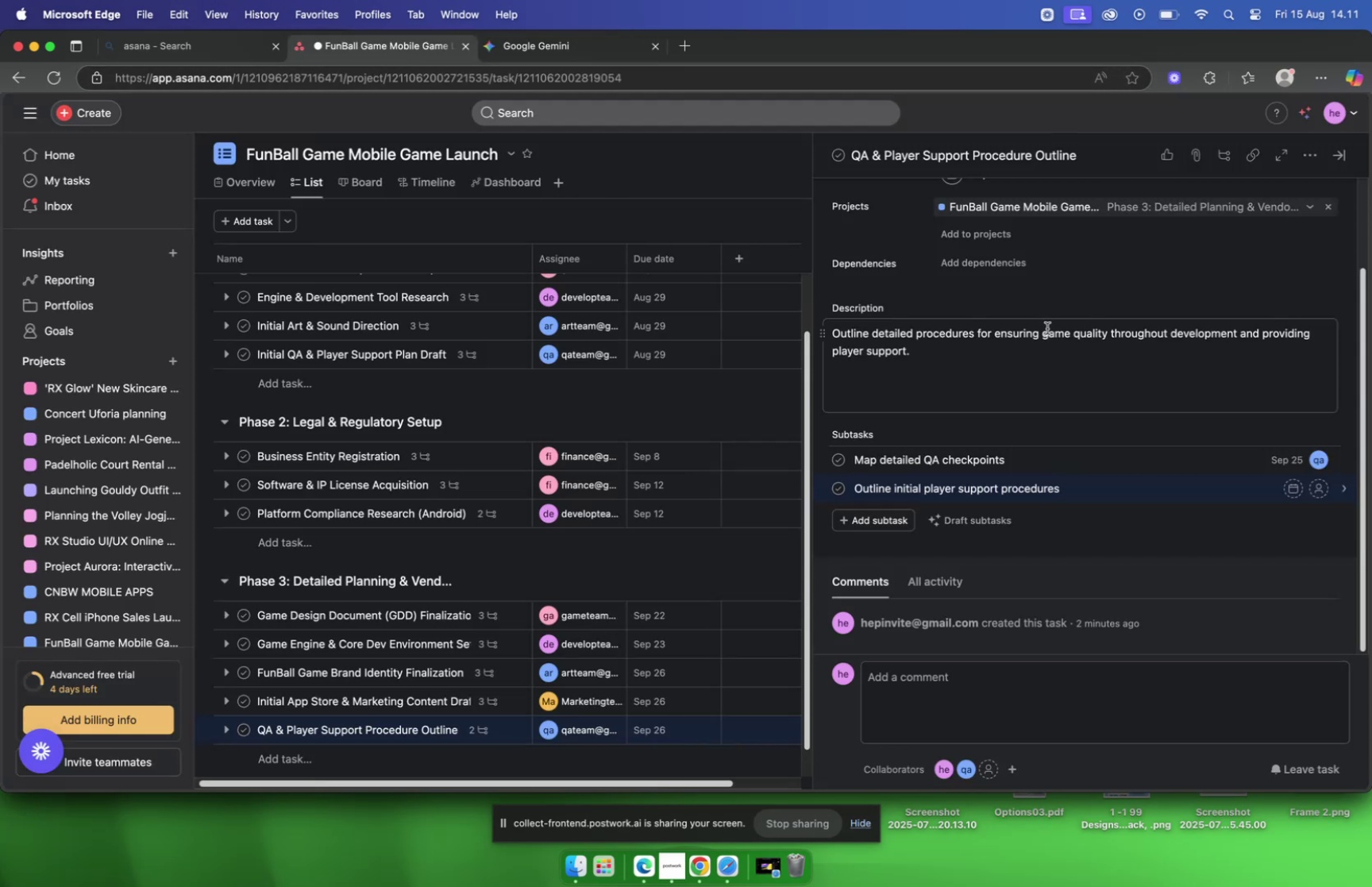 
key(Backspace)
 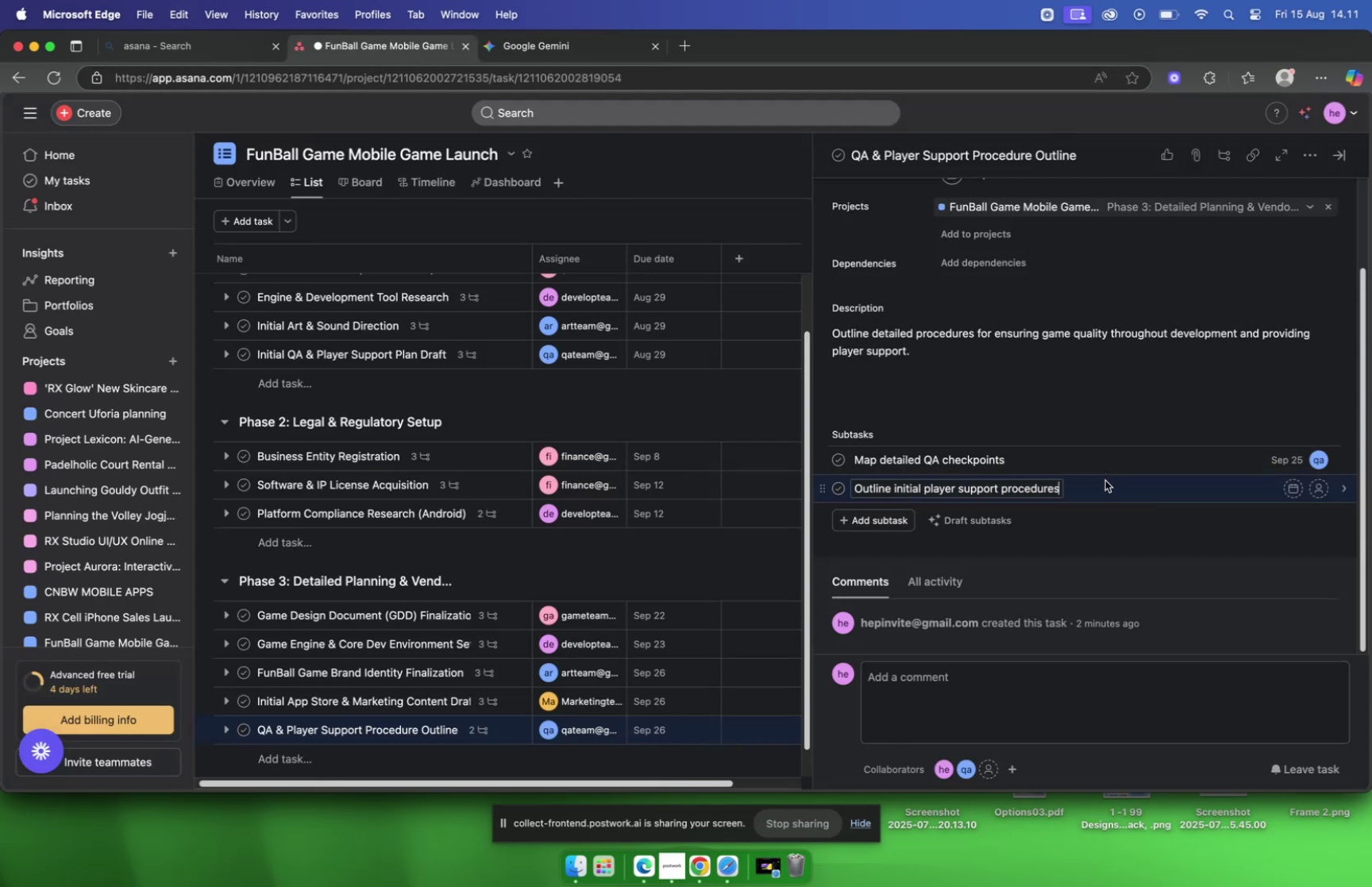 
left_click([1106, 484])
 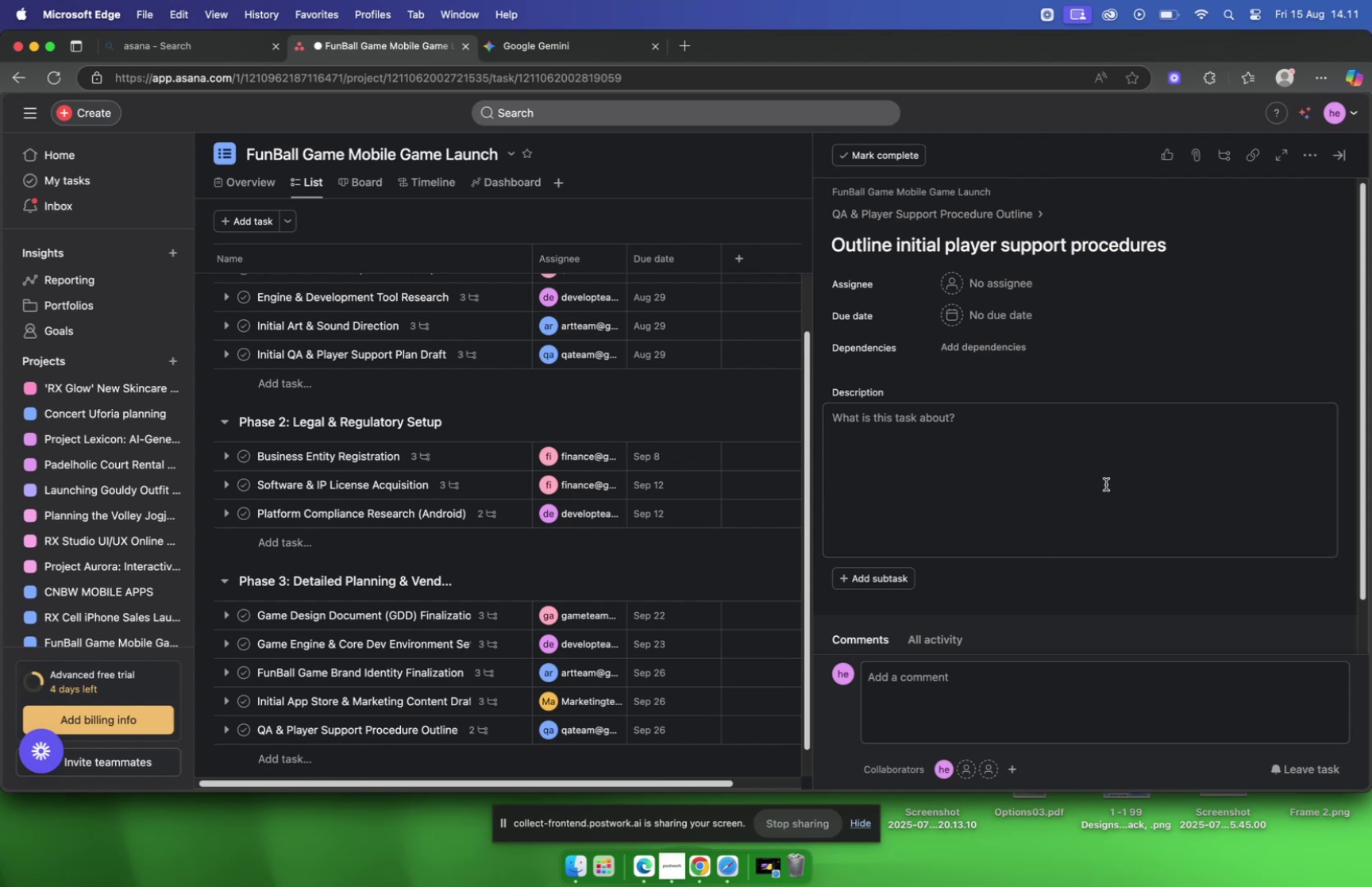 
wait(10.54)
 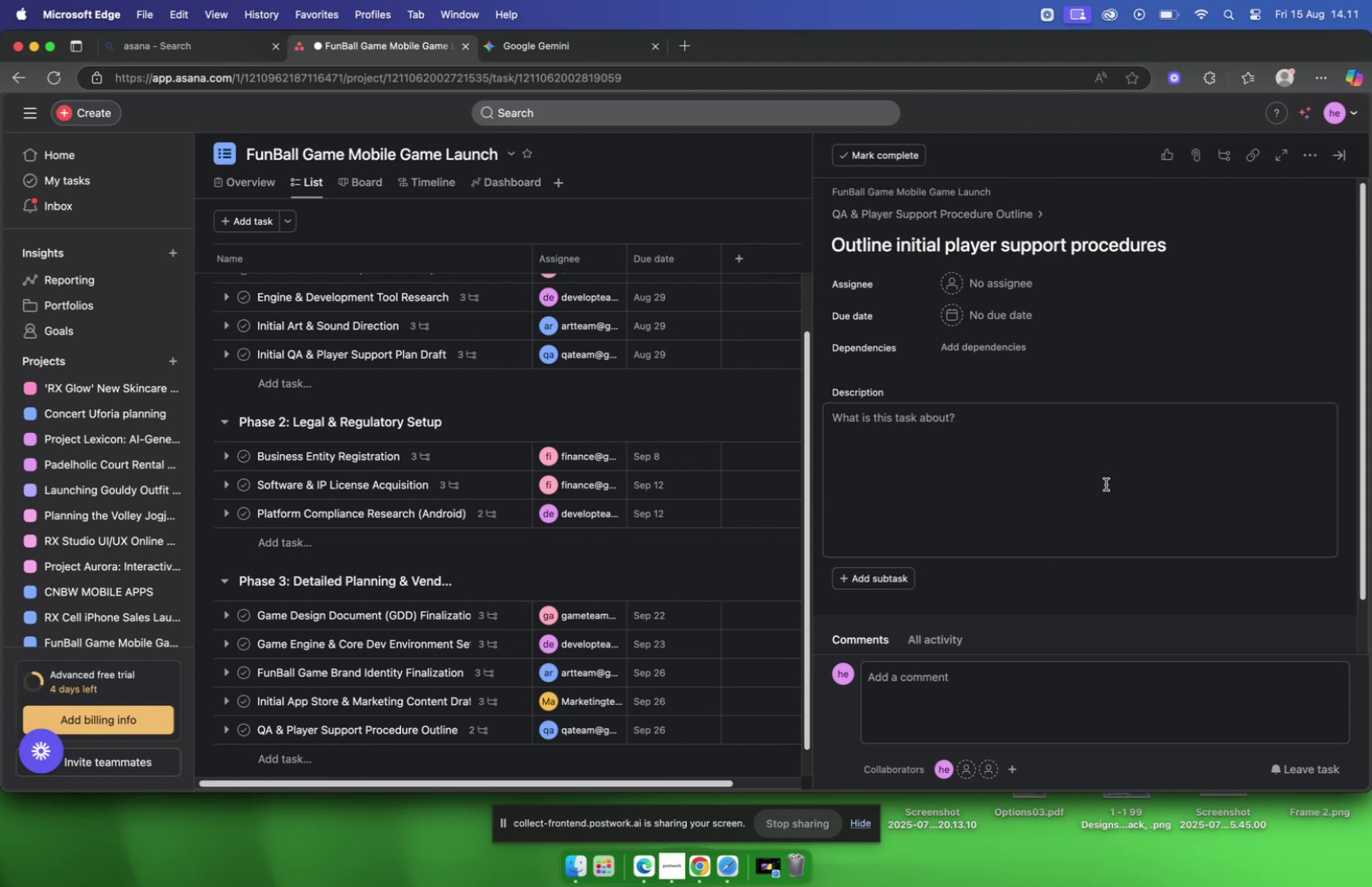 
left_click([552, 52])
 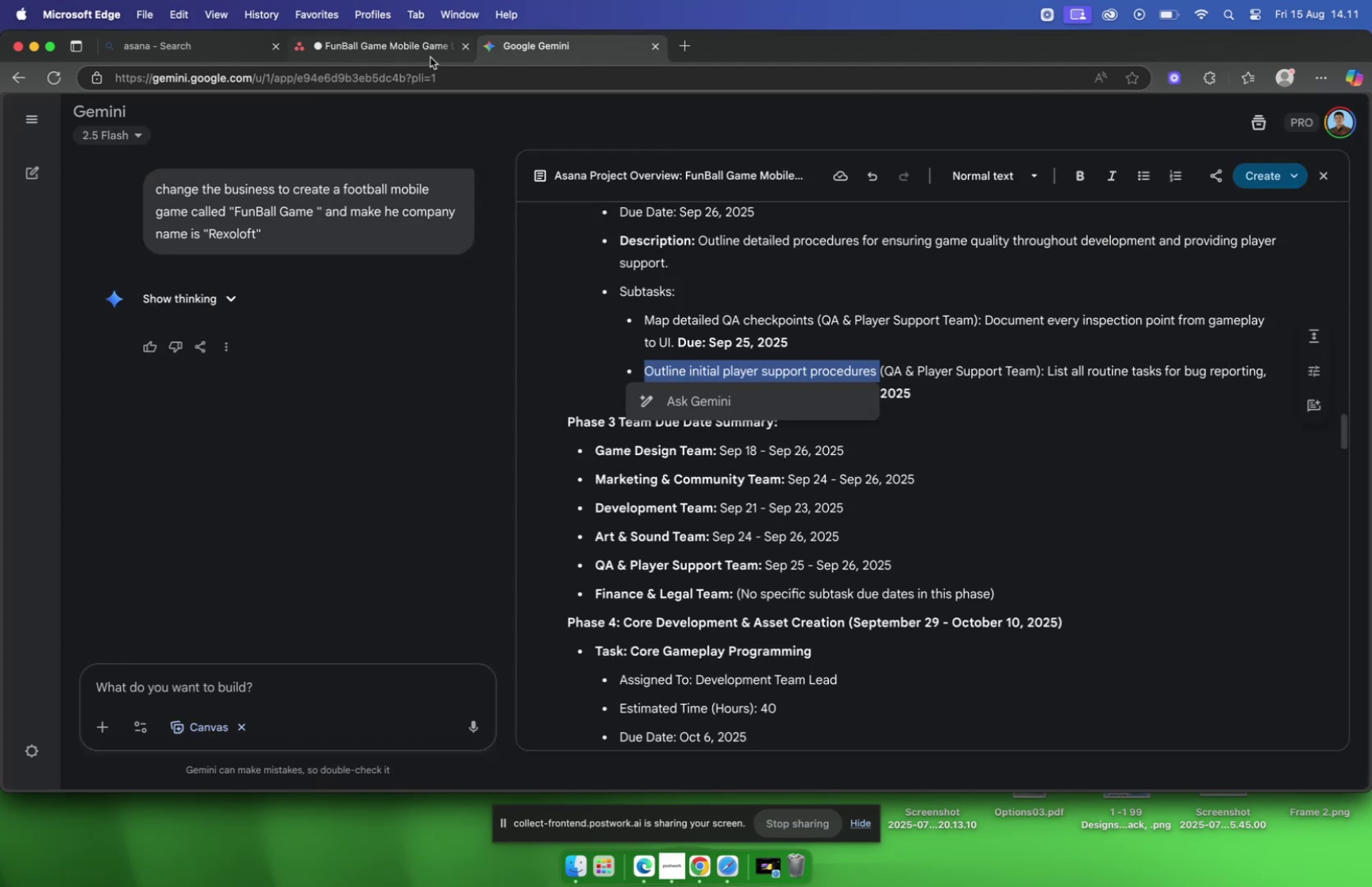 
left_click([402, 47])
 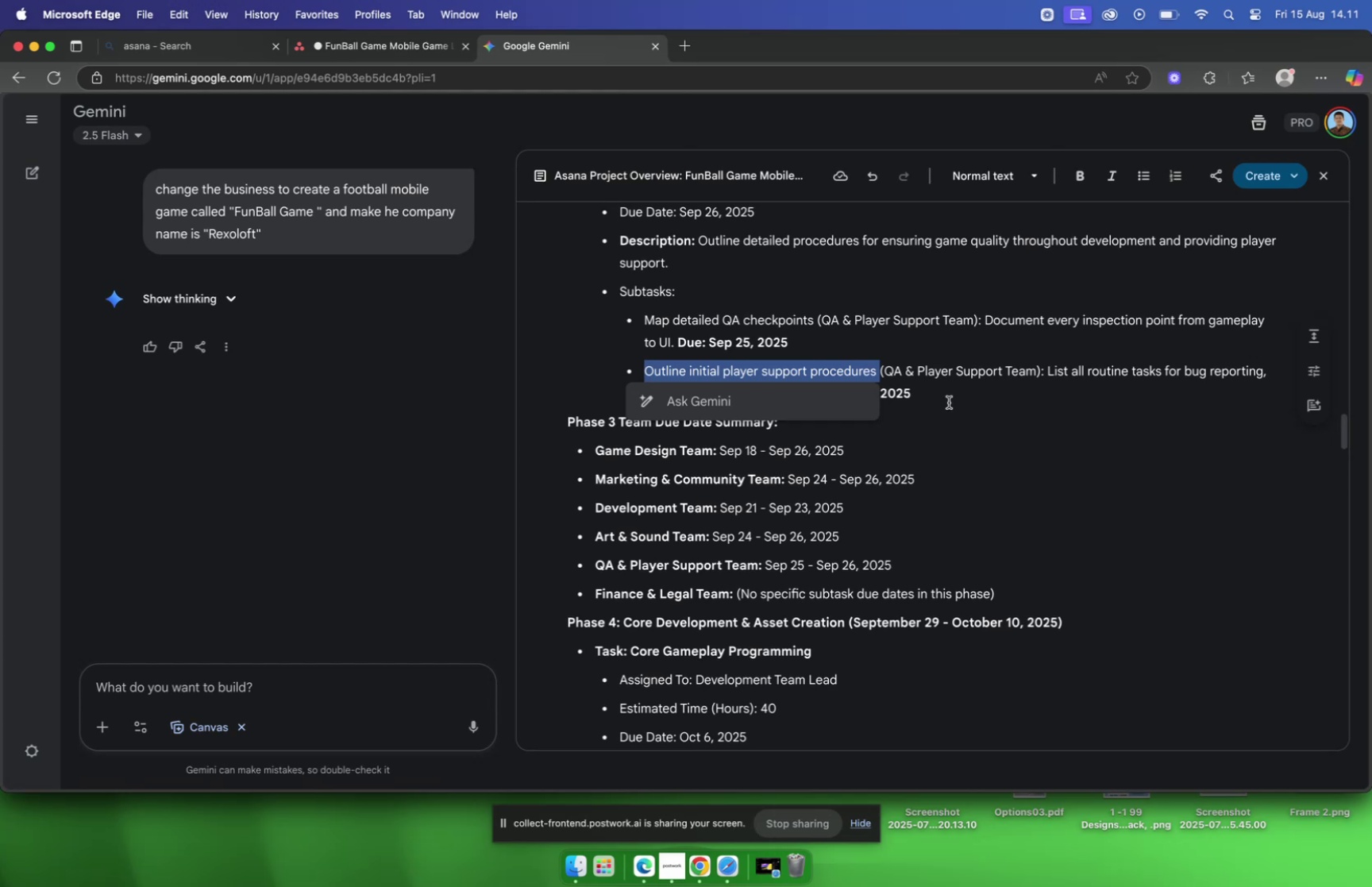 
left_click([951, 389])
 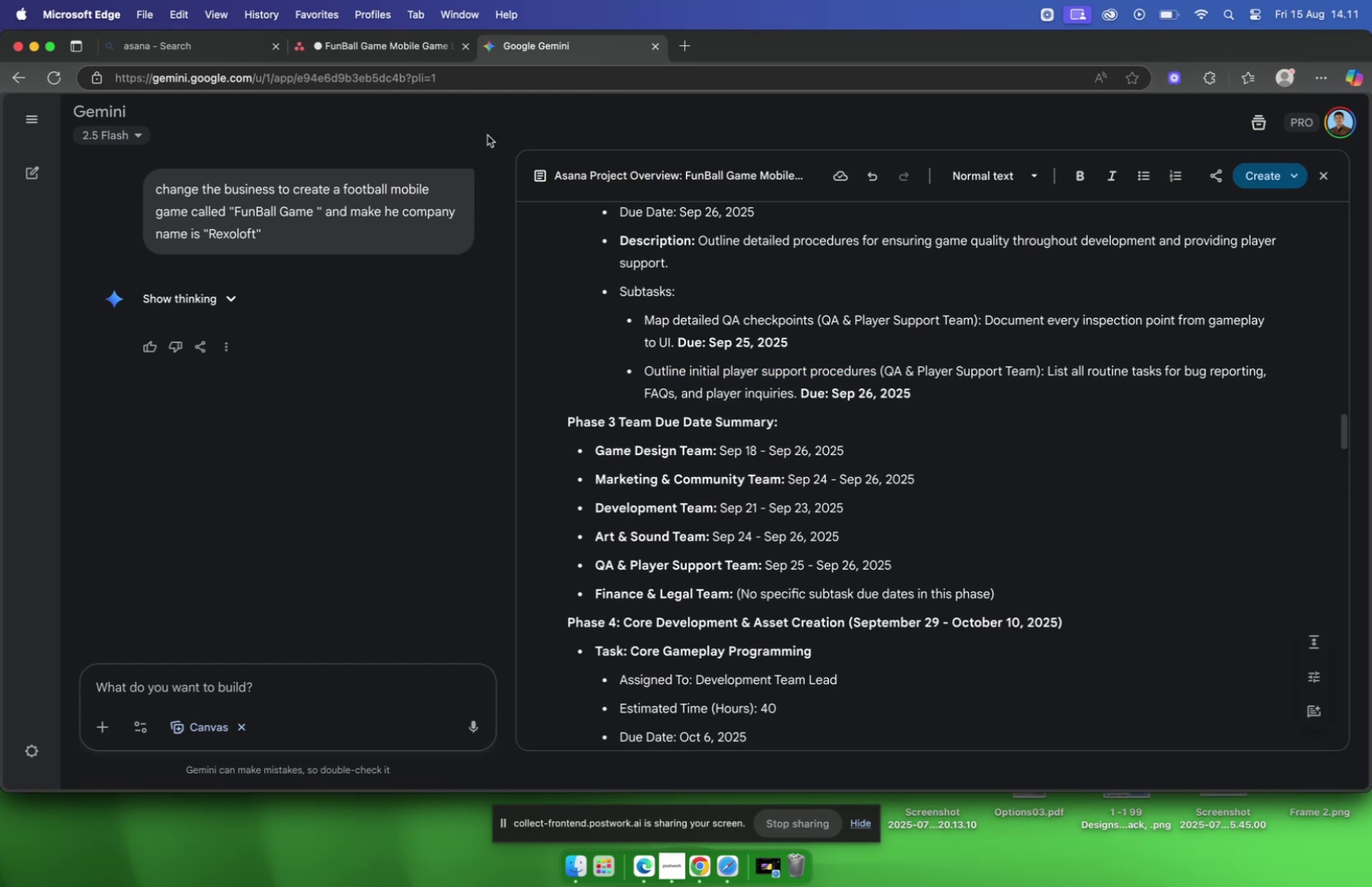 
left_click([395, 50])
 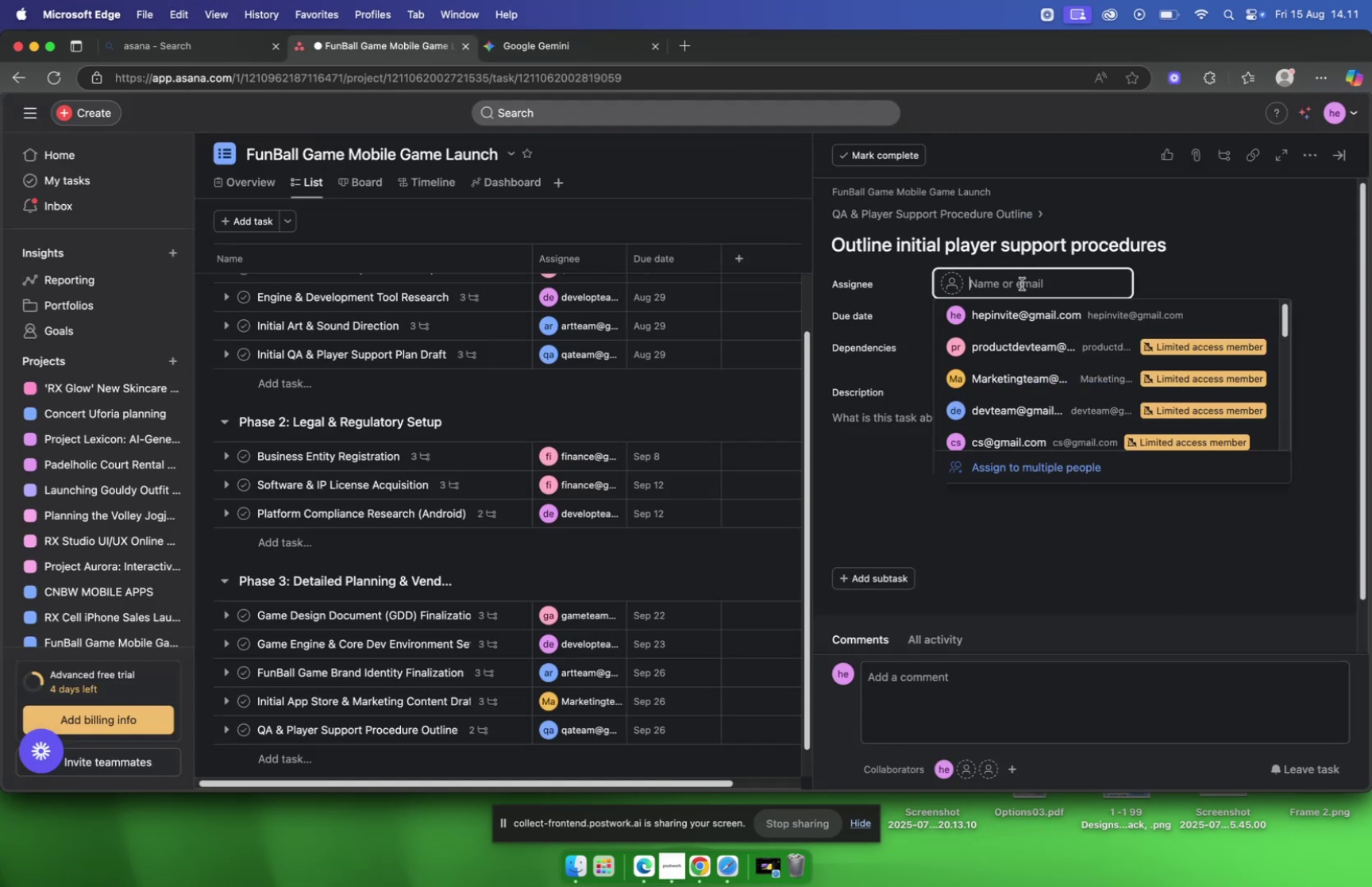 
type(qa)
 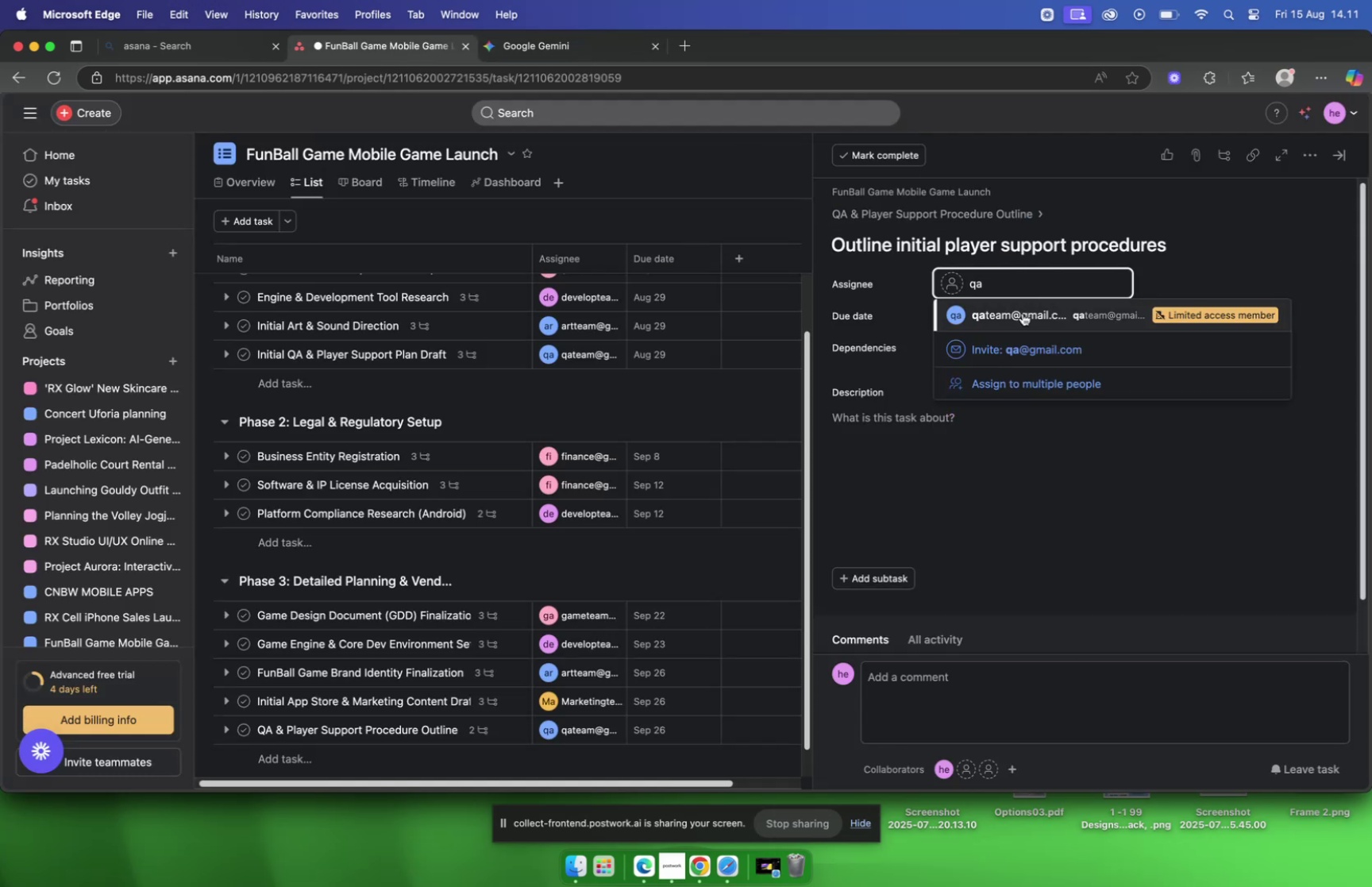 
left_click([1020, 311])
 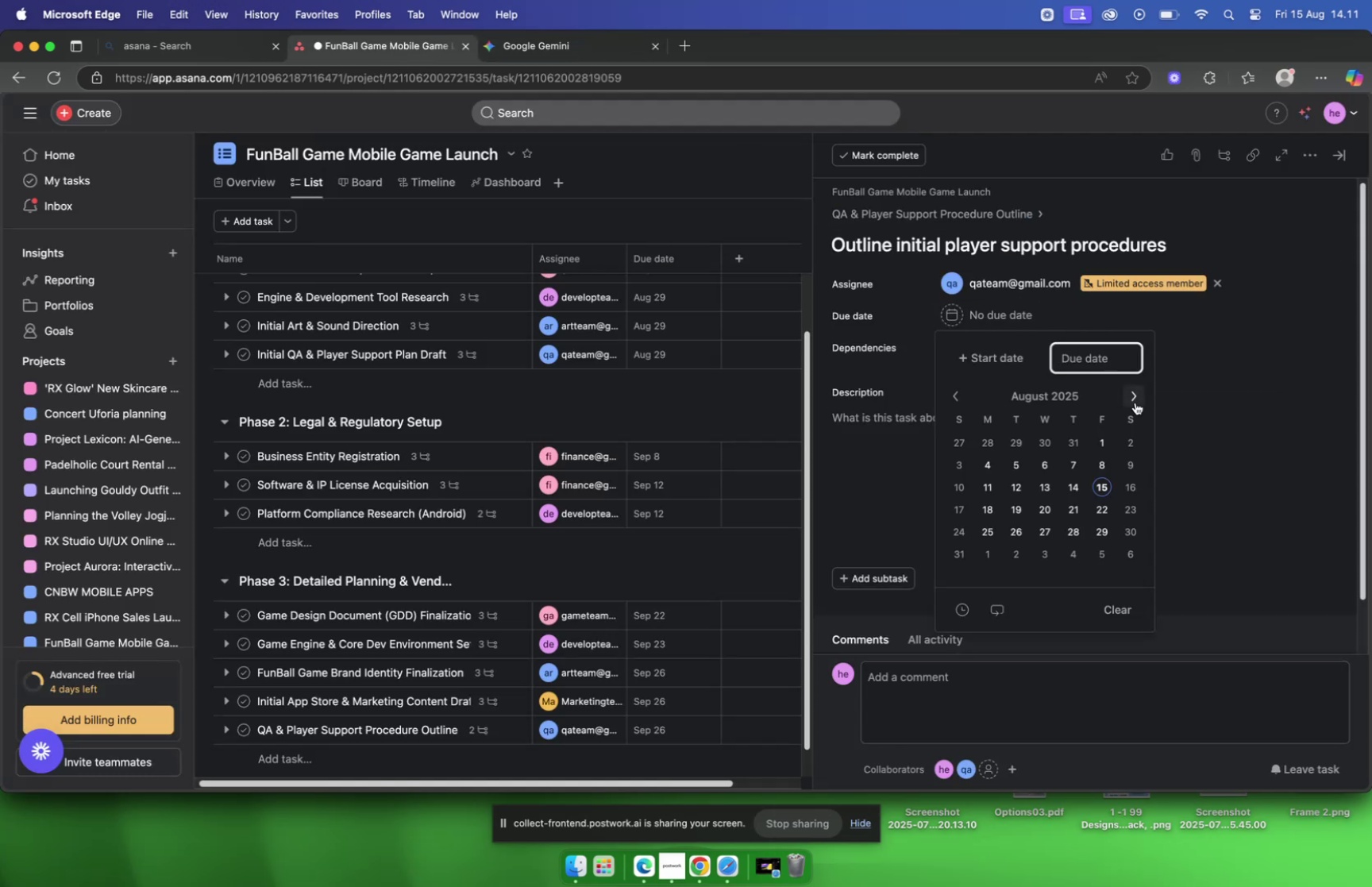 
left_click([1132, 399])
 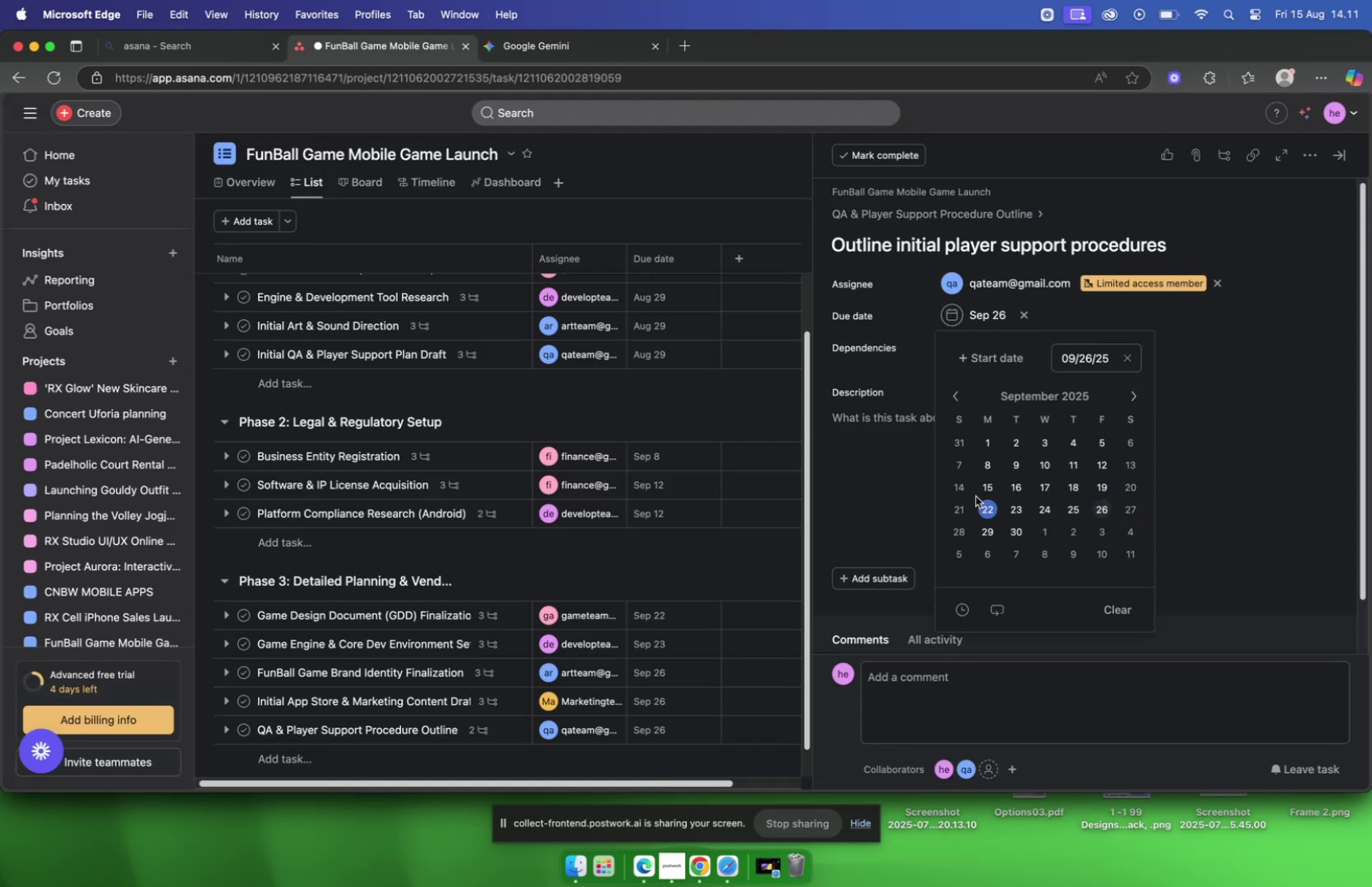 
left_click([880, 481])
 